 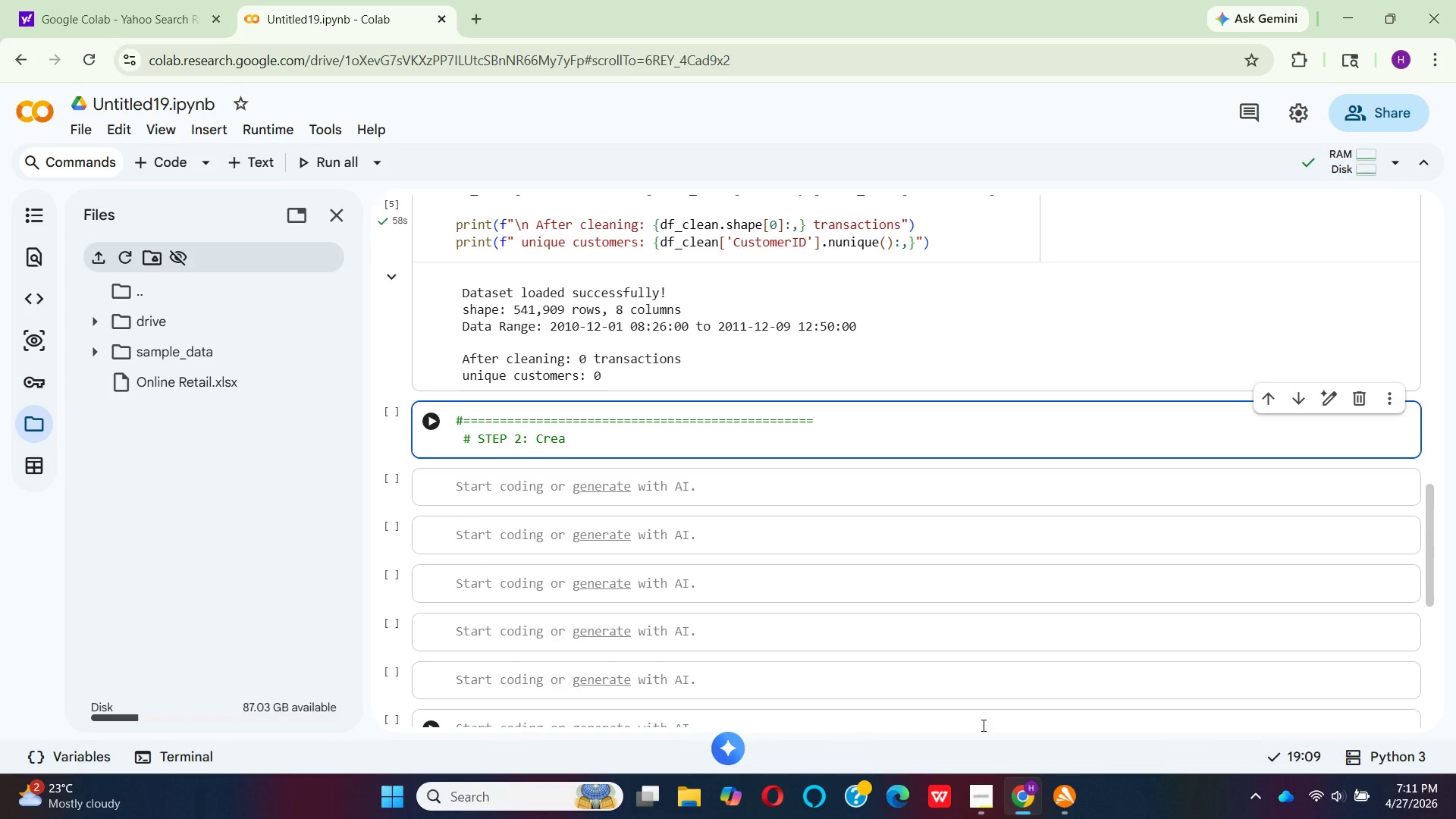 
key(Backspace)
key(Backspace)
key(Backspace)
type(REATE MONTH)
 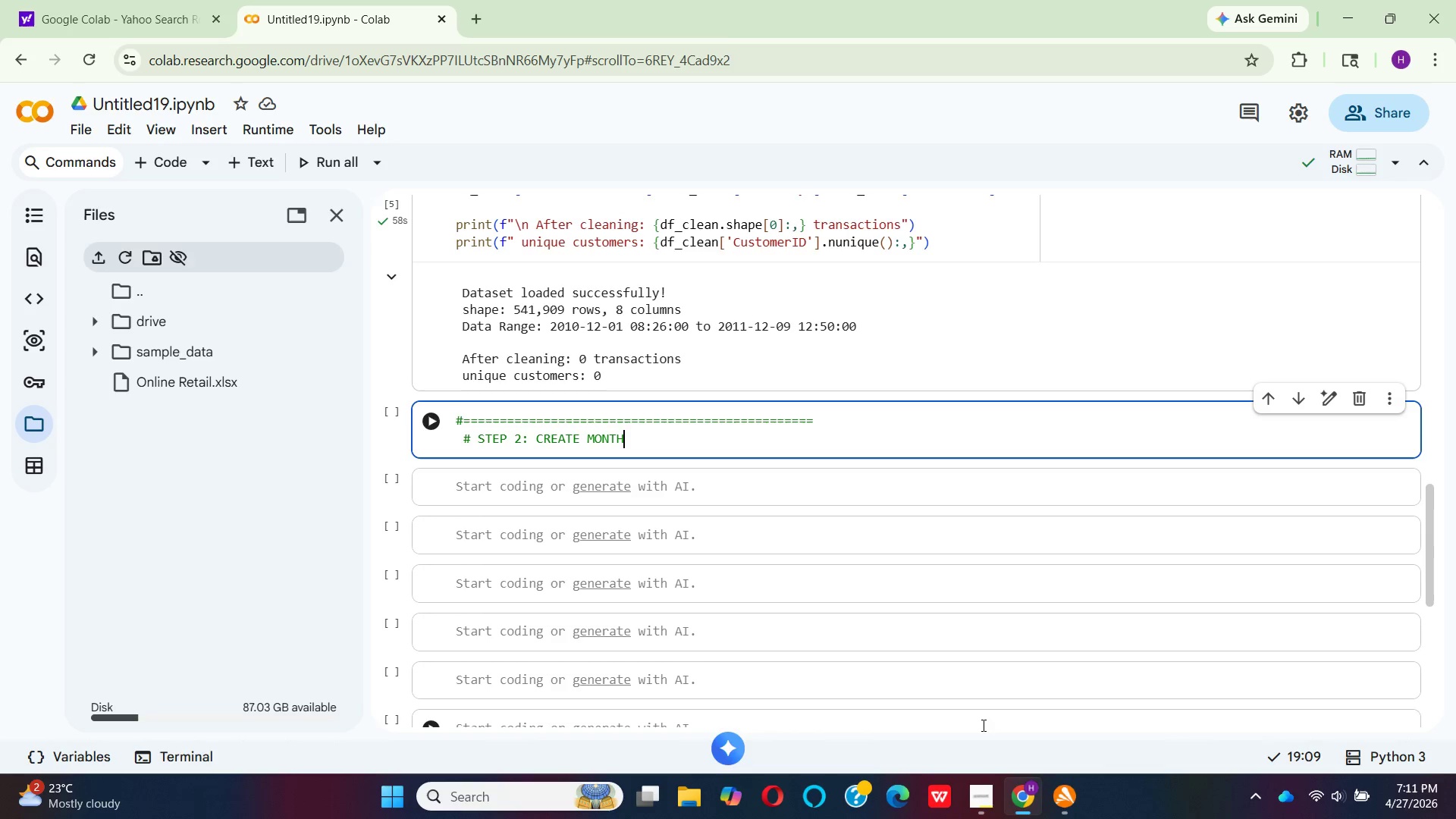 
type(LY COHORTS)
 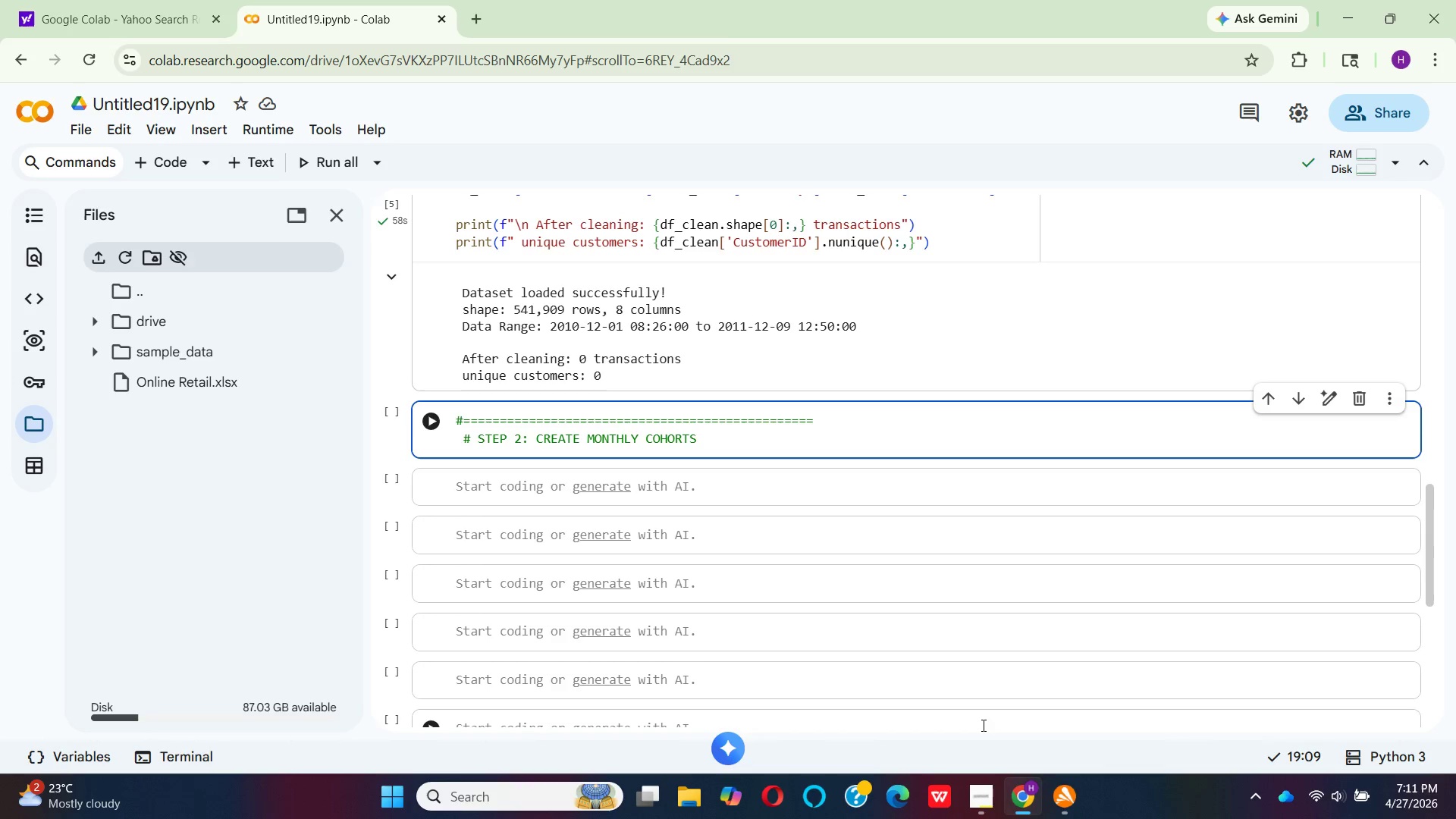 
key(Enter)
 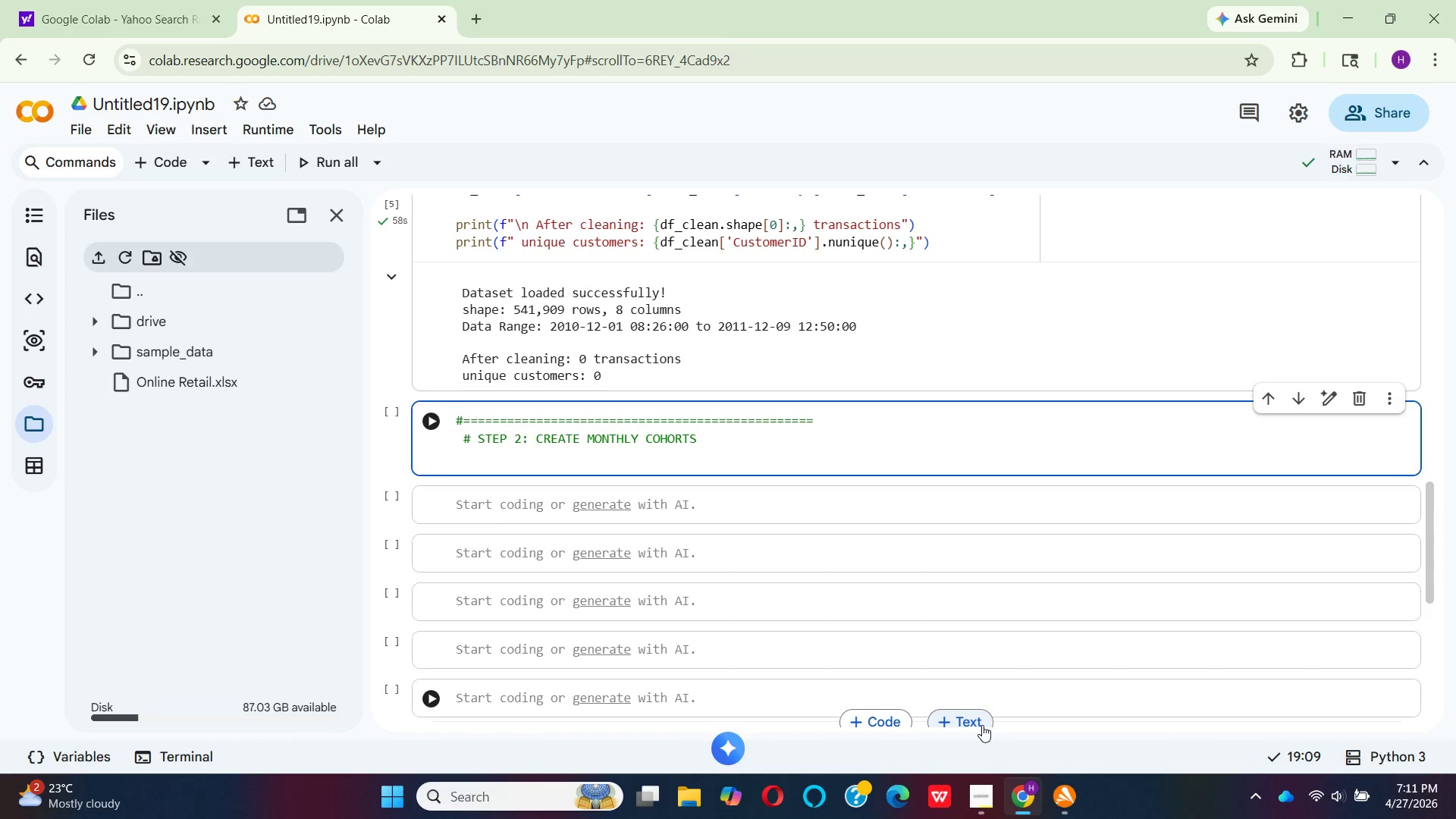 
key(Backspace)
 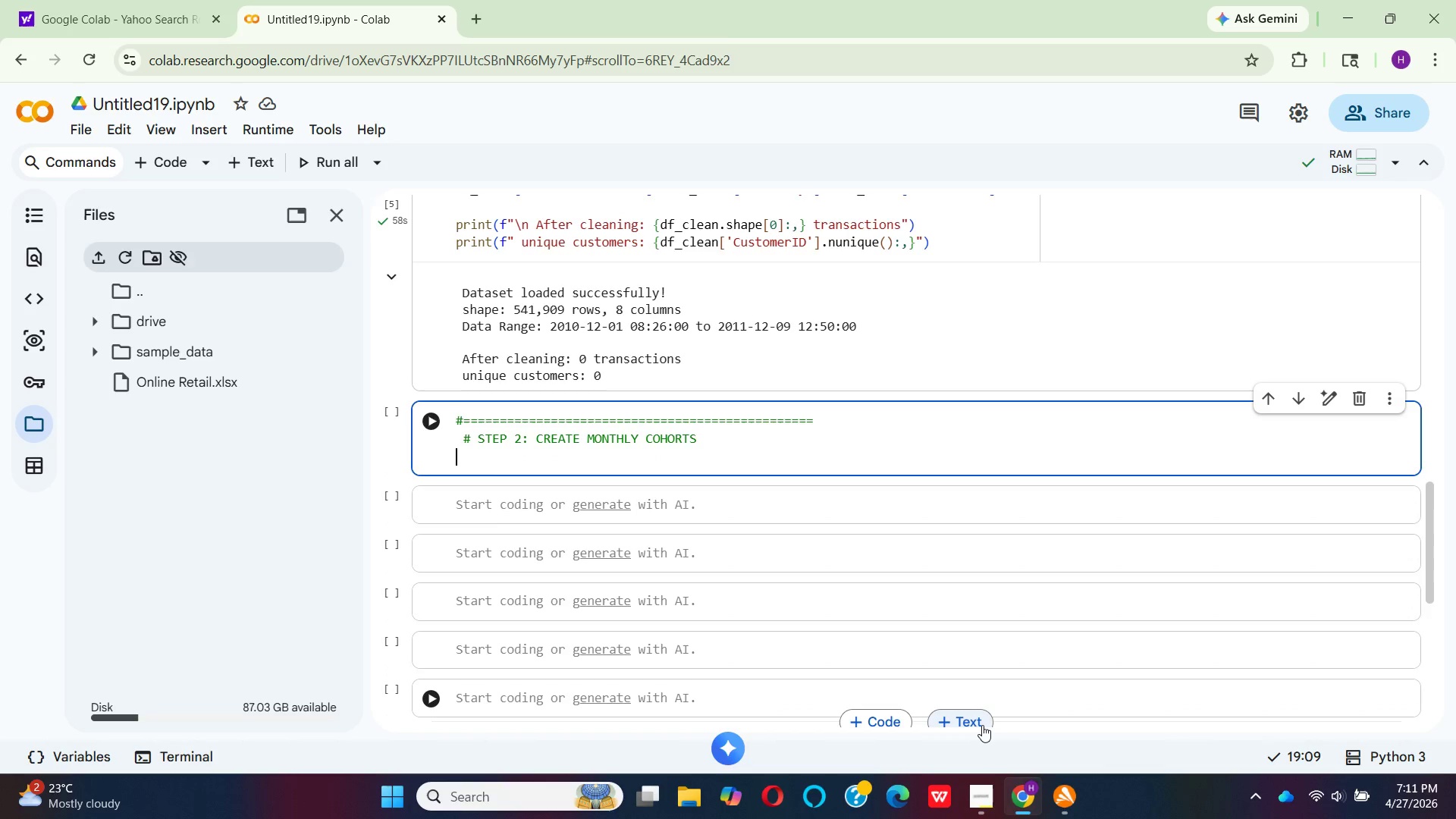 
key(Shift+ShiftLeft)
 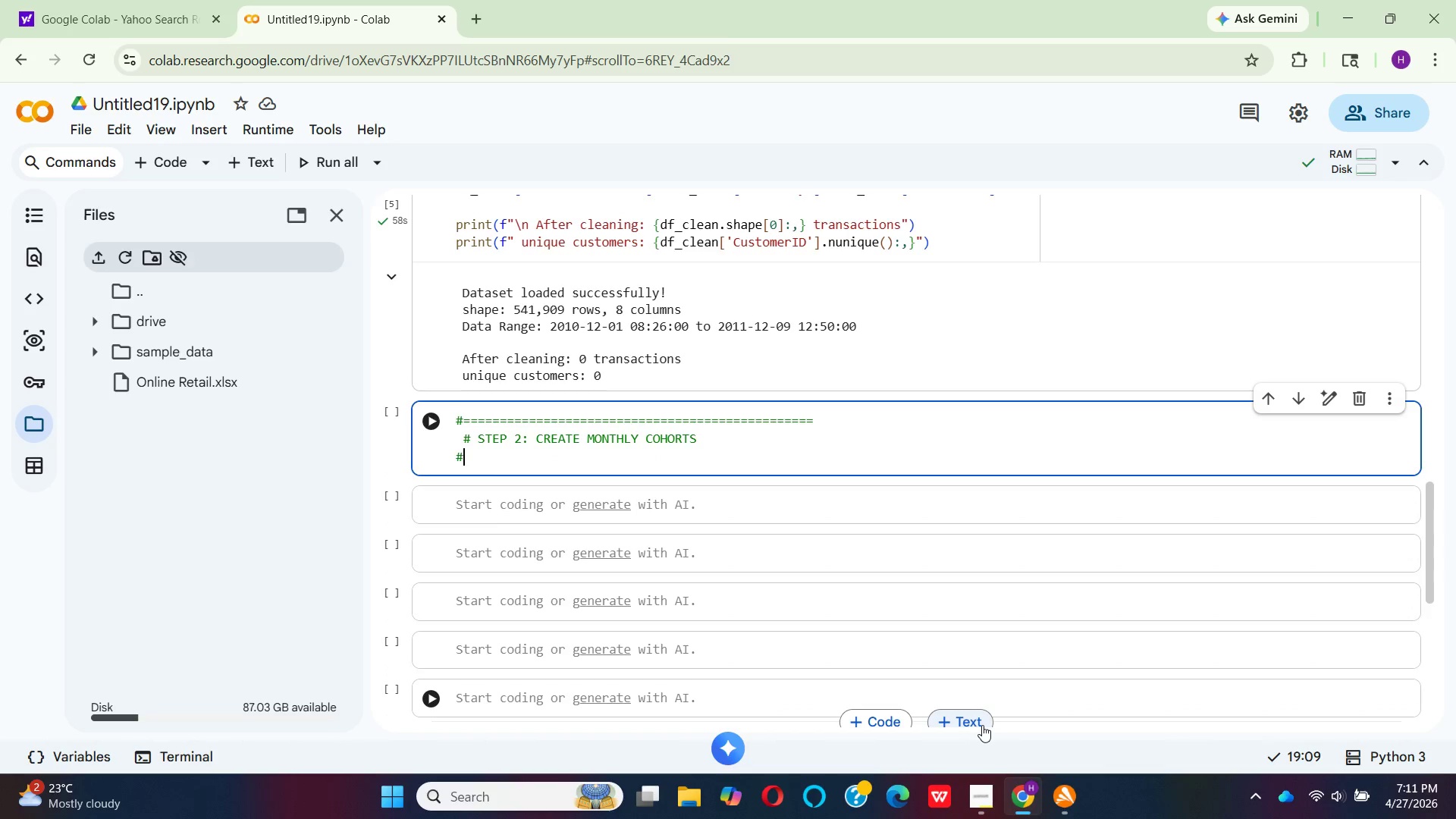 
key(Shift+3)
 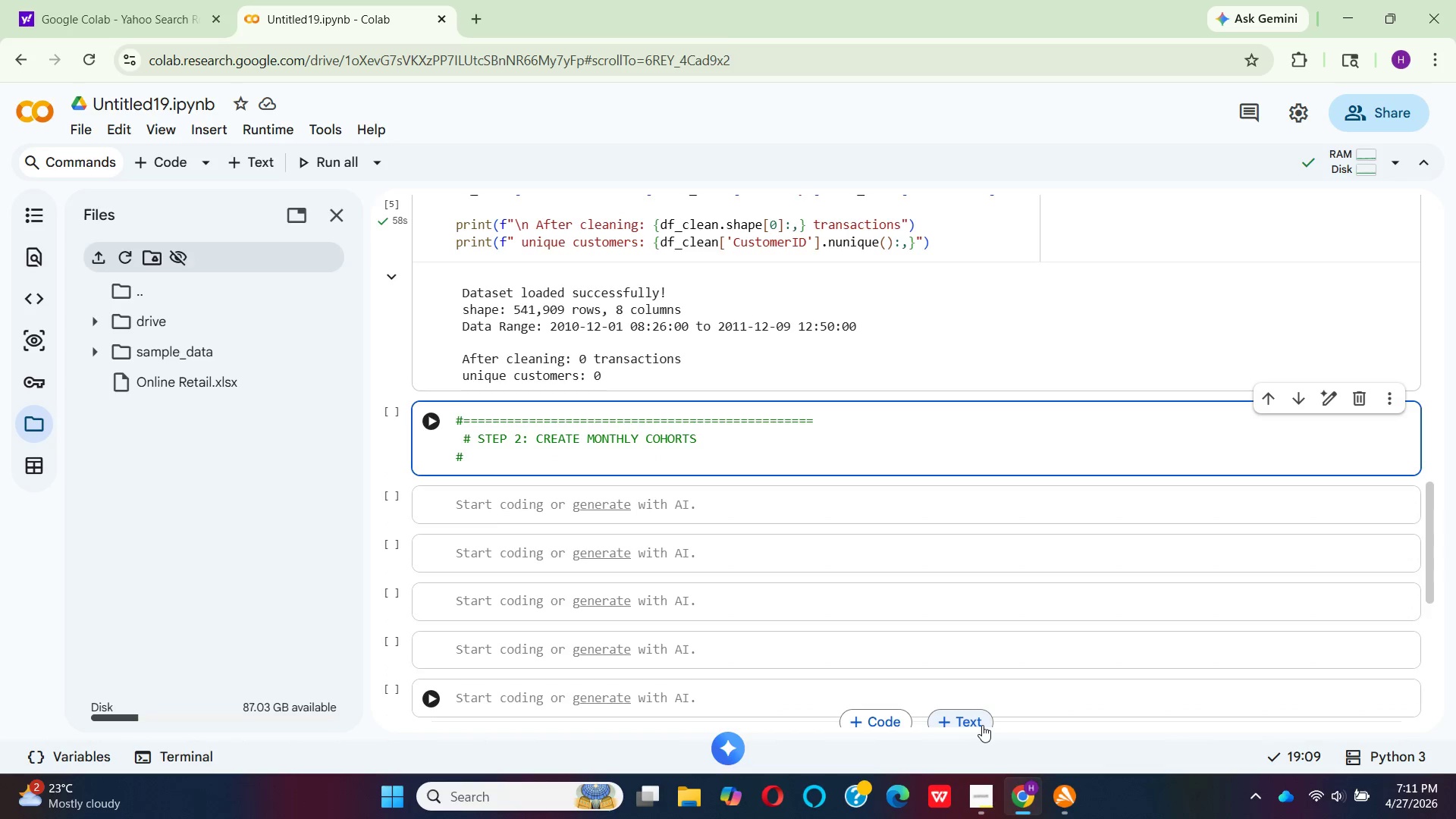 
hold_key(key=Equal, duration=1.5)
 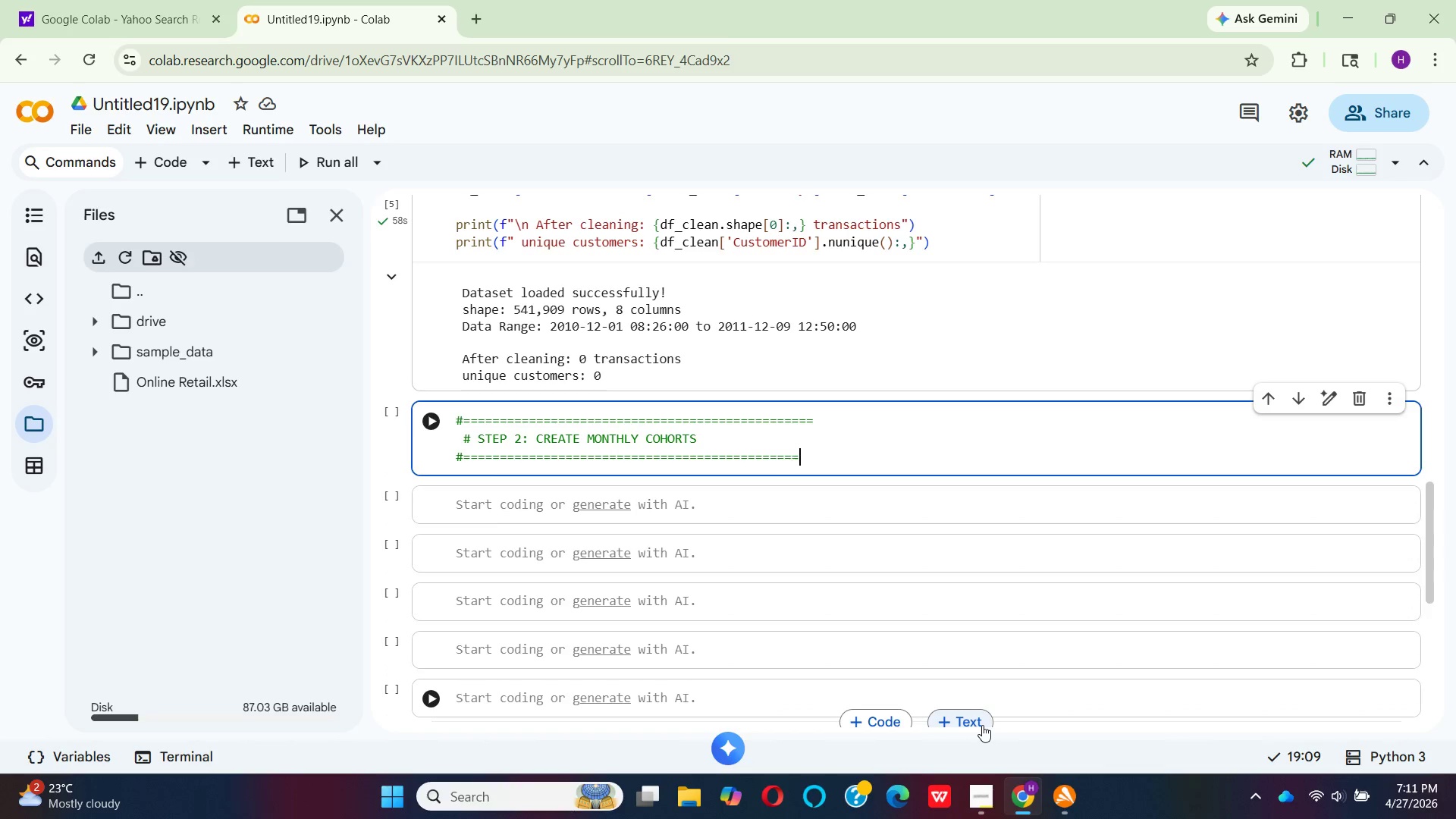 
hold_key(key=Equal, duration=0.53)
 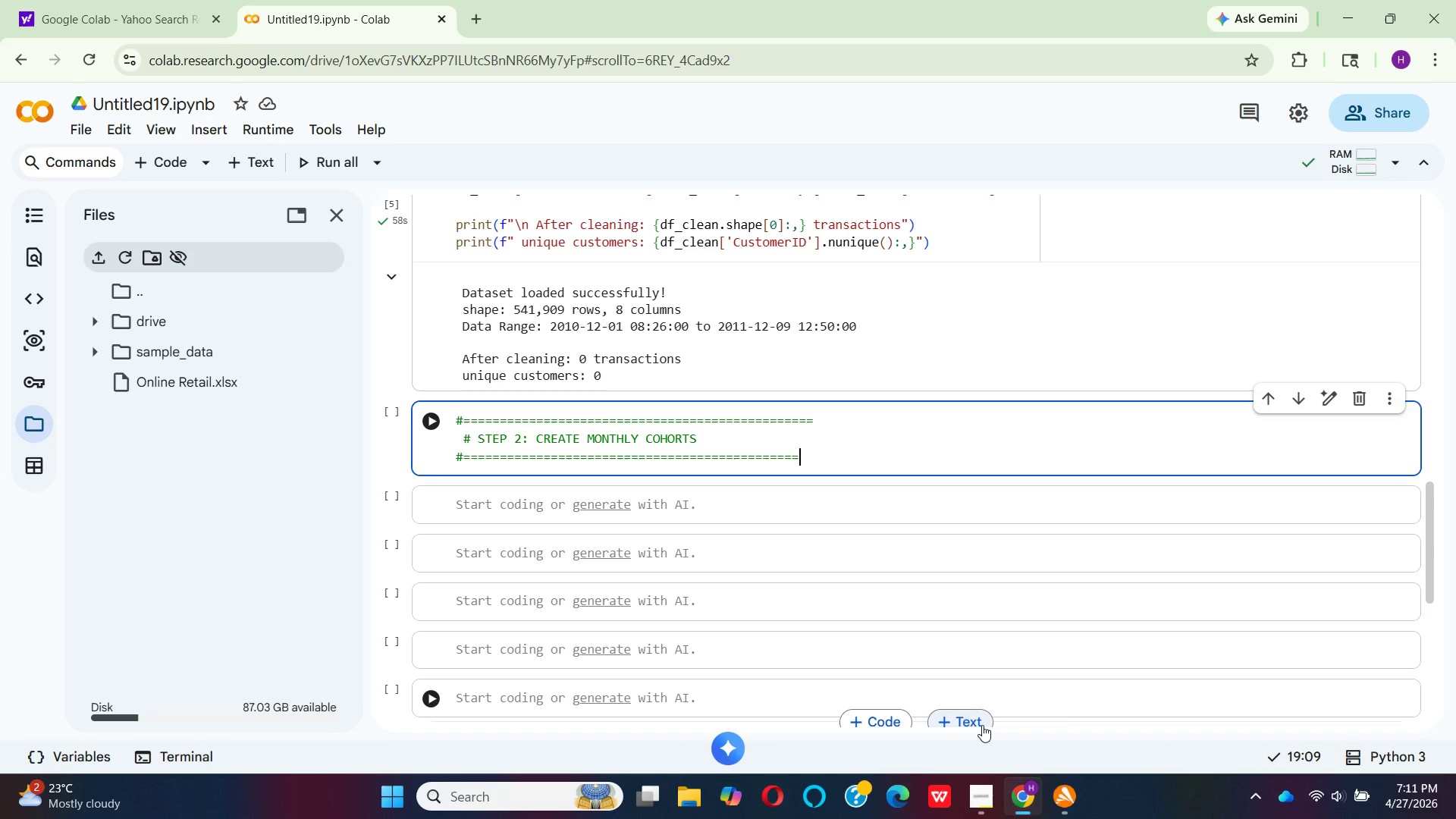 
key(Equal)
 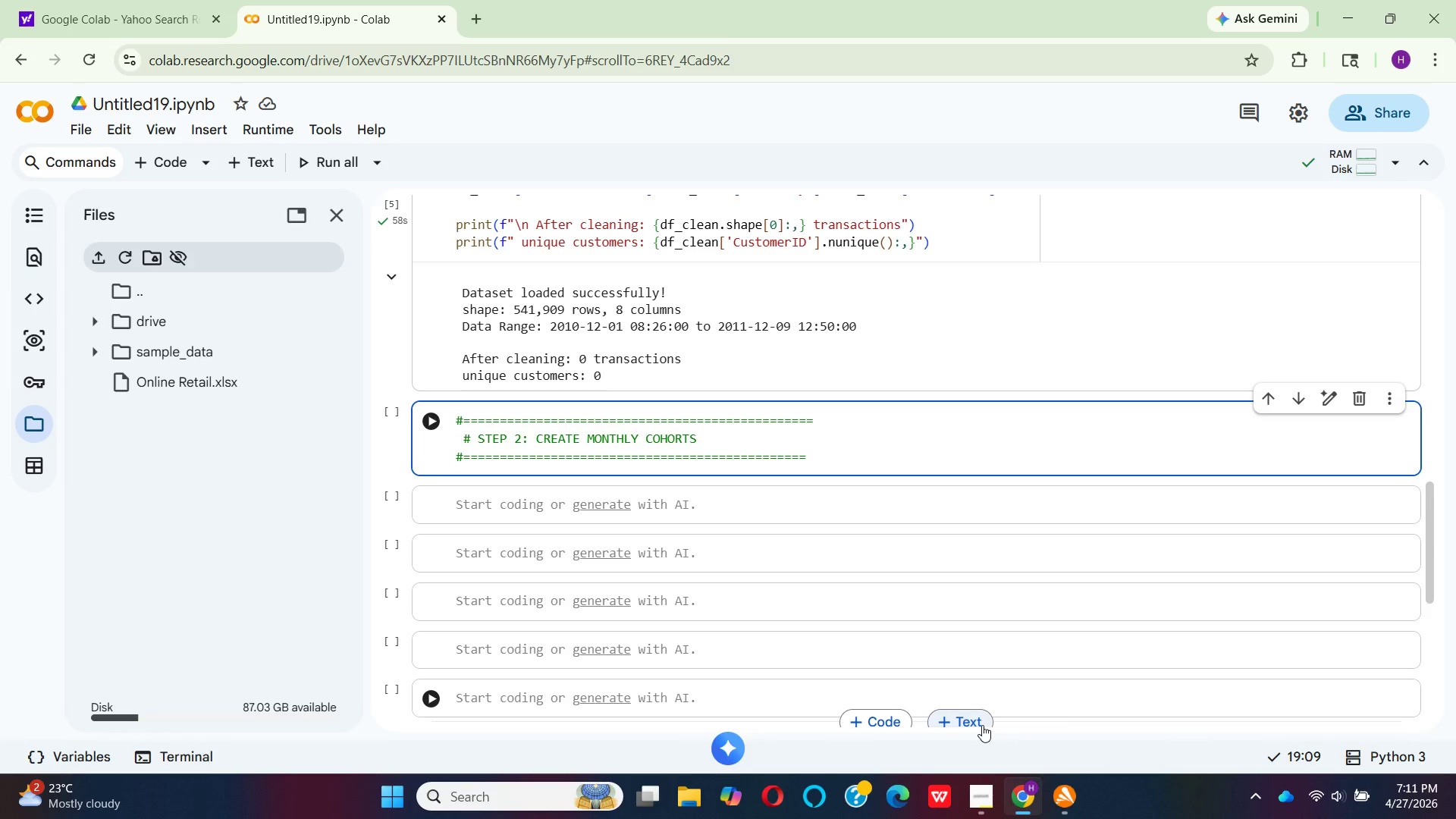 
key(Enter)
 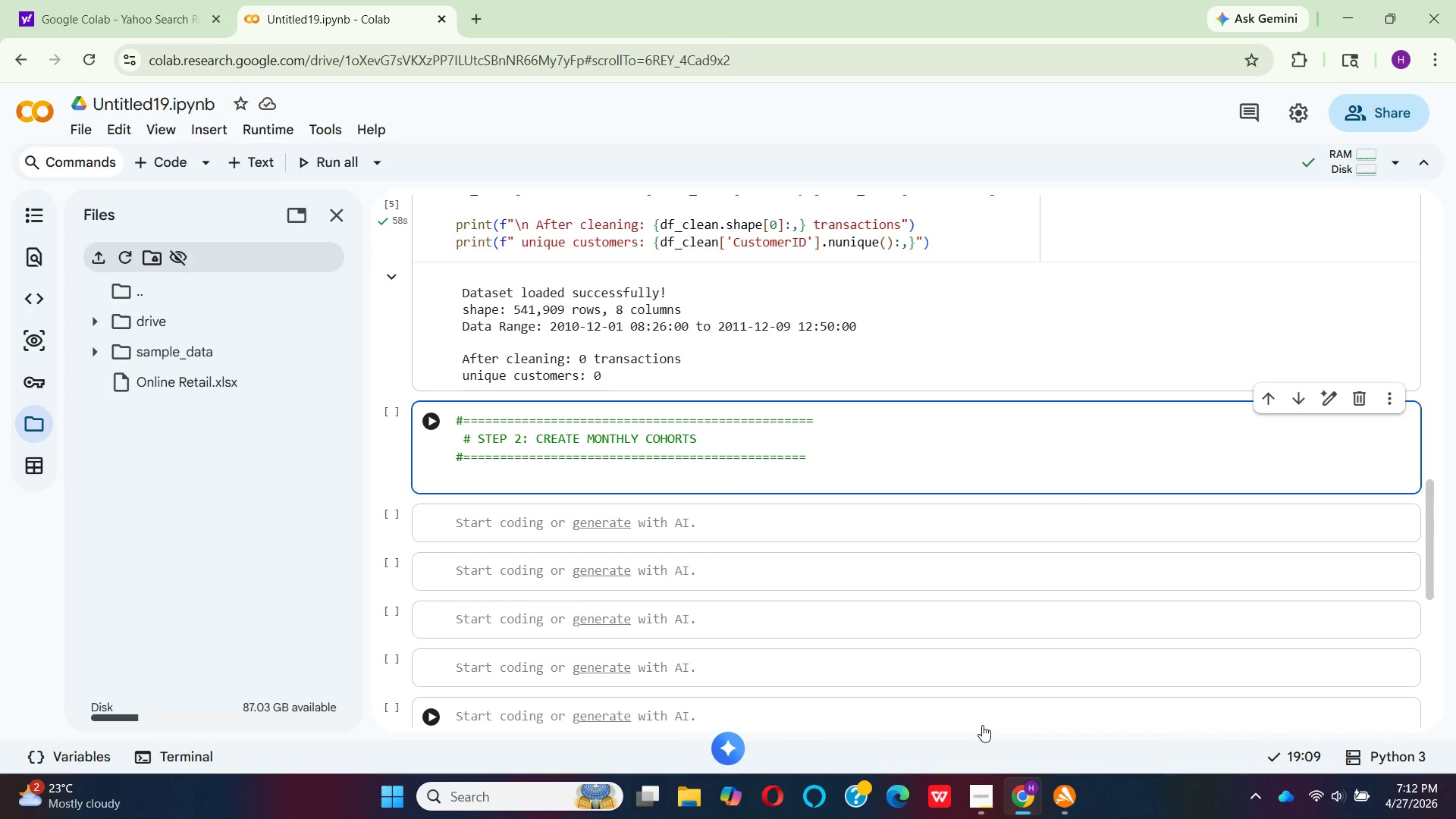 
key(Enter)
 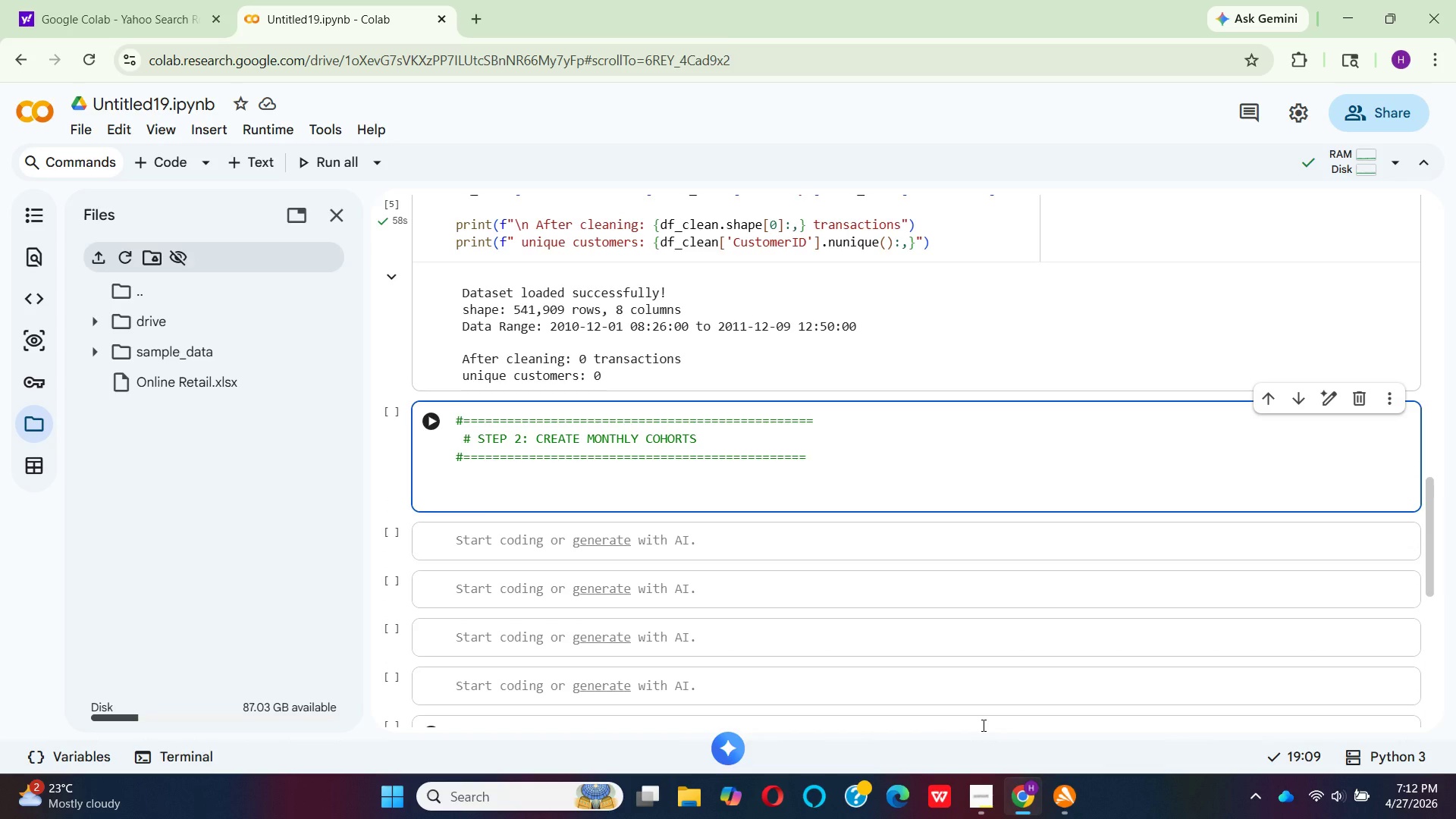 
key(Shift+3)
 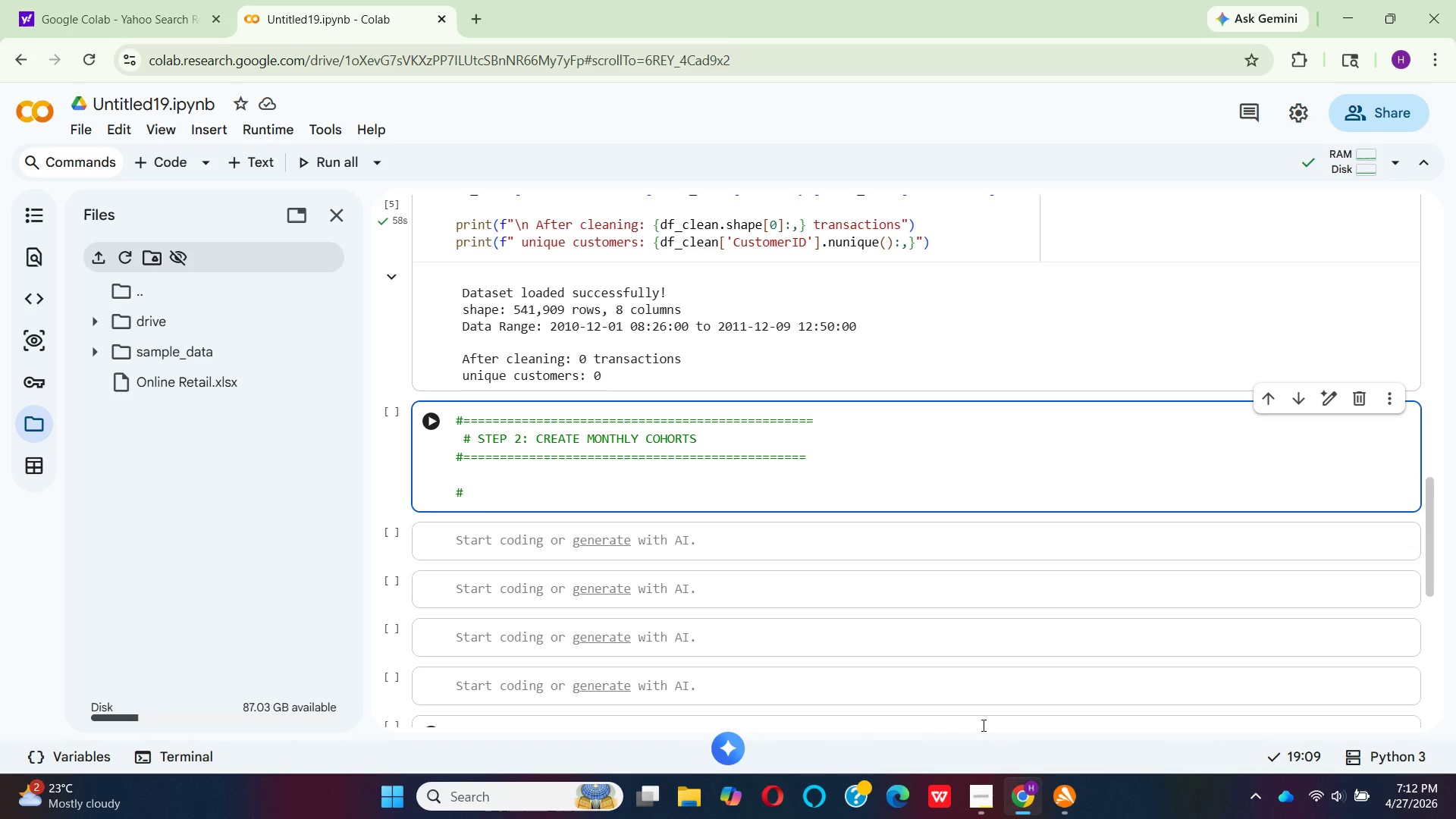 
key(Space)
 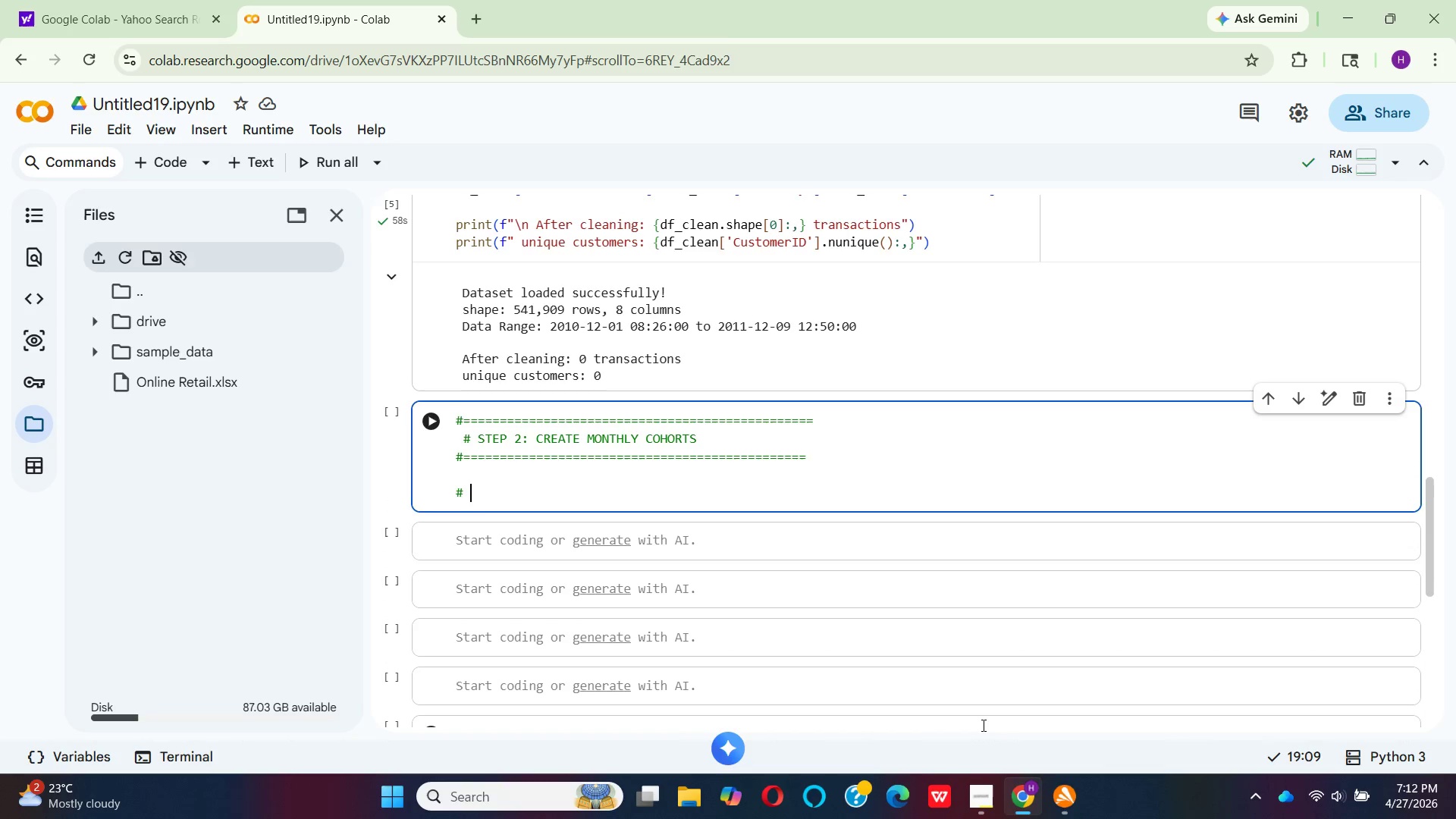 
key(E)
 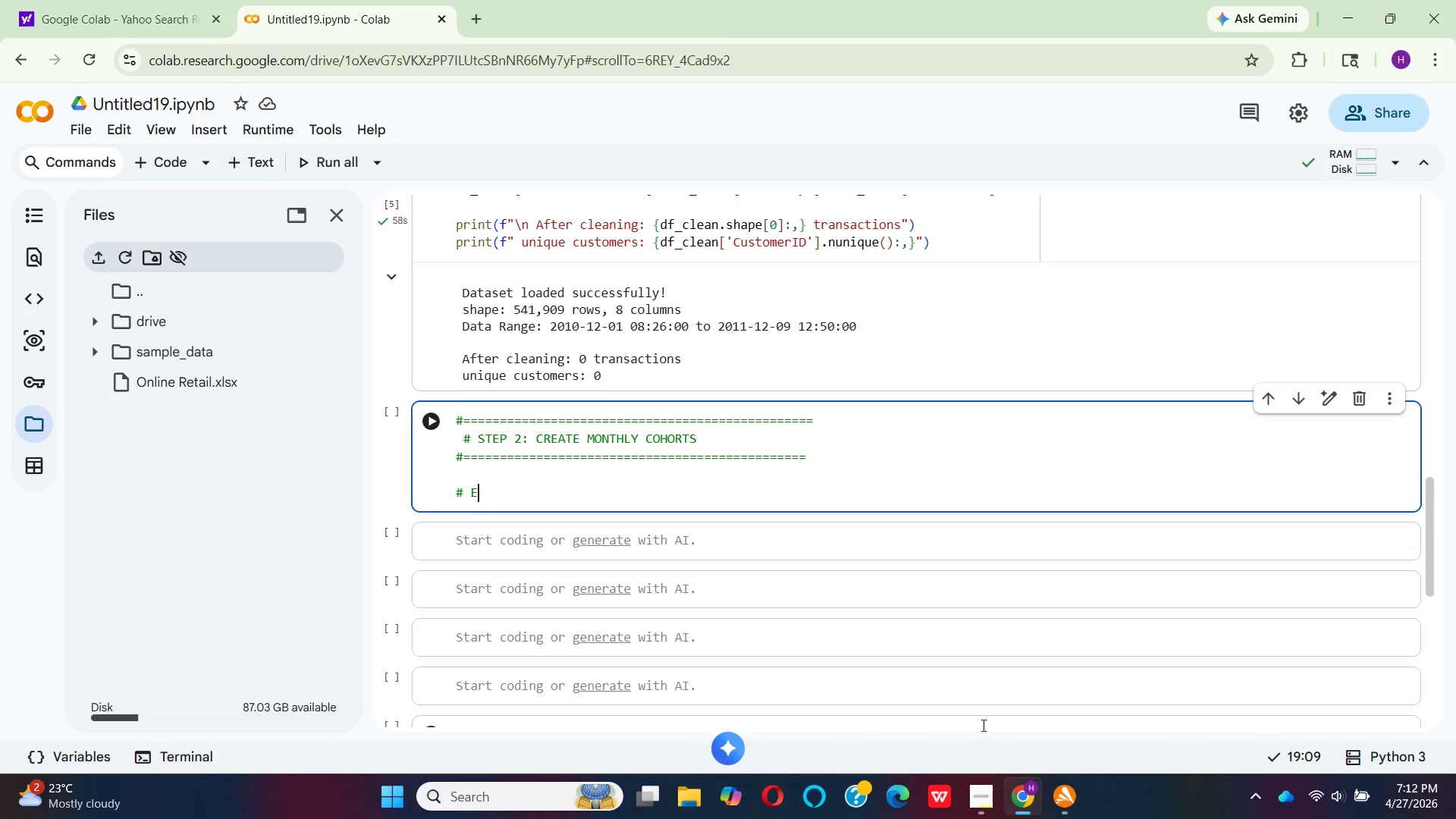 
key(CapsLock)
 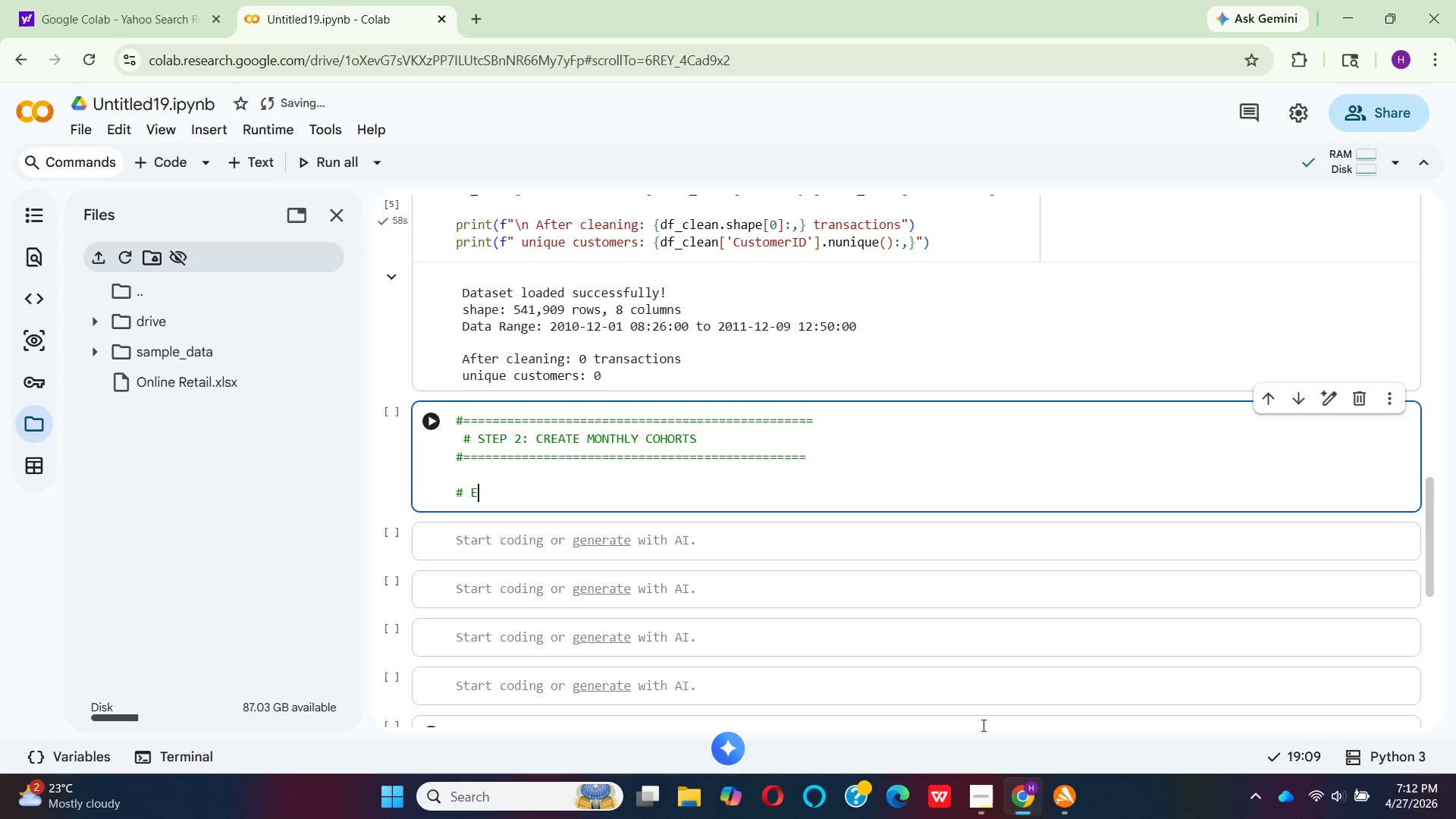 
hold_key(key=X, duration=0.31)
 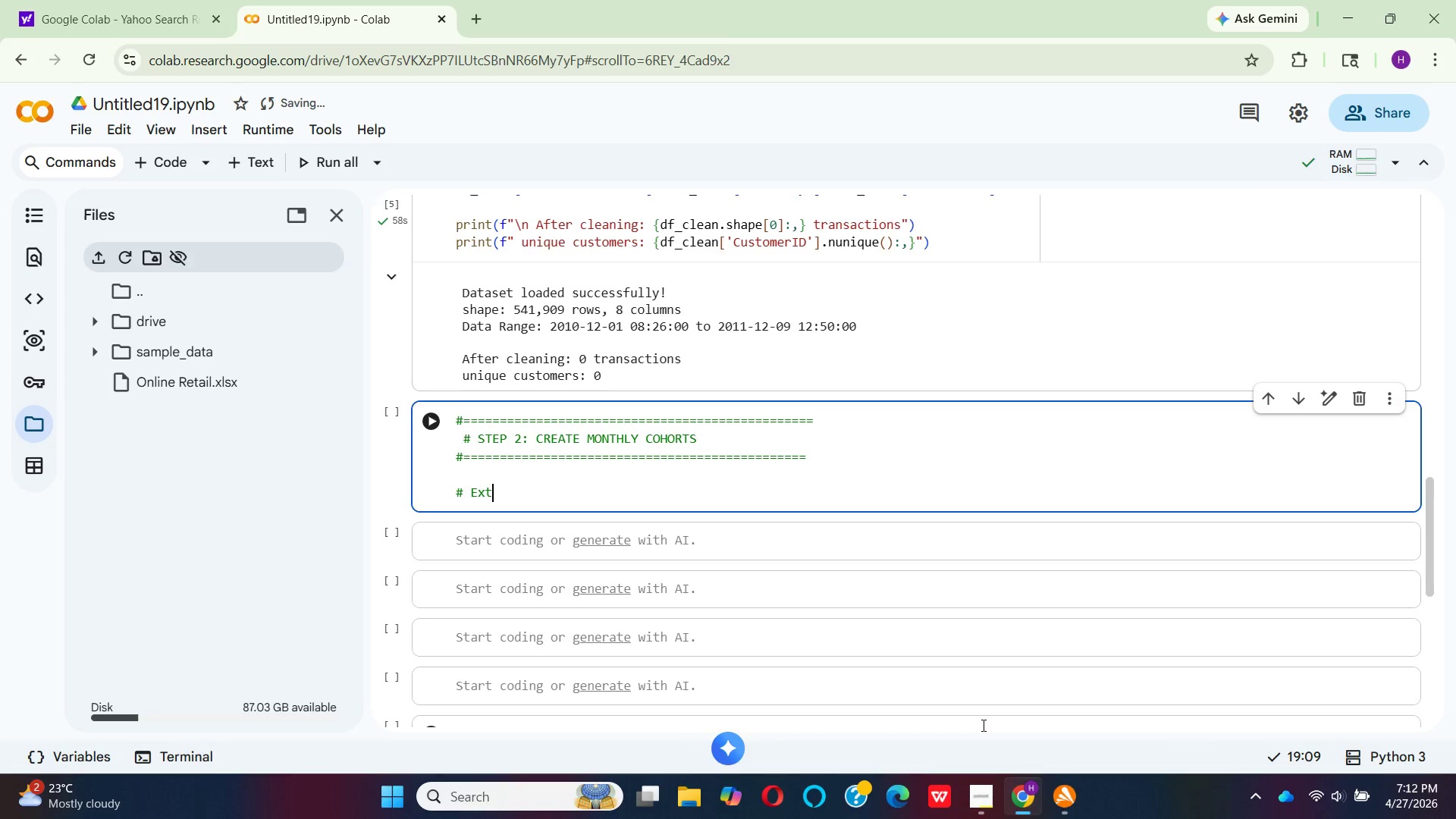 
type(tra)
 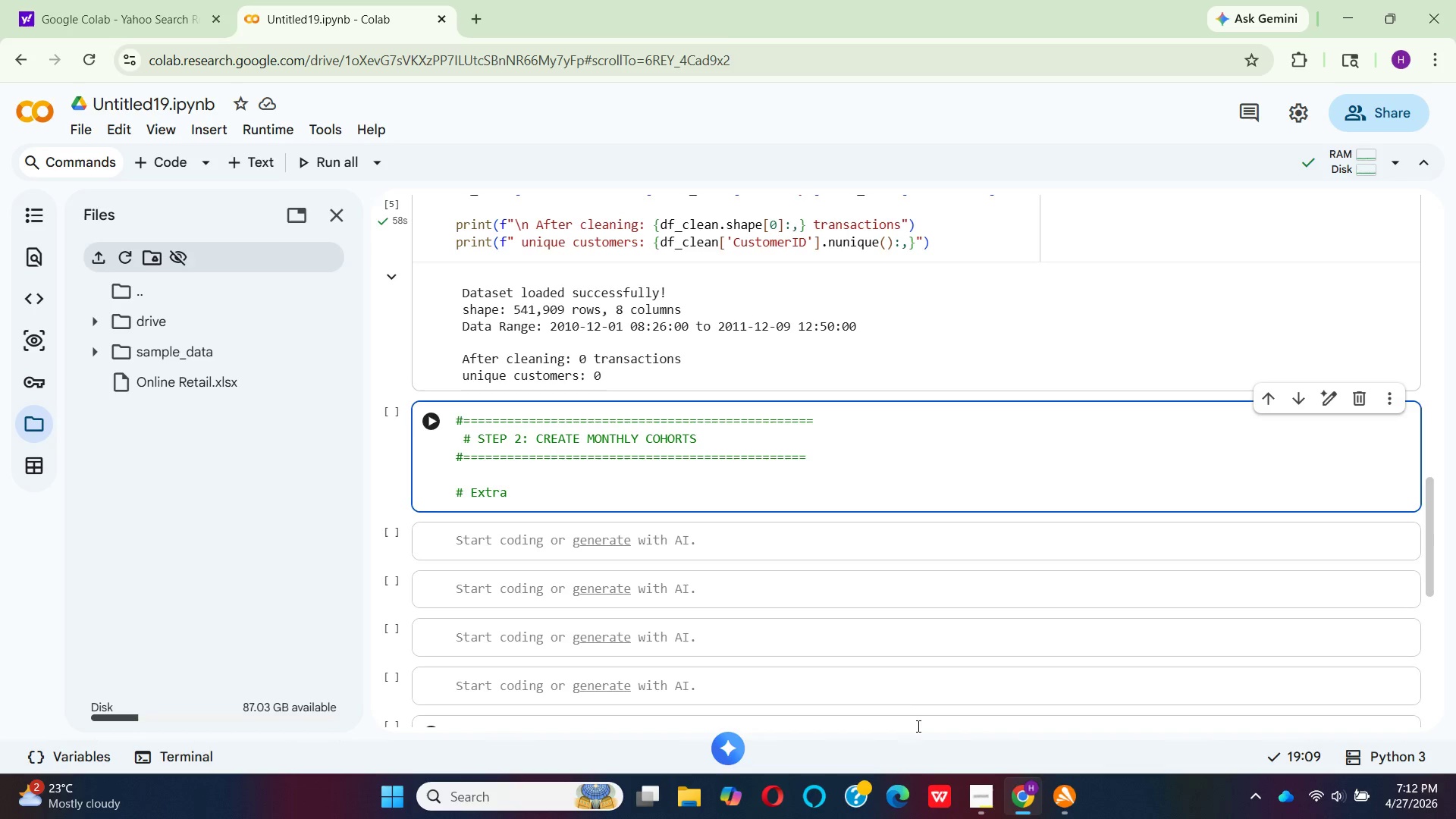 
type(ct date components)
 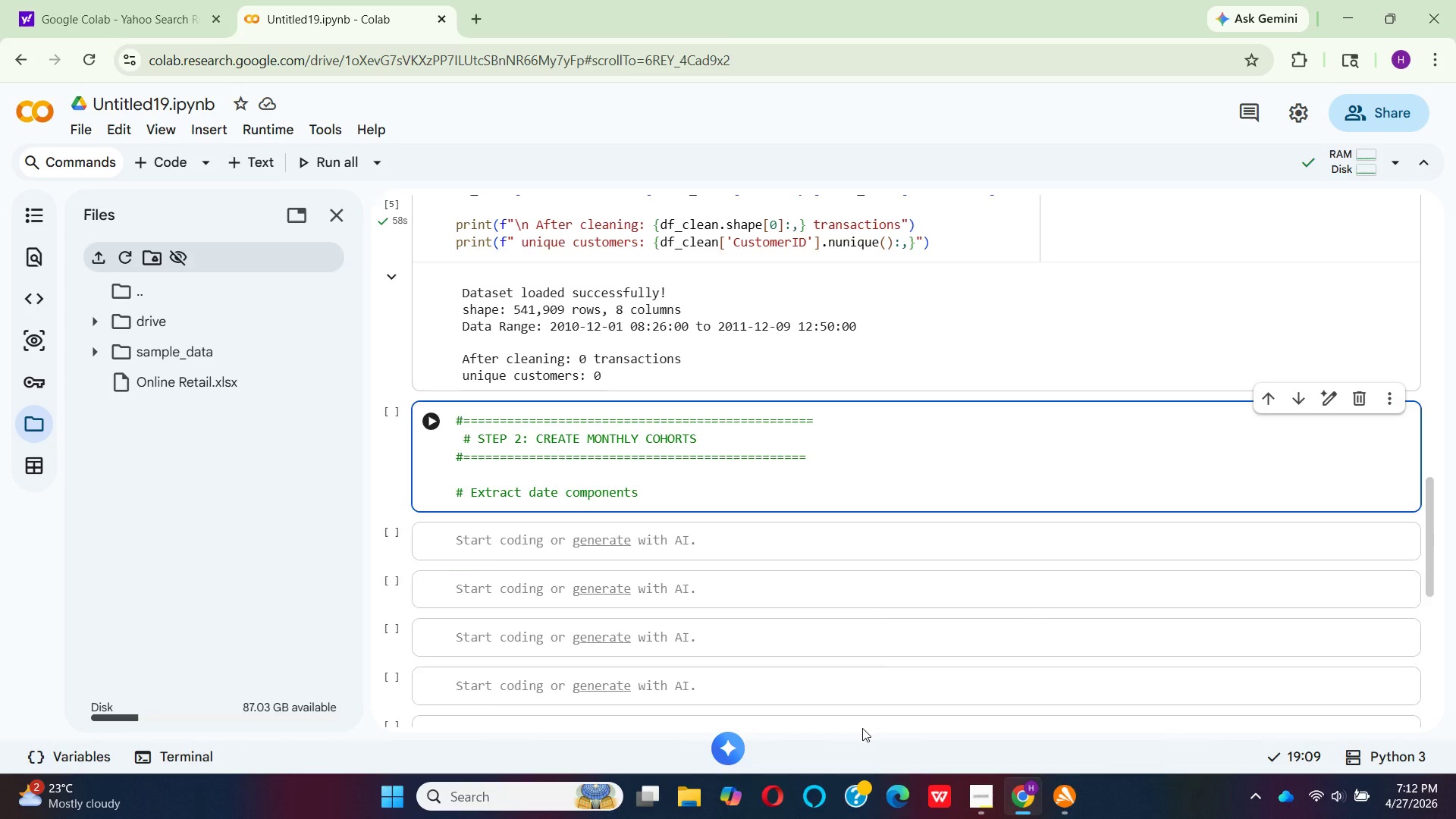 
key(Enter)
 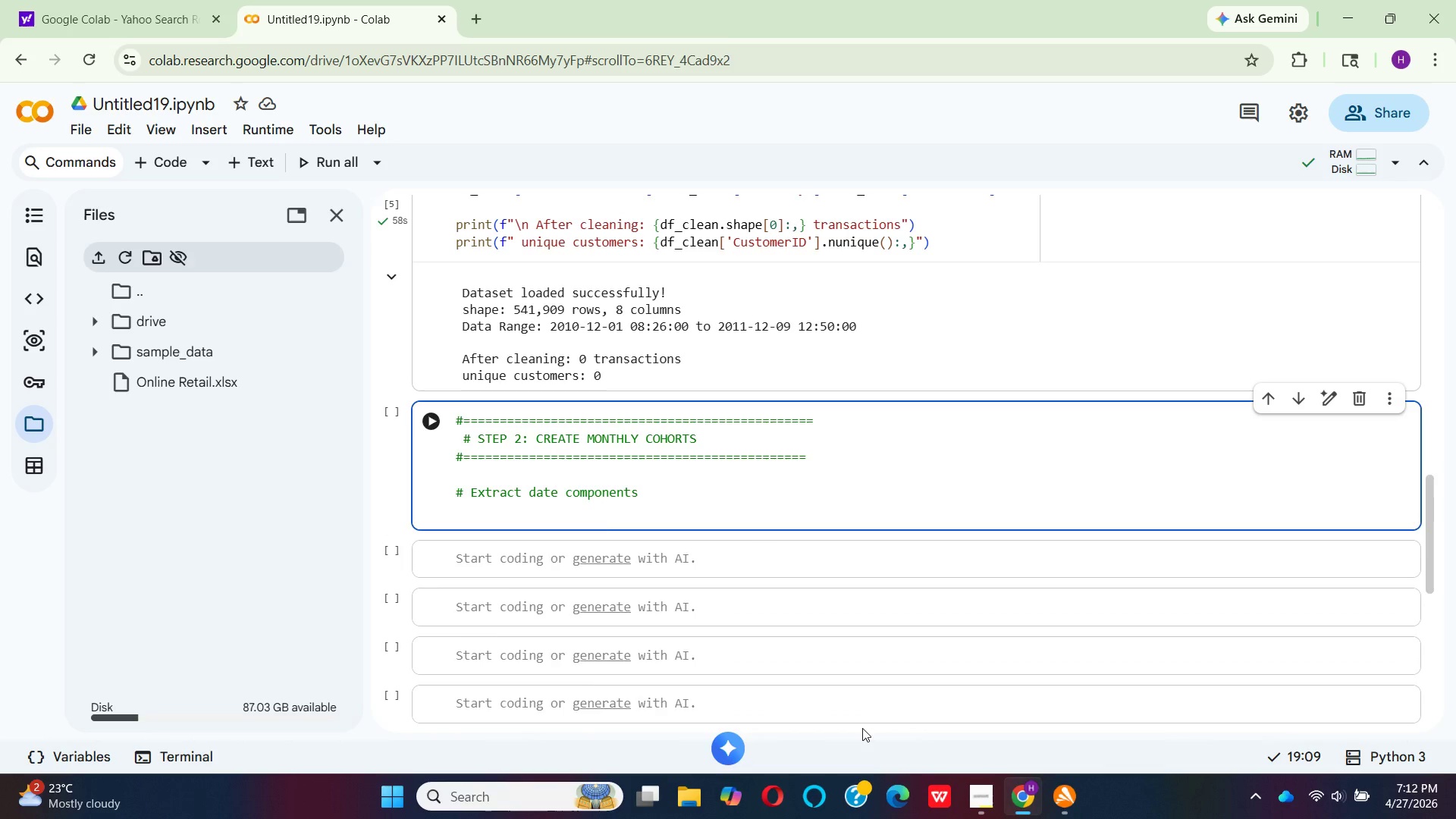 
type(df)
 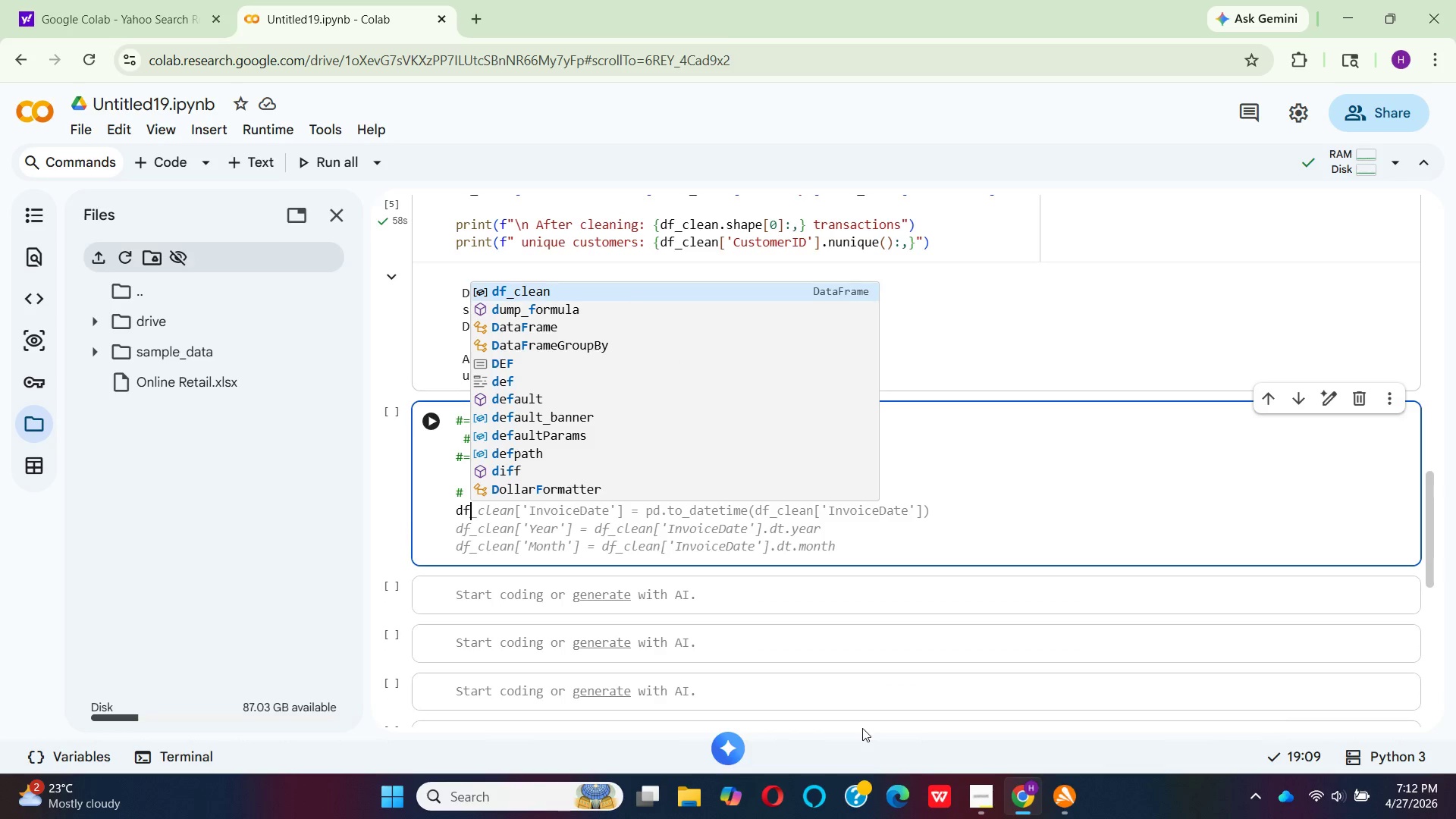 
key(Enter)
 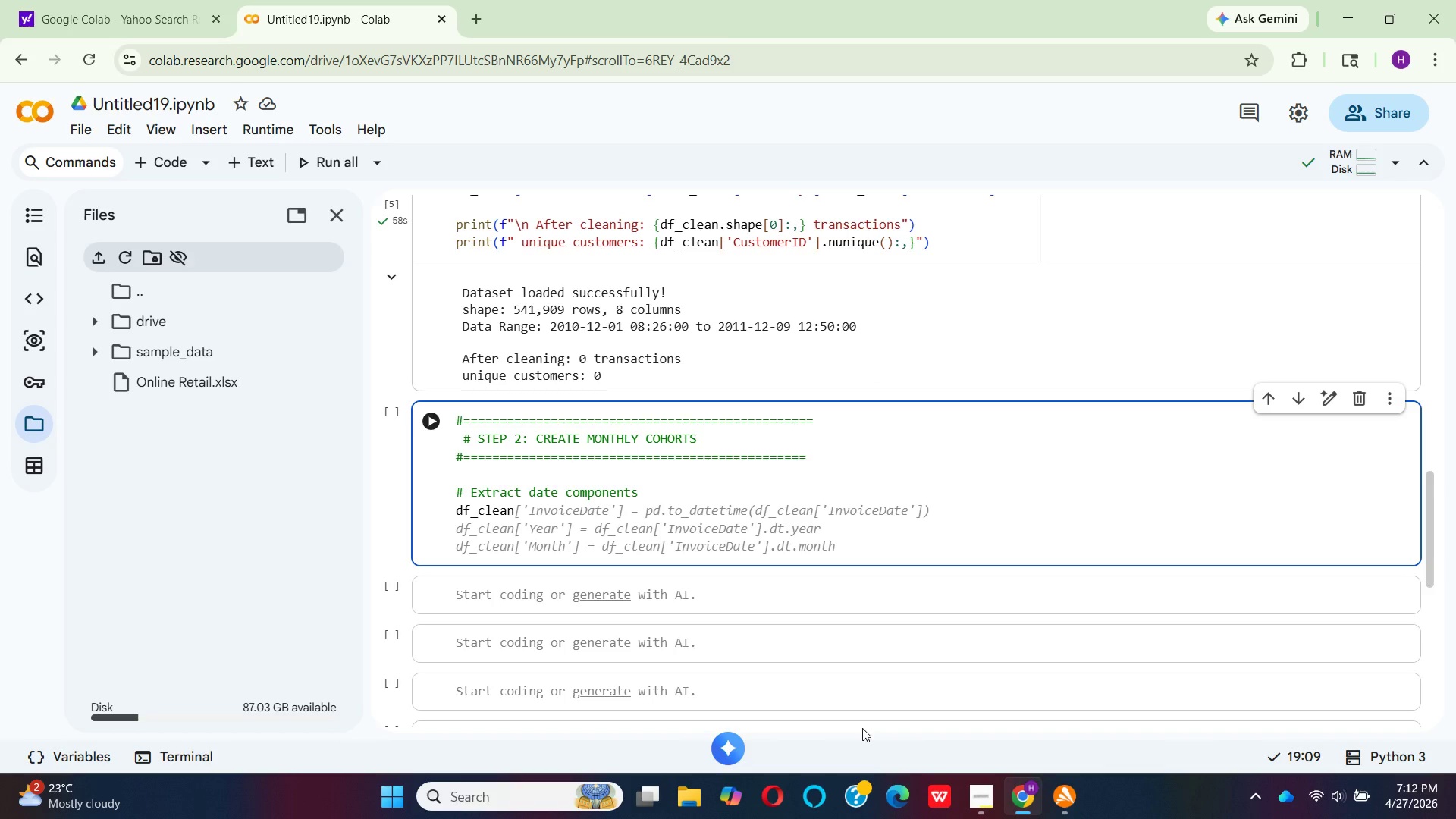 
key(BracketLeft)
 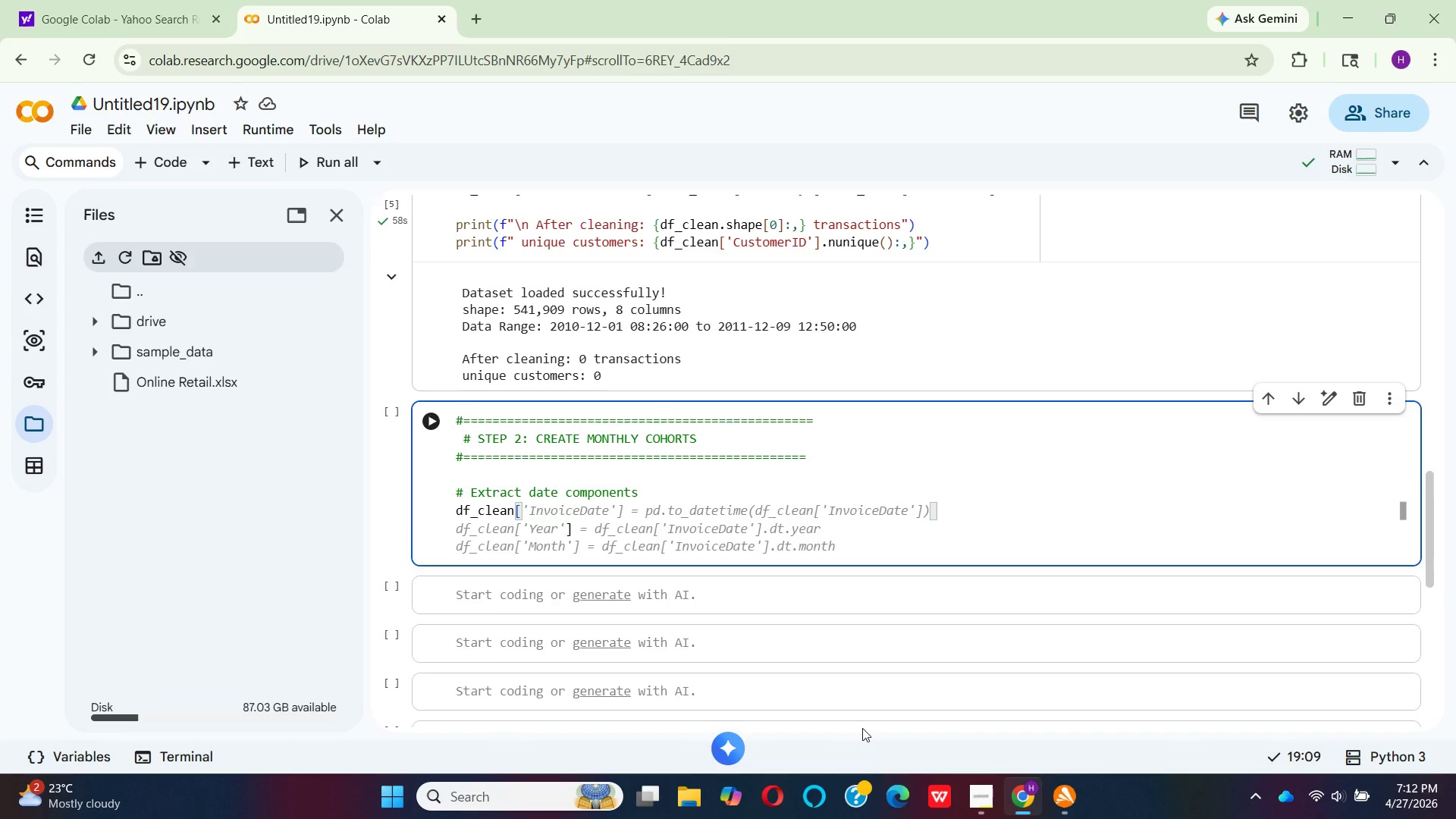 
key(Quote)
 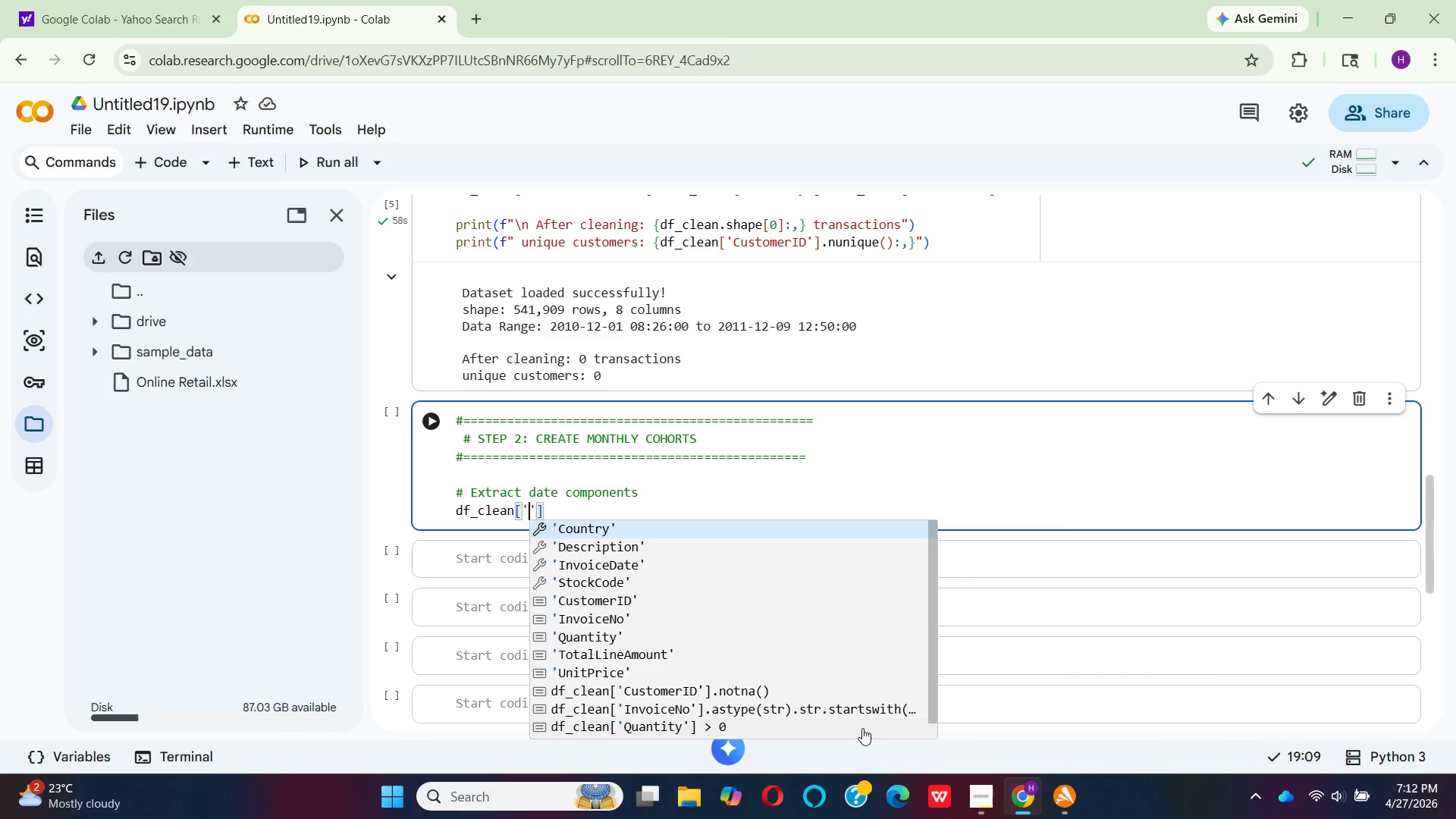 
key(ArrowDown)
 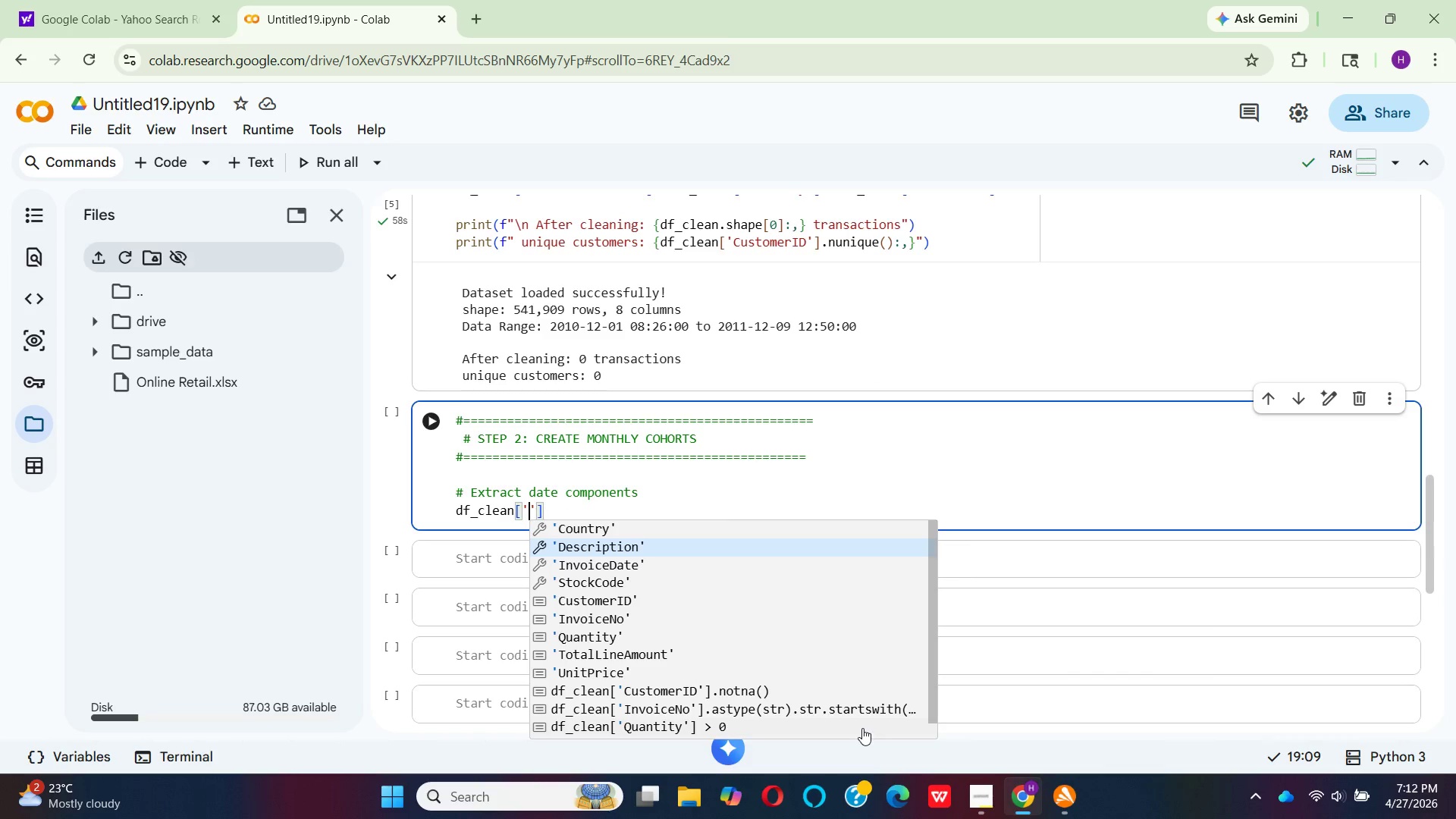 
key(ArrowDown)
 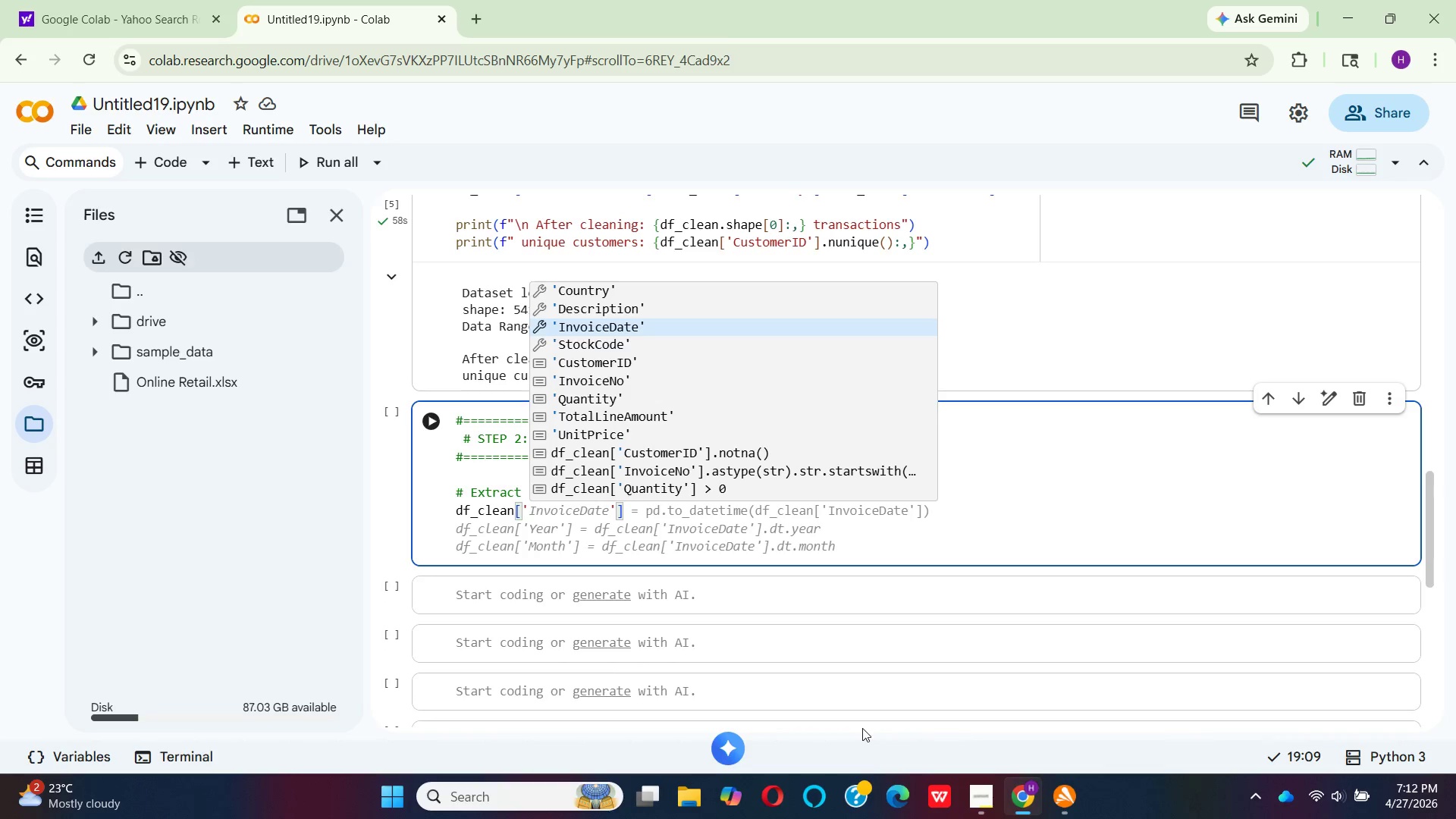 
key(Enter)
 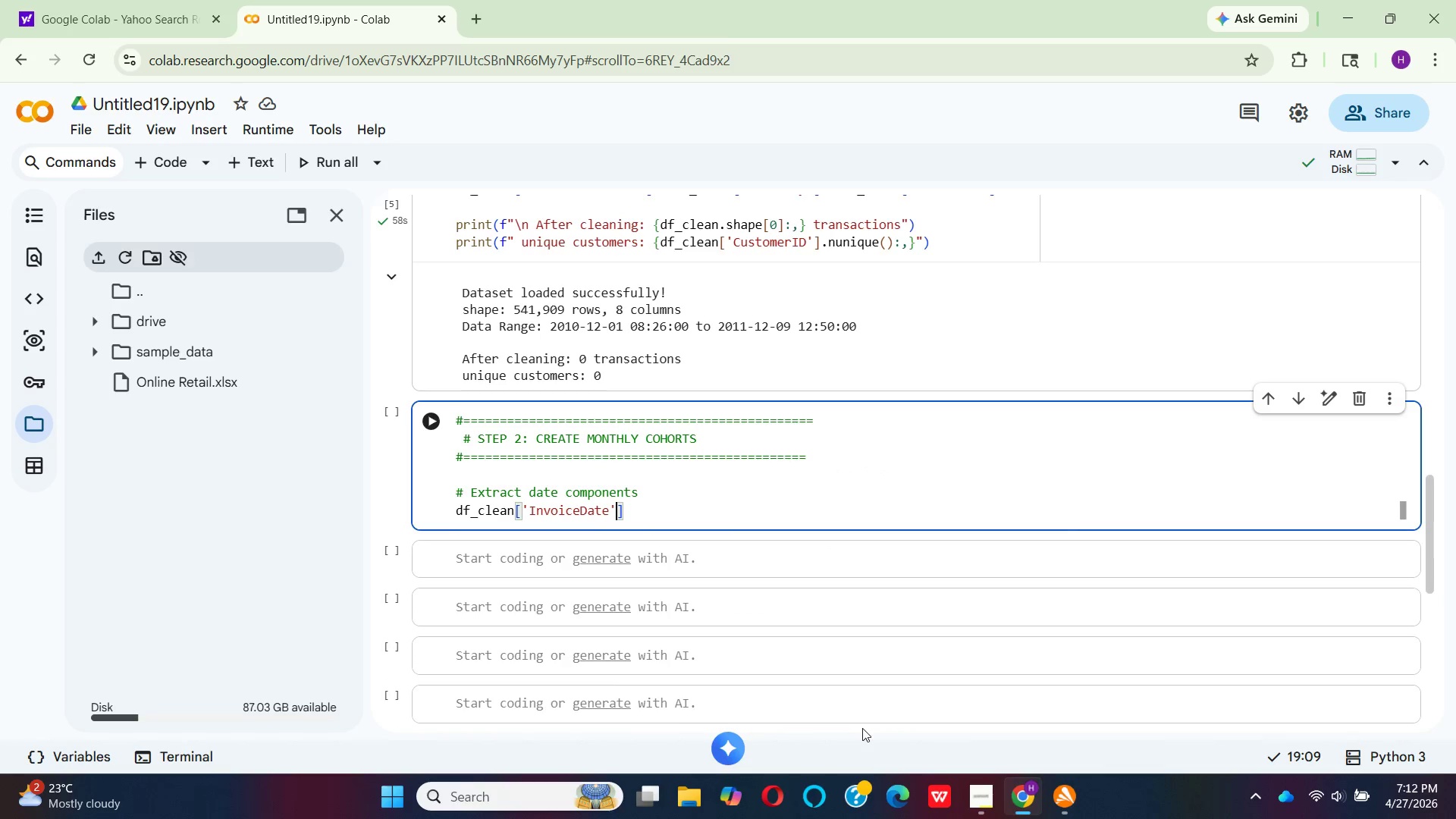 
hold_key(key=ArrowRight, duration=0.31)
 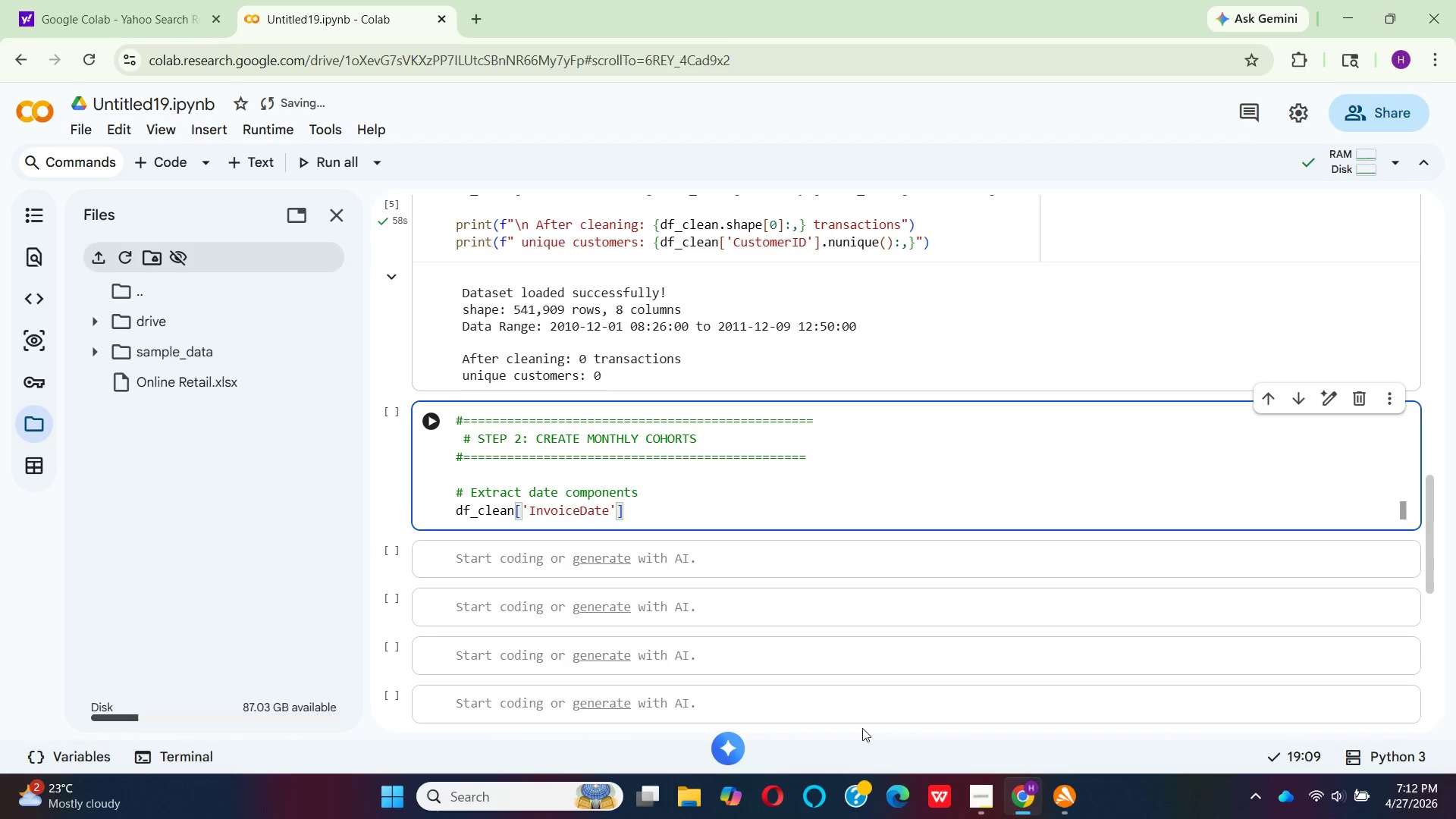 
type( = pd.to)
 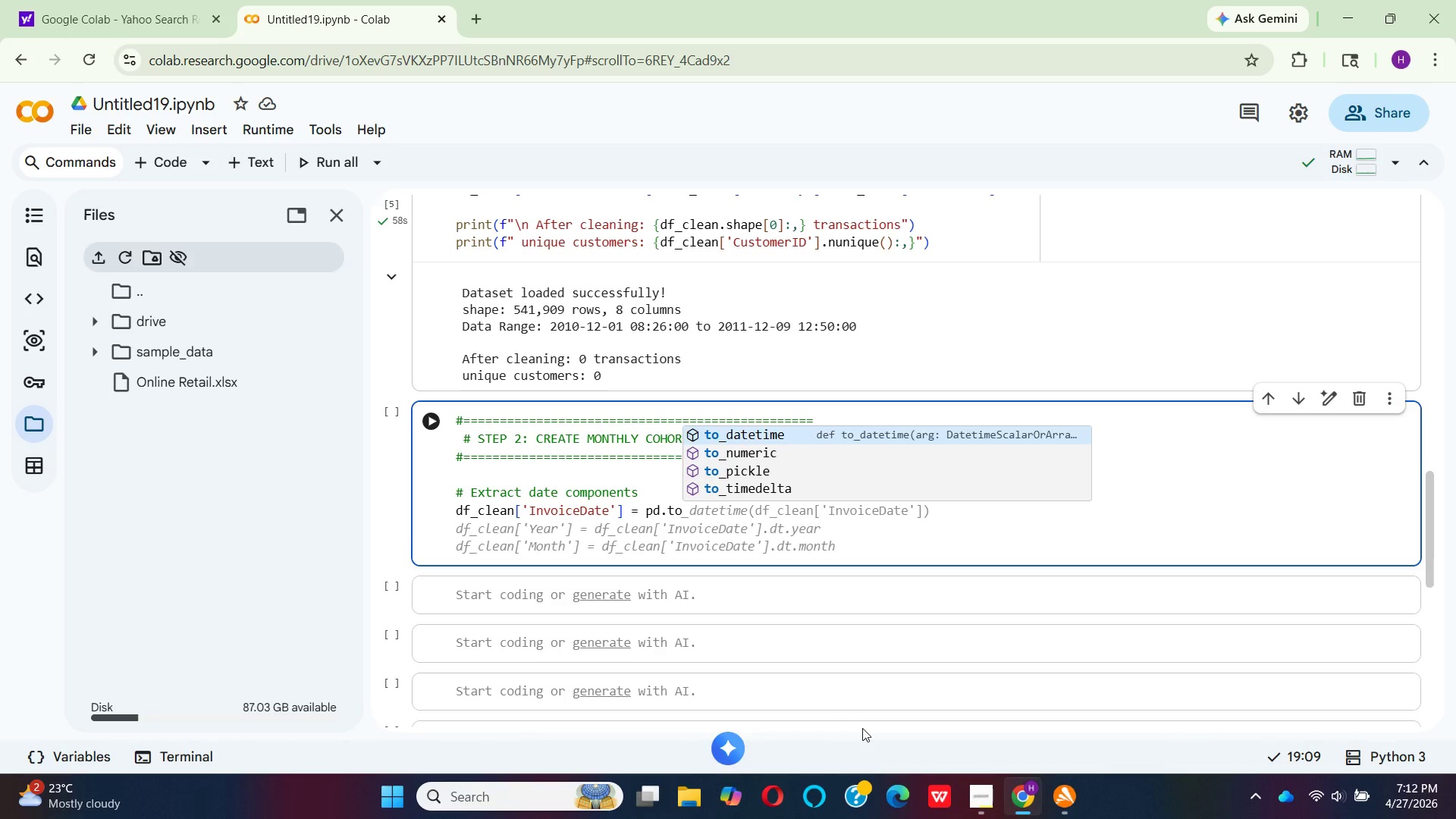 
wait(9.53)
 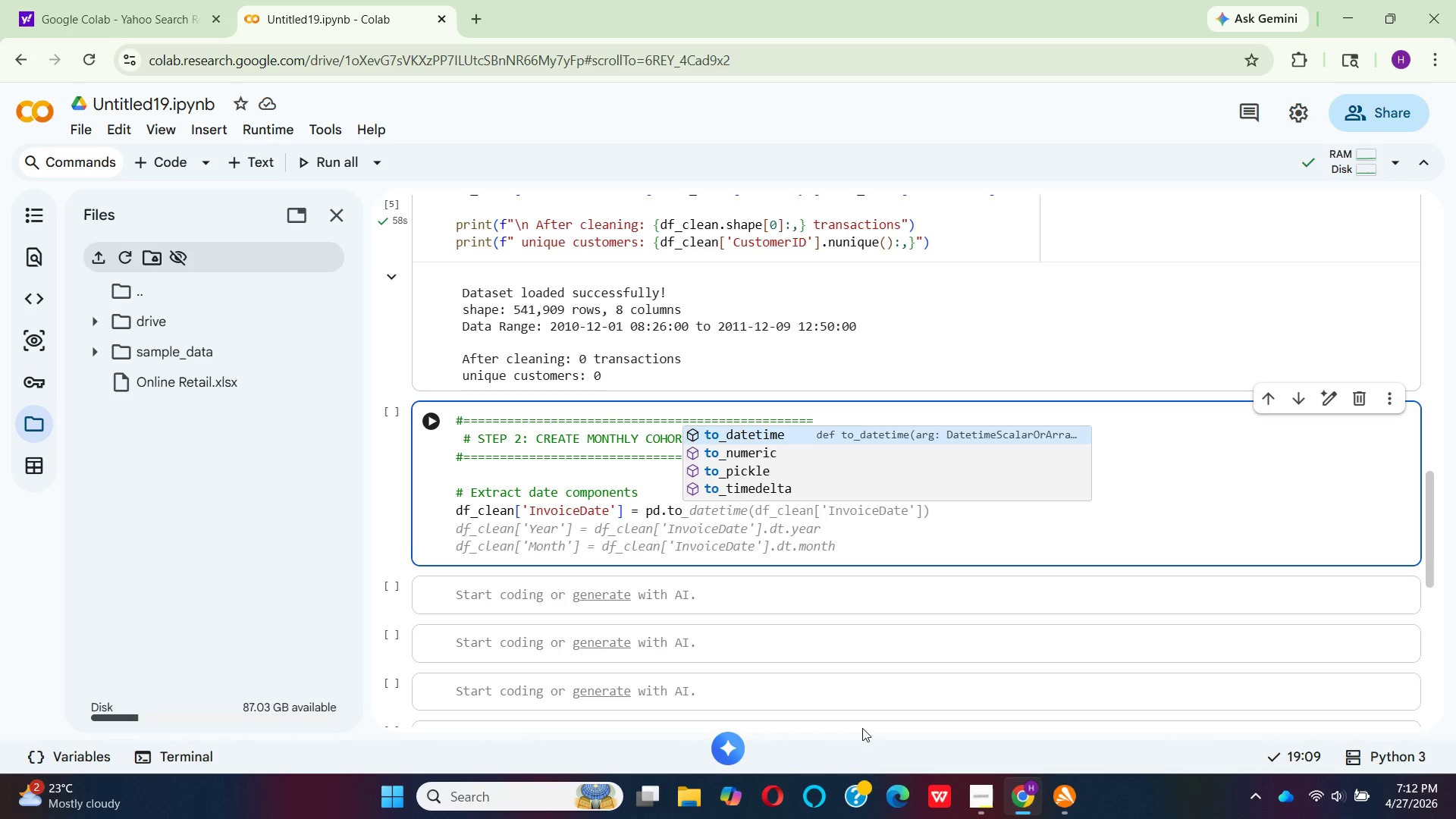 
key(Enter)
 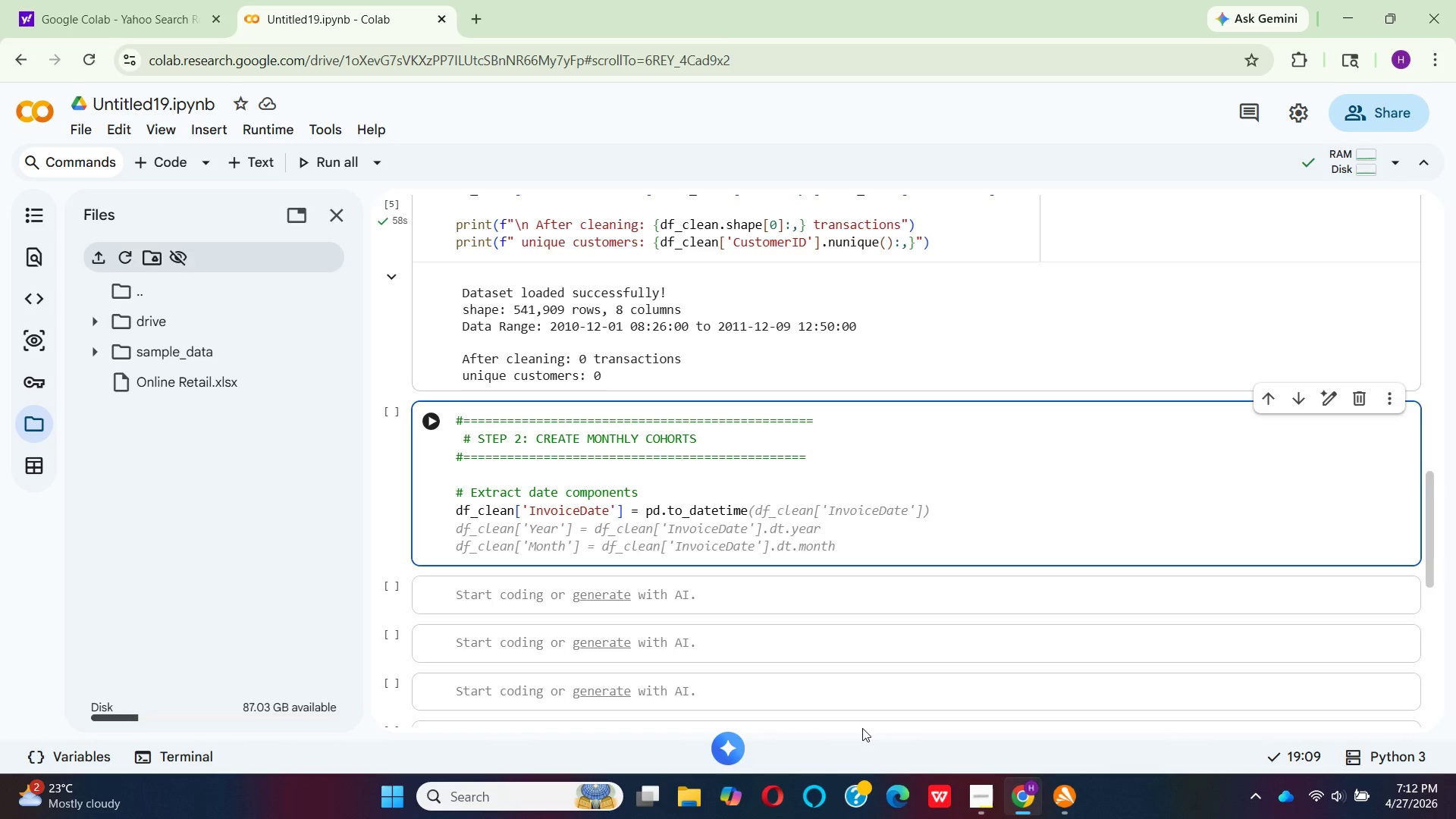 
wait(6.3)
 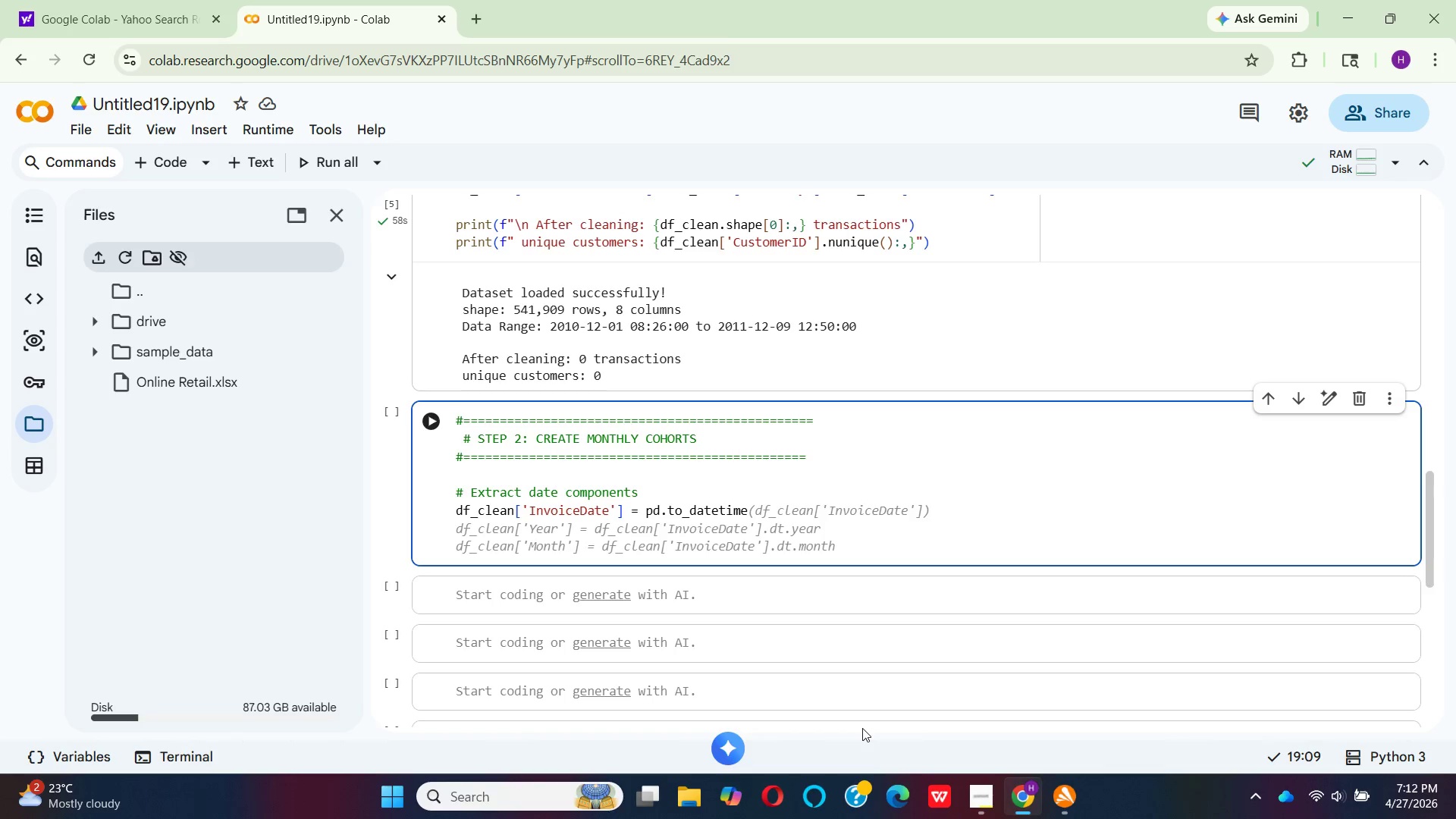 
type((df_)
 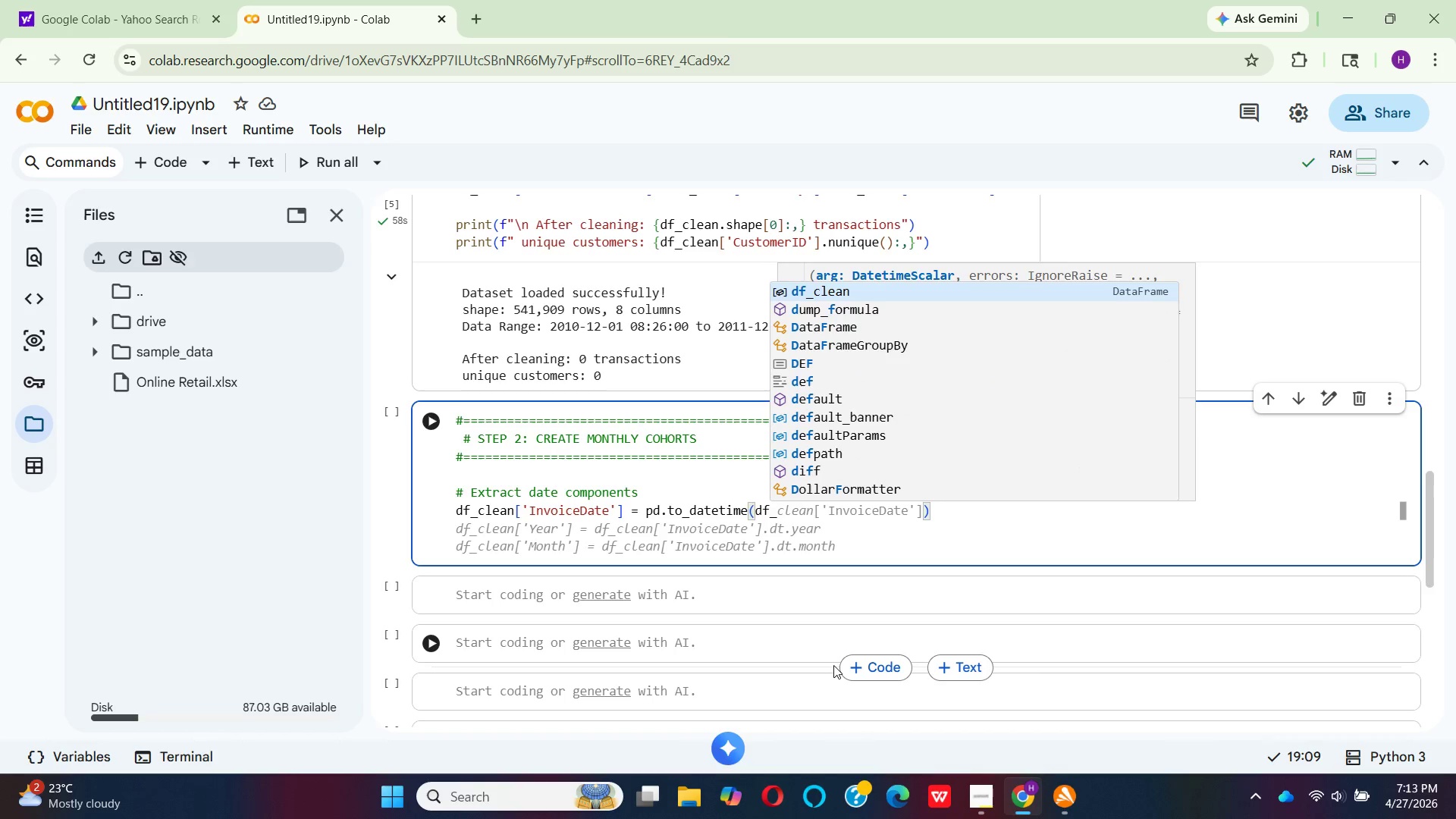 
key(Shift+Enter)
 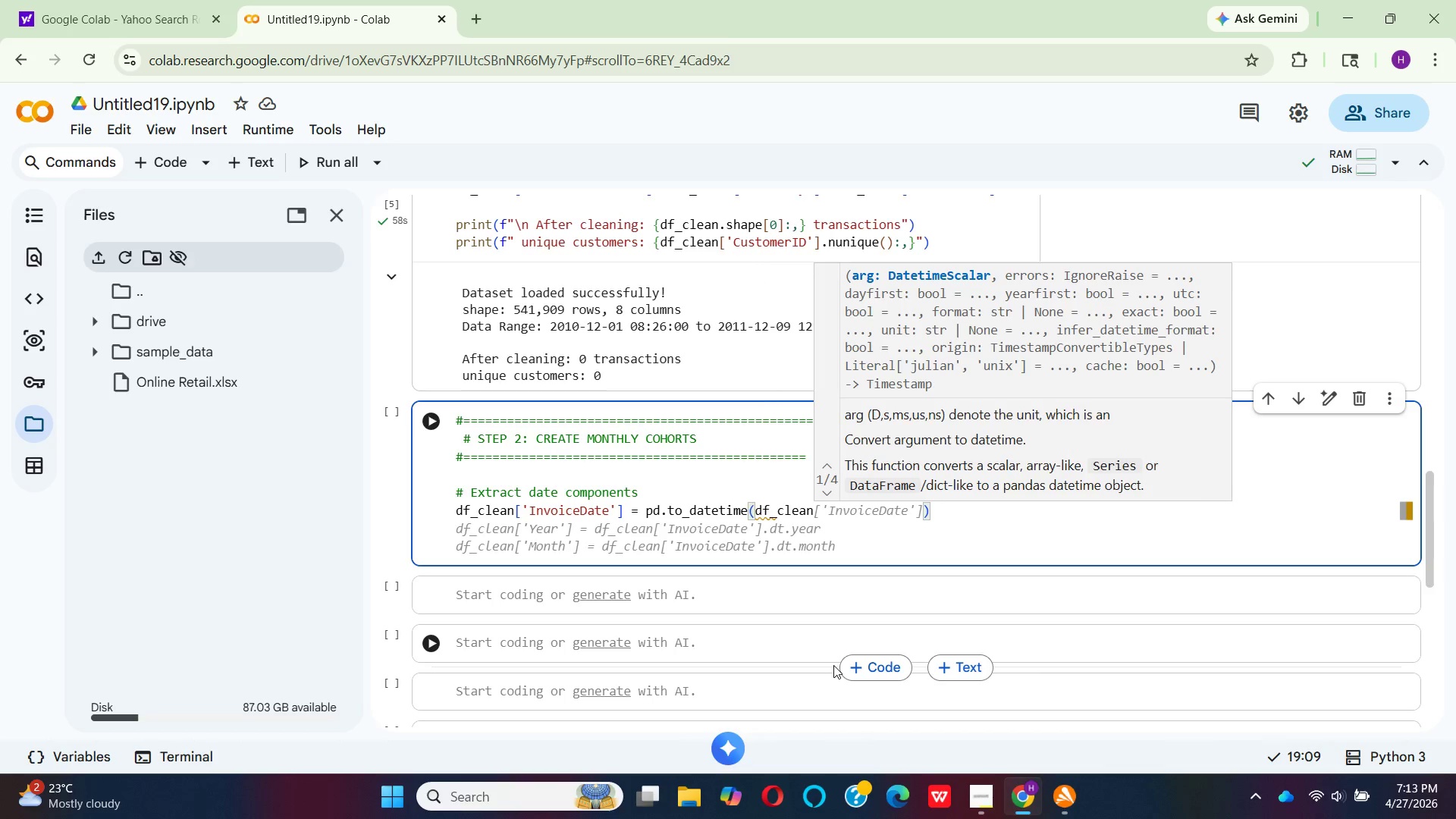 
key(Shift+BracketLeft)
 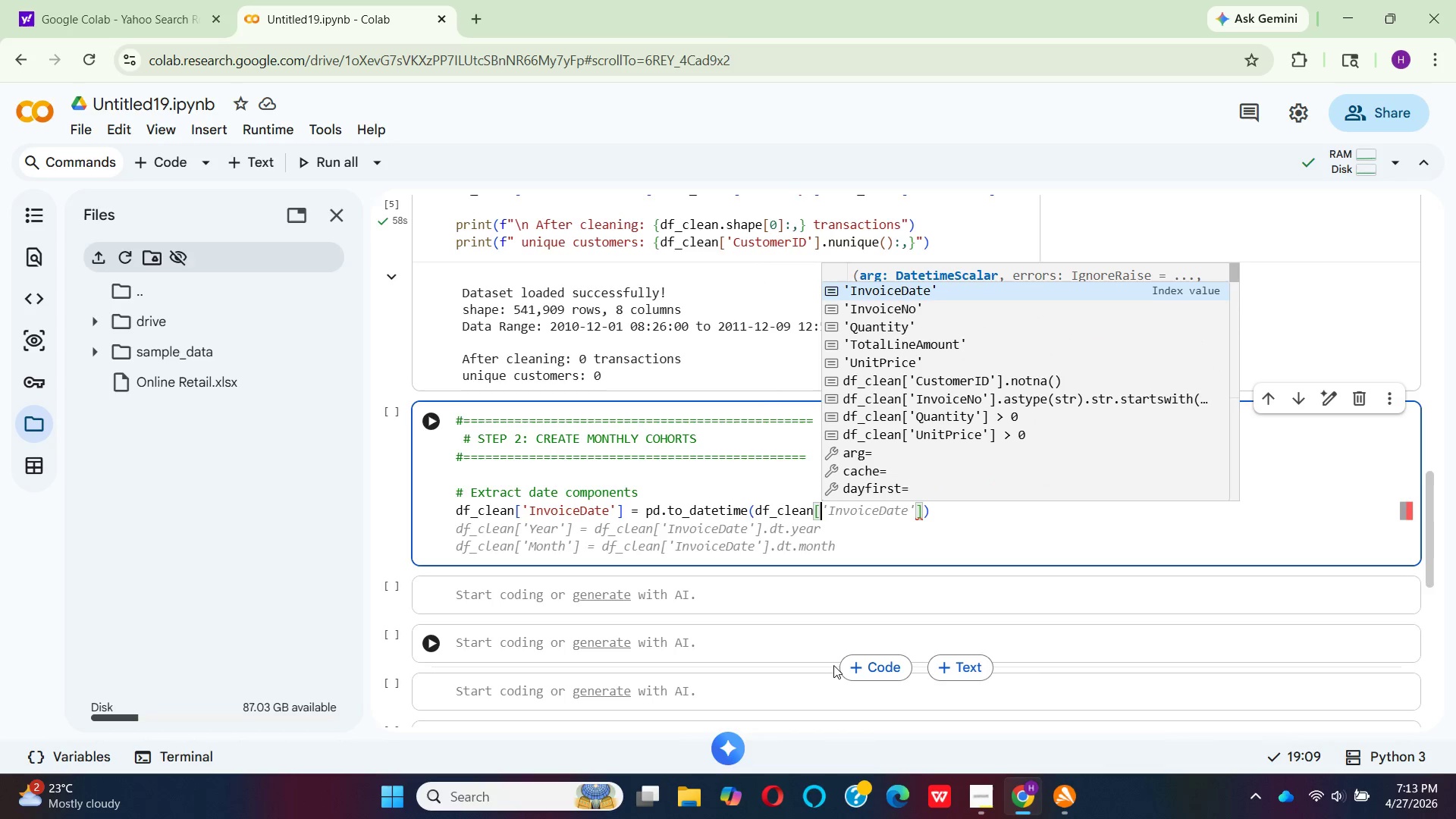 
key(Shift+Quote)
 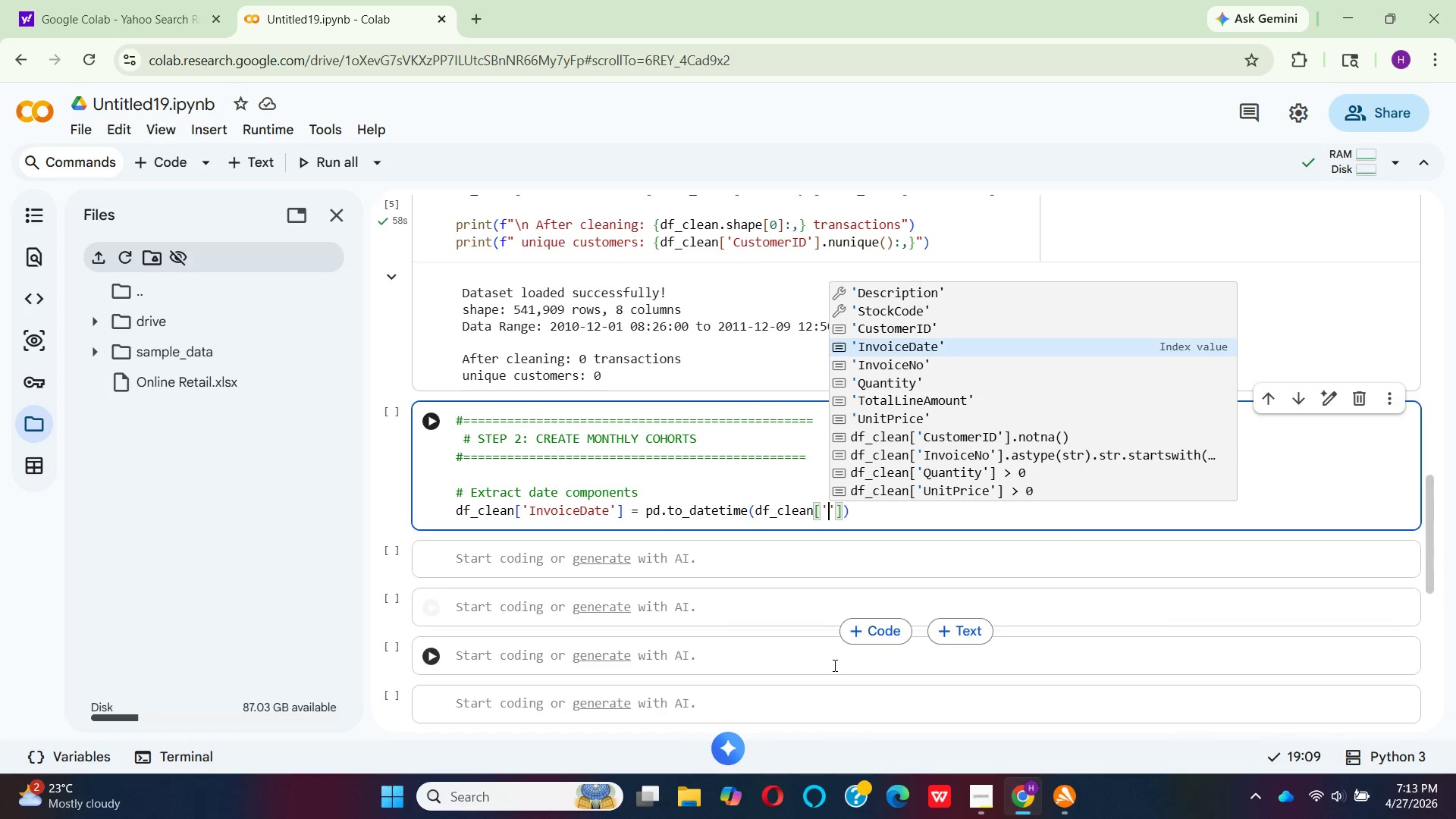 
key(Enter)
 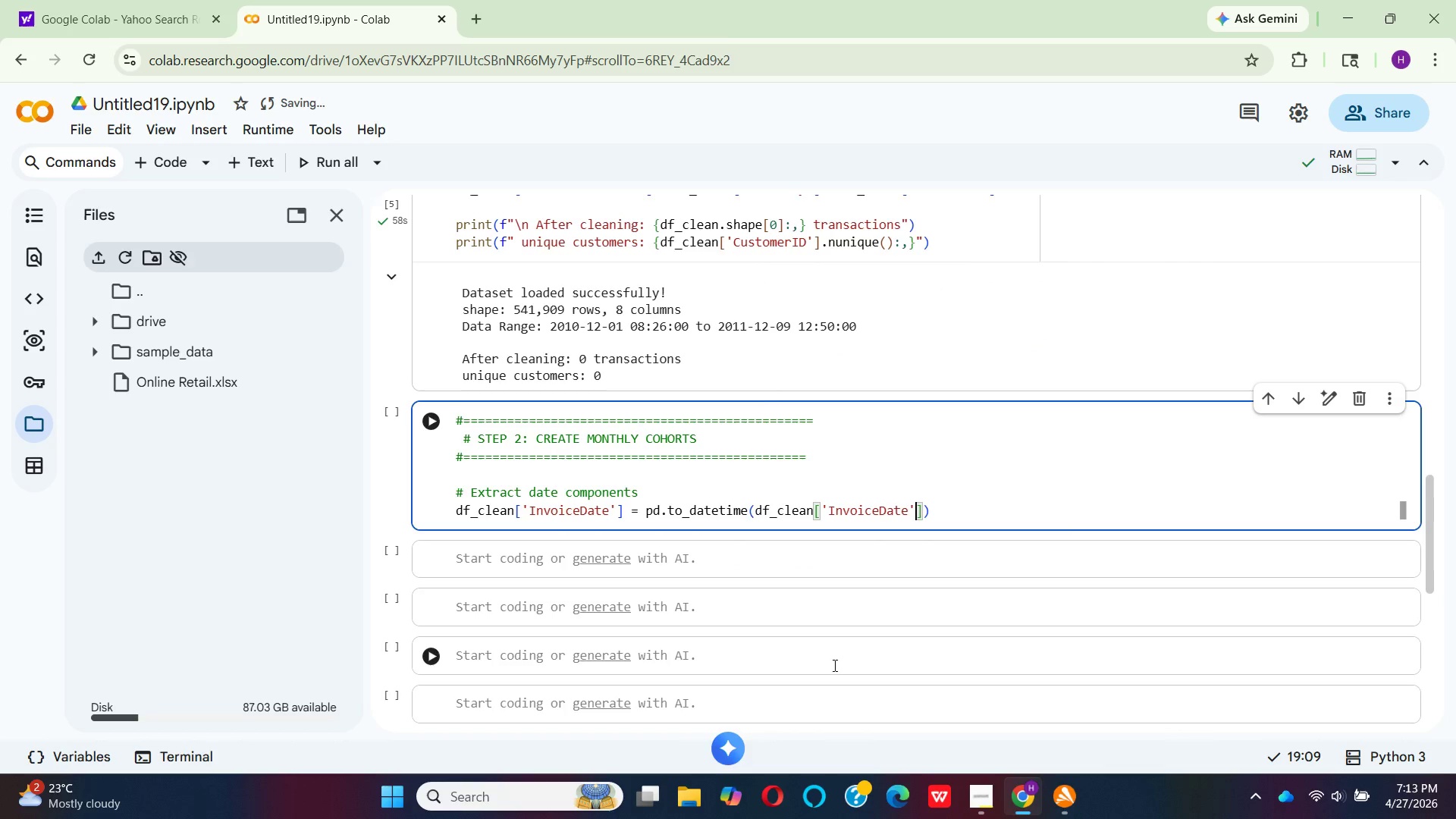 
key(ArrowRight)
 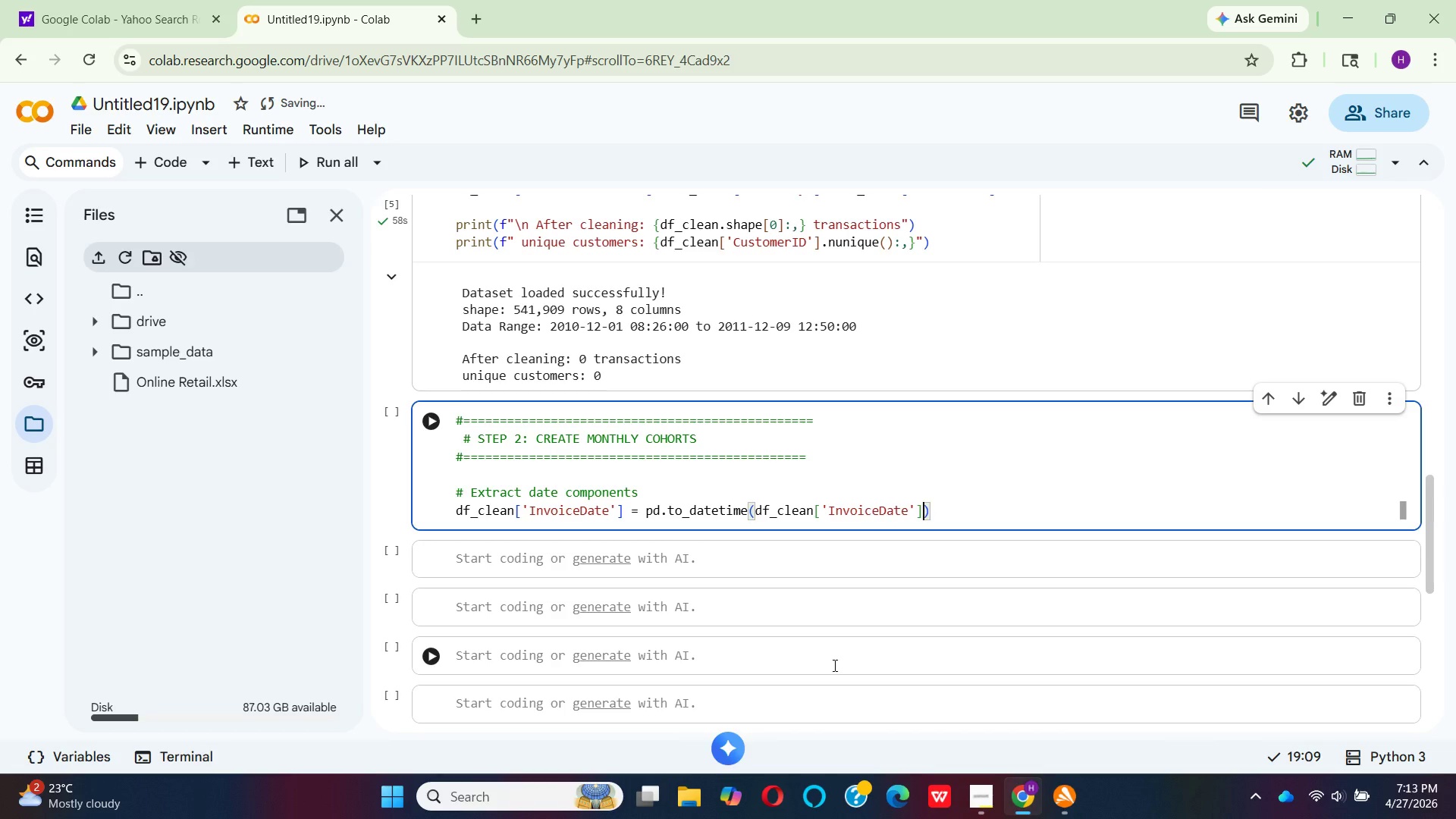 
key(ArrowRight)
 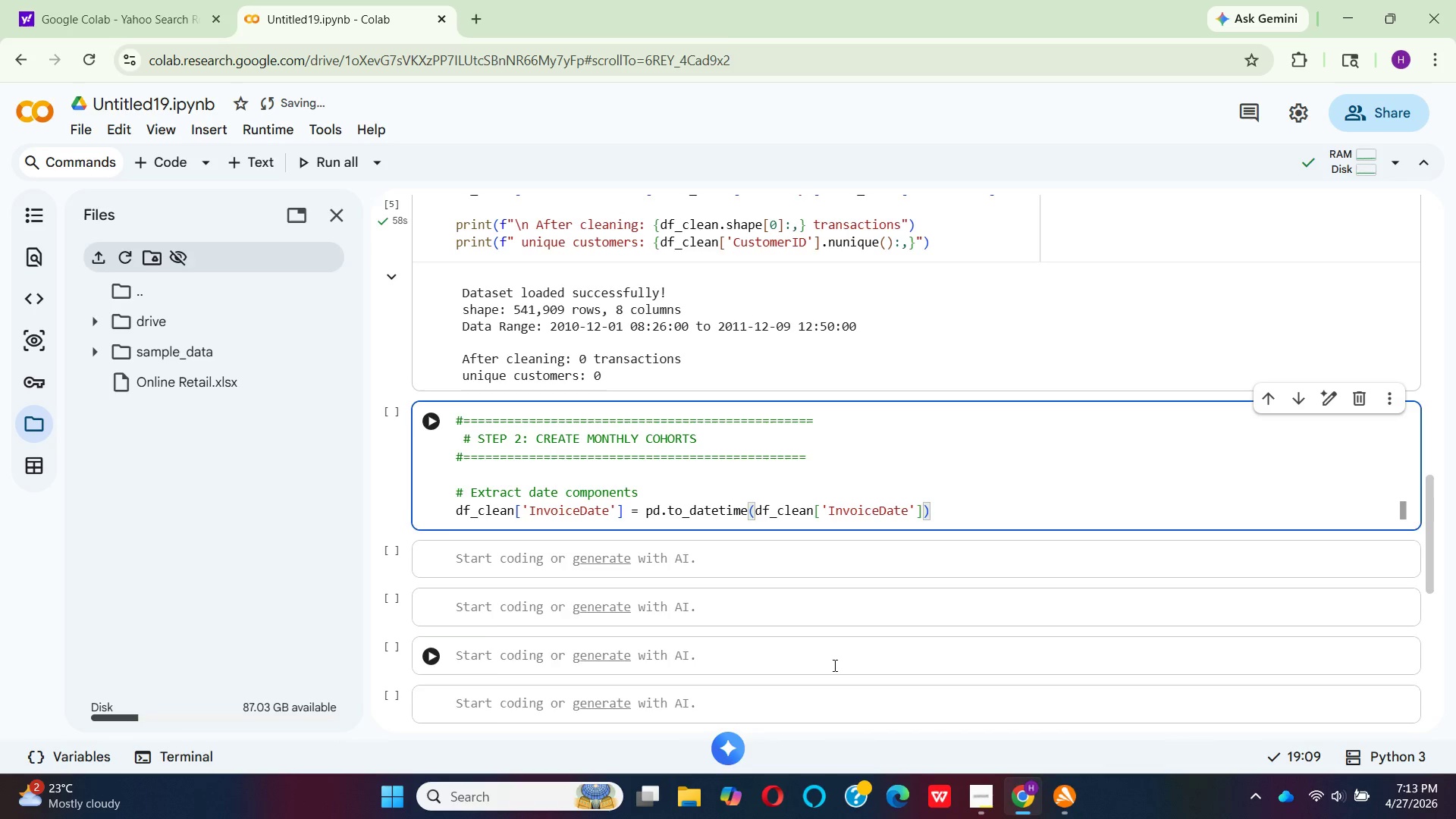 
key(Enter)
 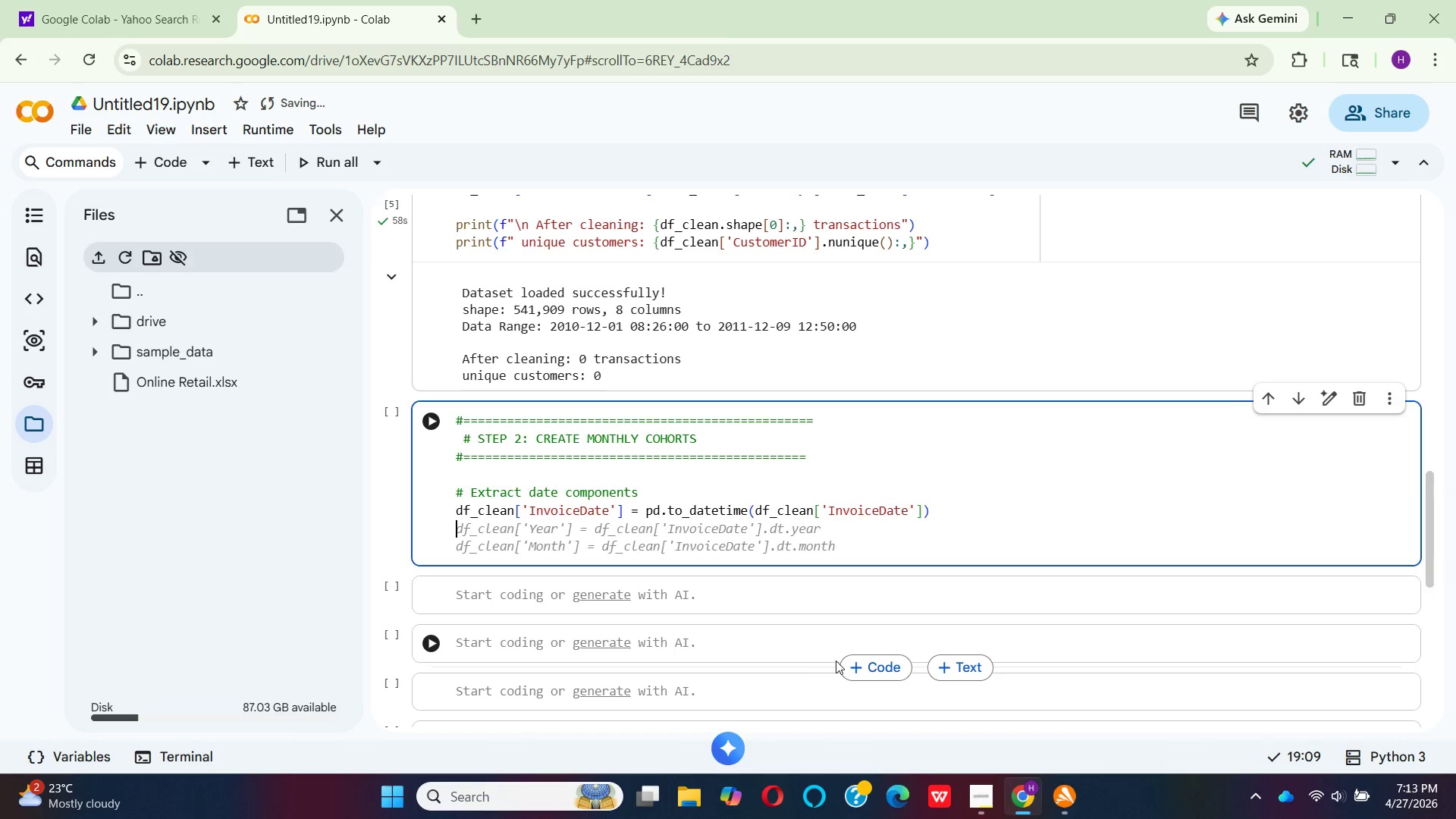 
wait(33.06)
 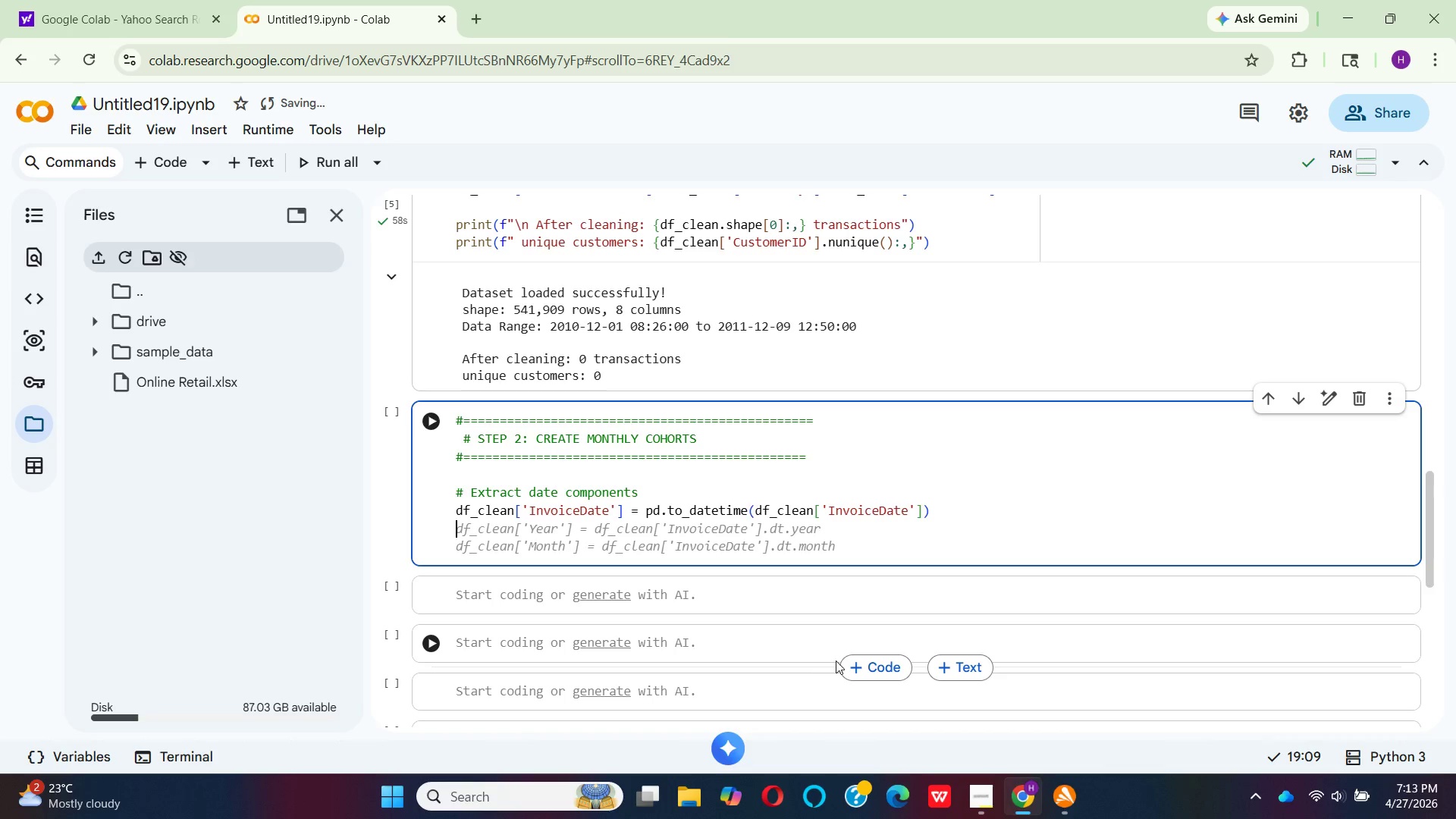 
type(df_c)
 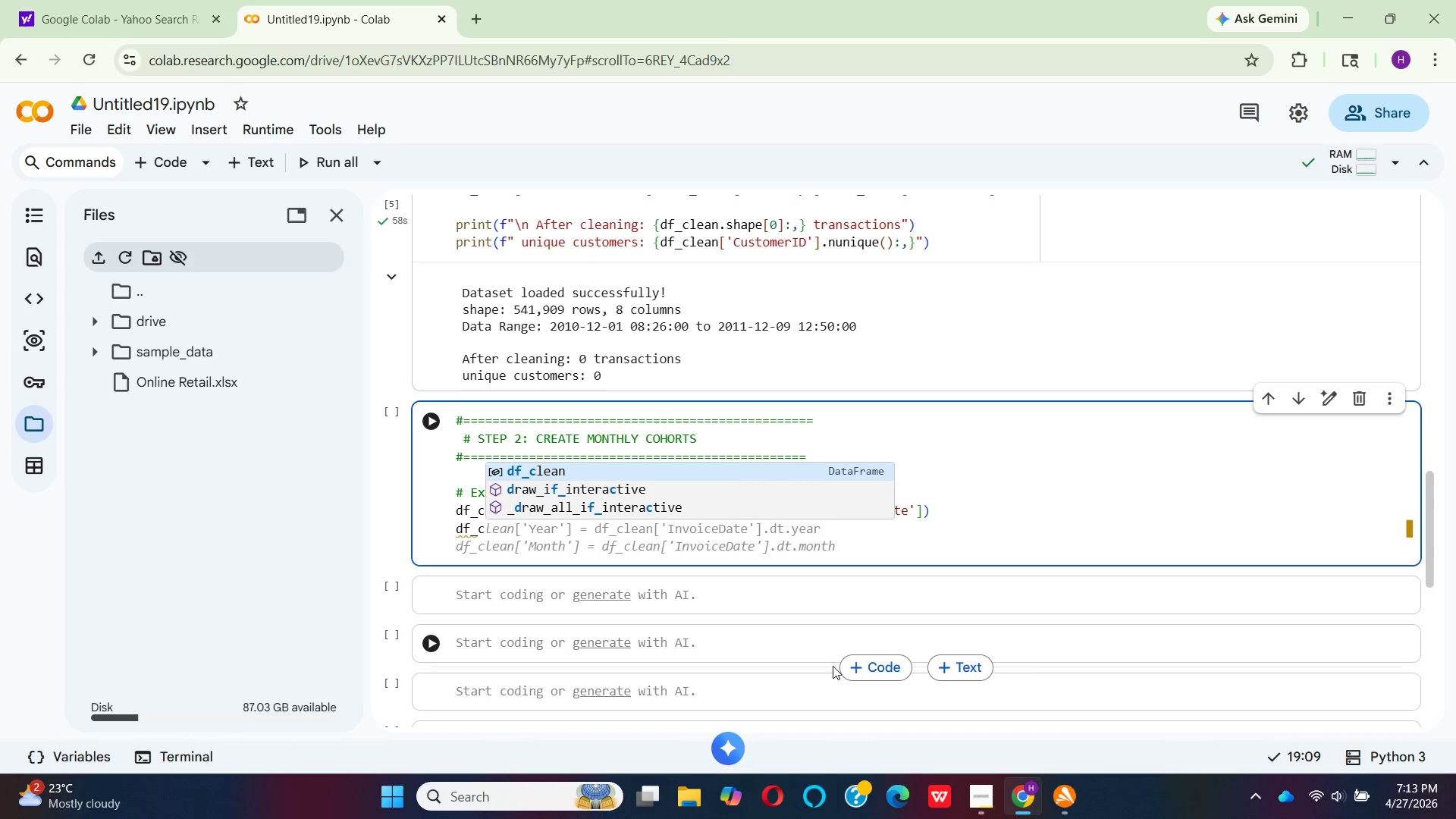 
key(Enter)
 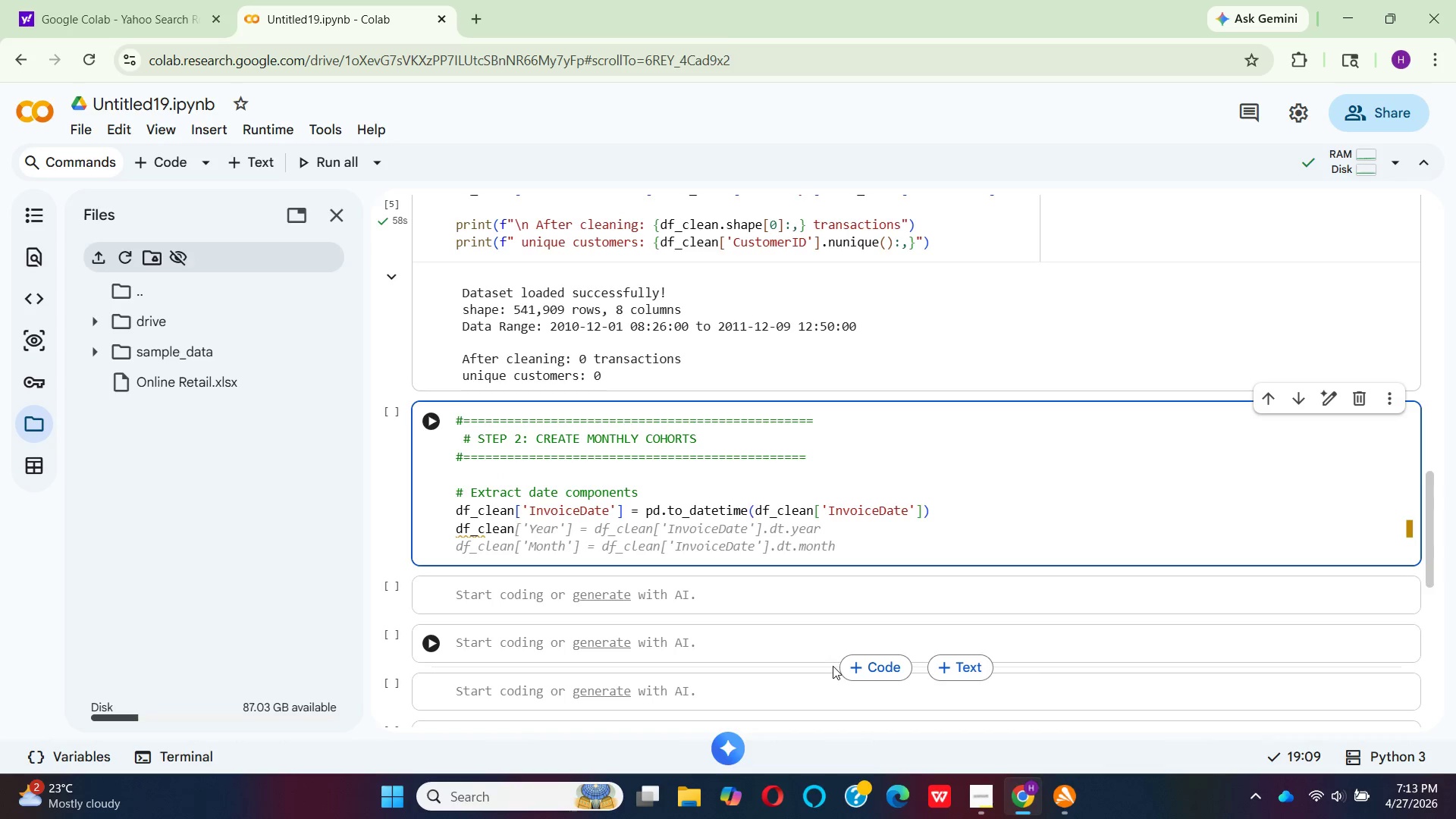 
hold_key(key=BracketLeft, duration=0.38)
 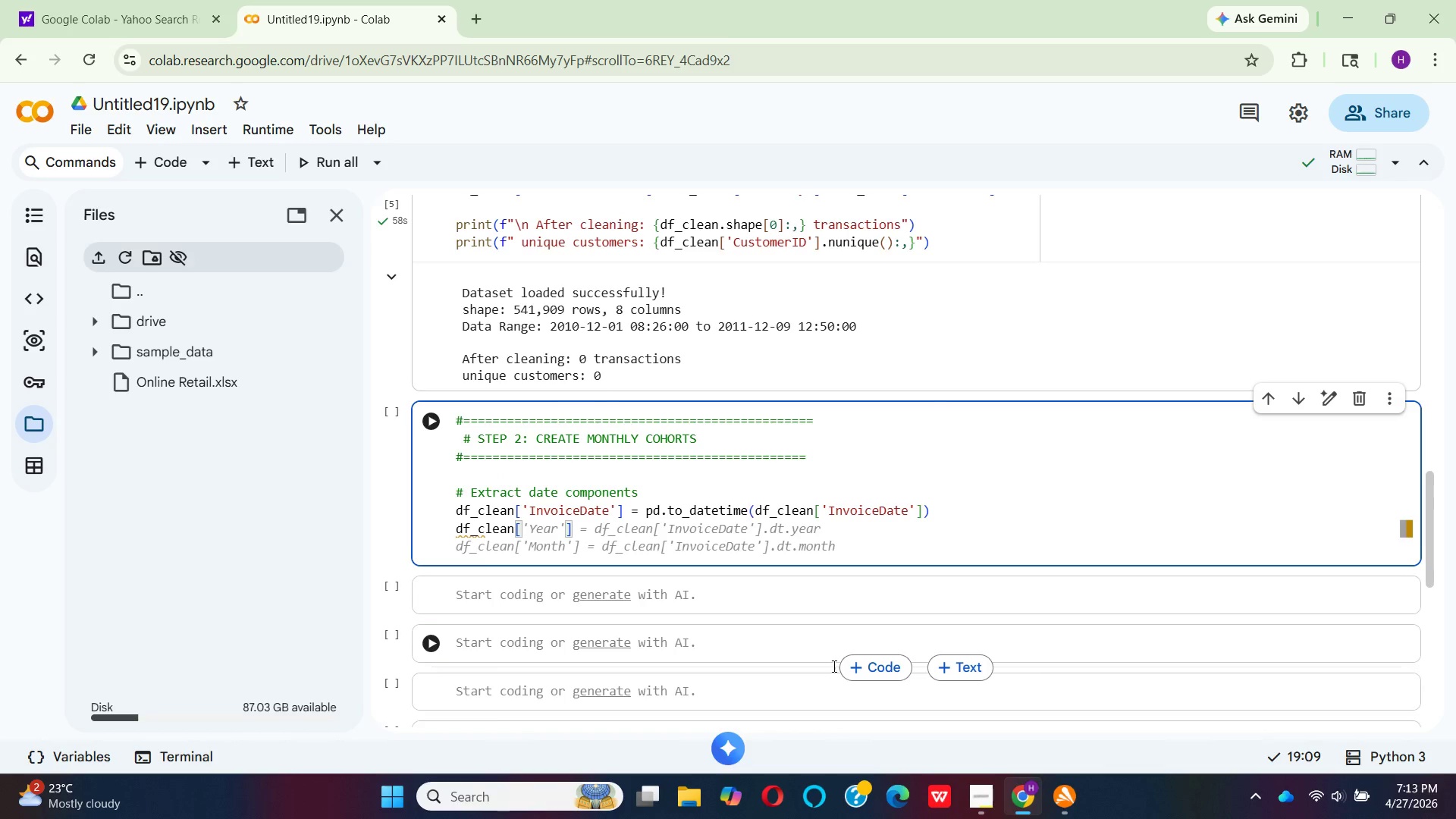 
key(Quote)
 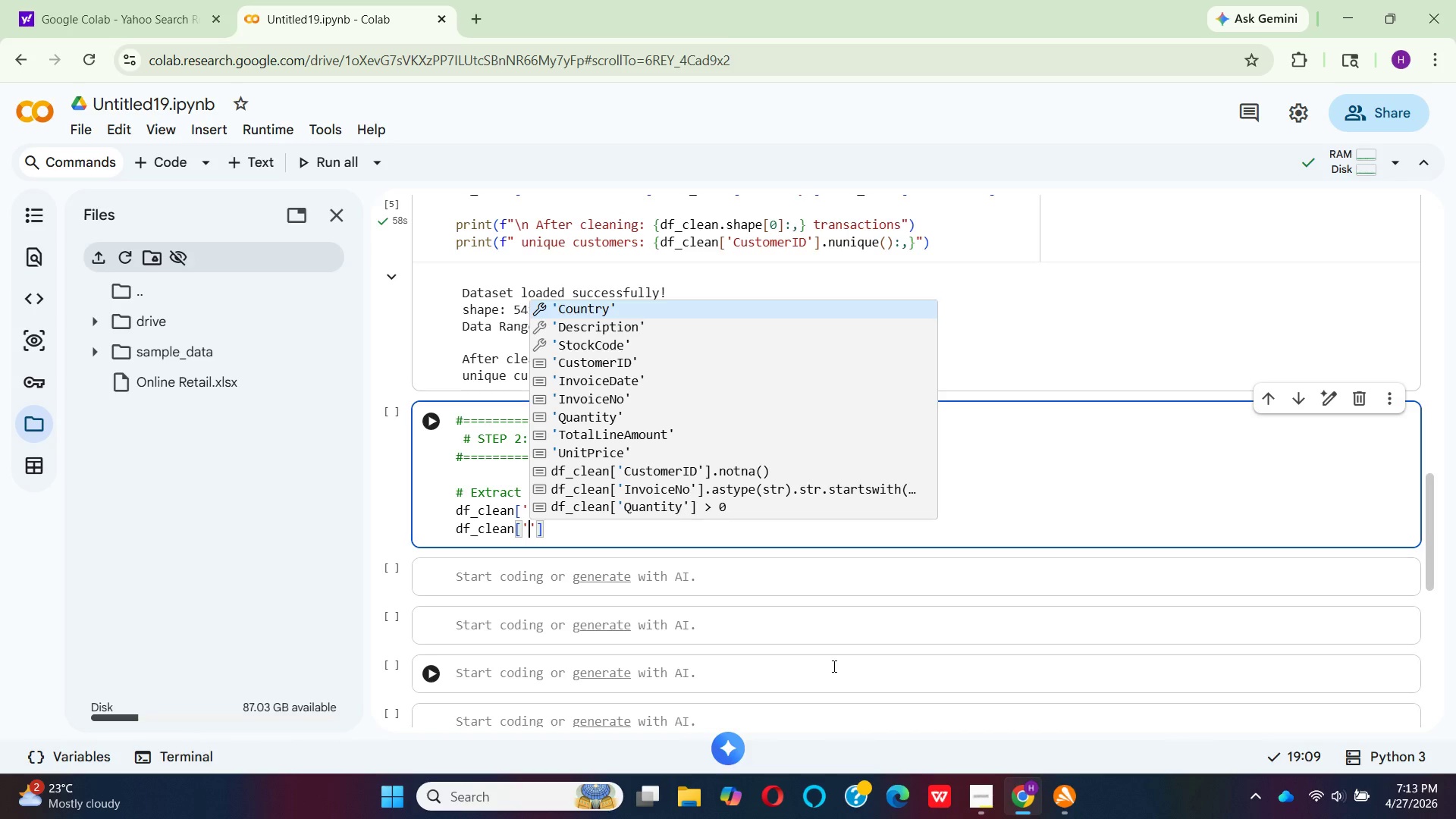 
wait(5.36)
 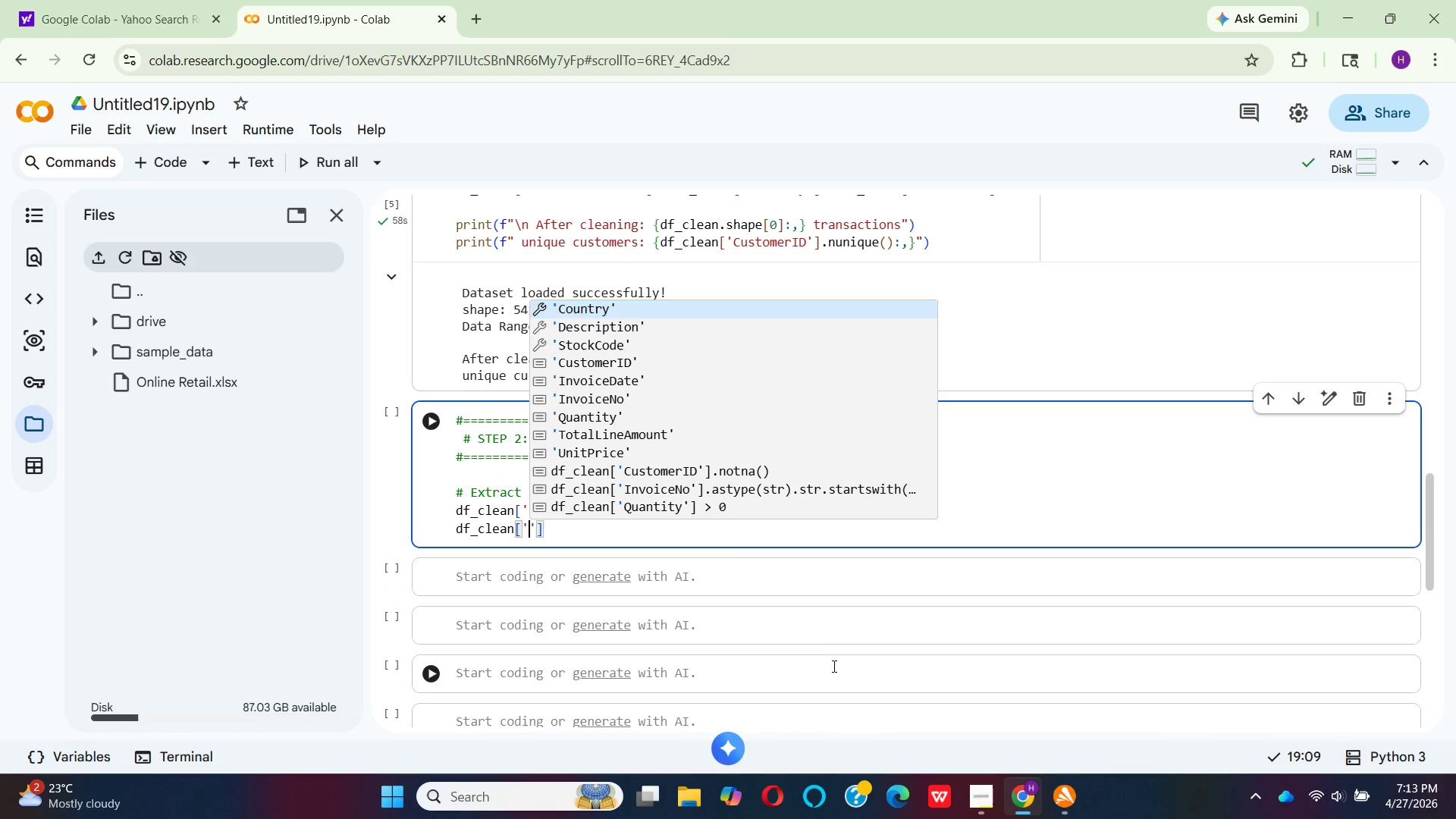 
key(CapsLock)
 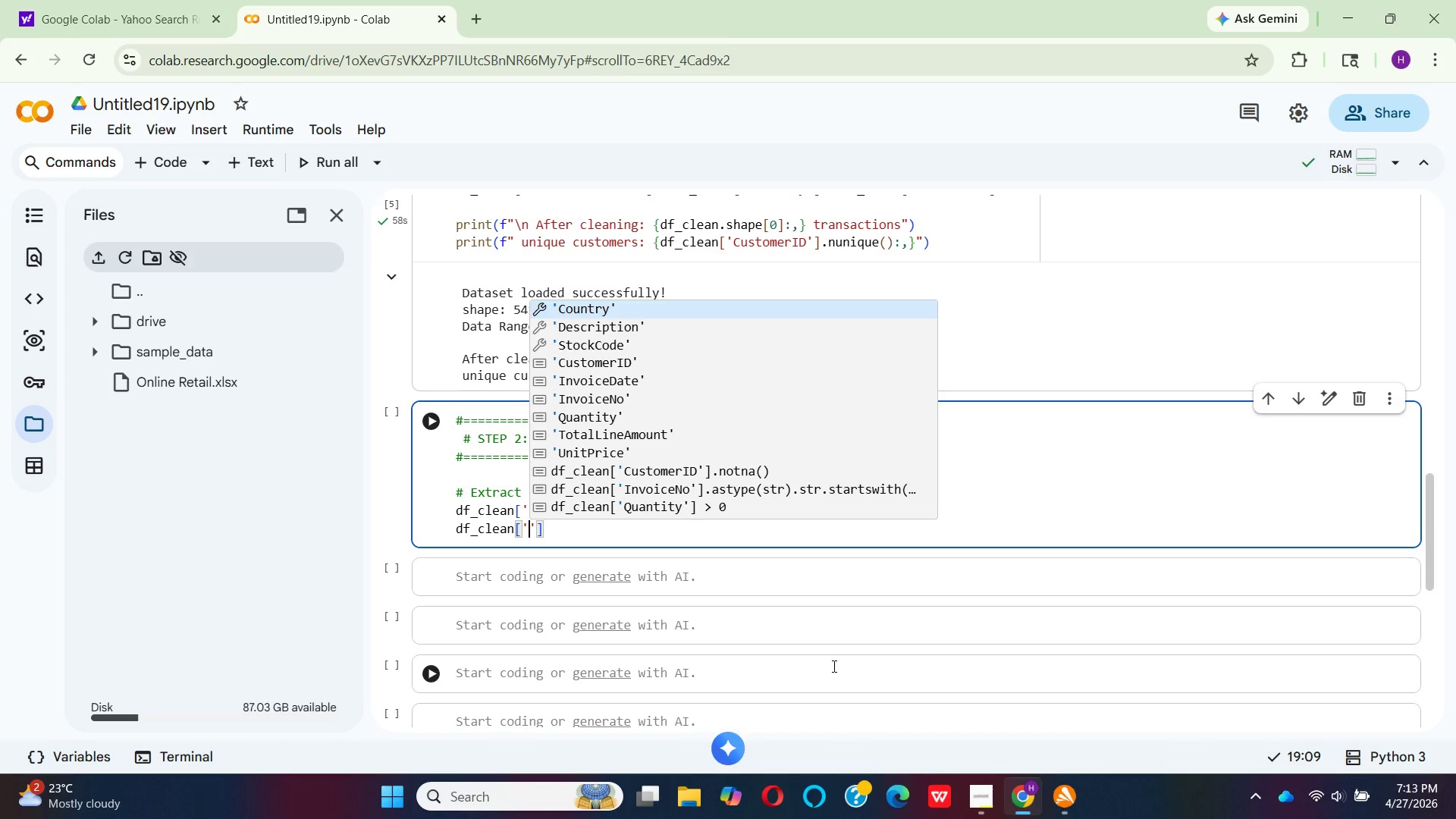 
key(I)
 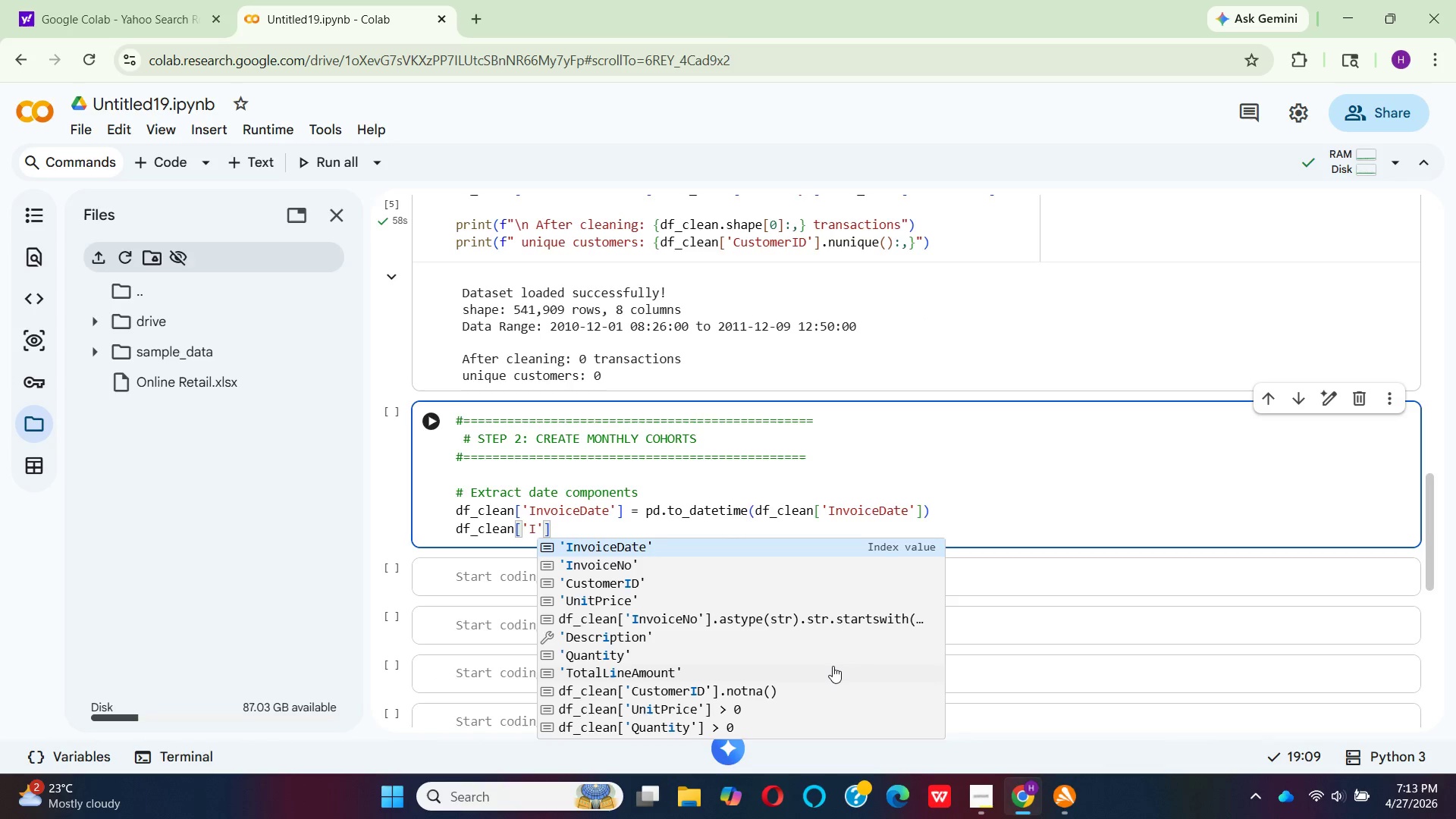 
key(CapsLock)
 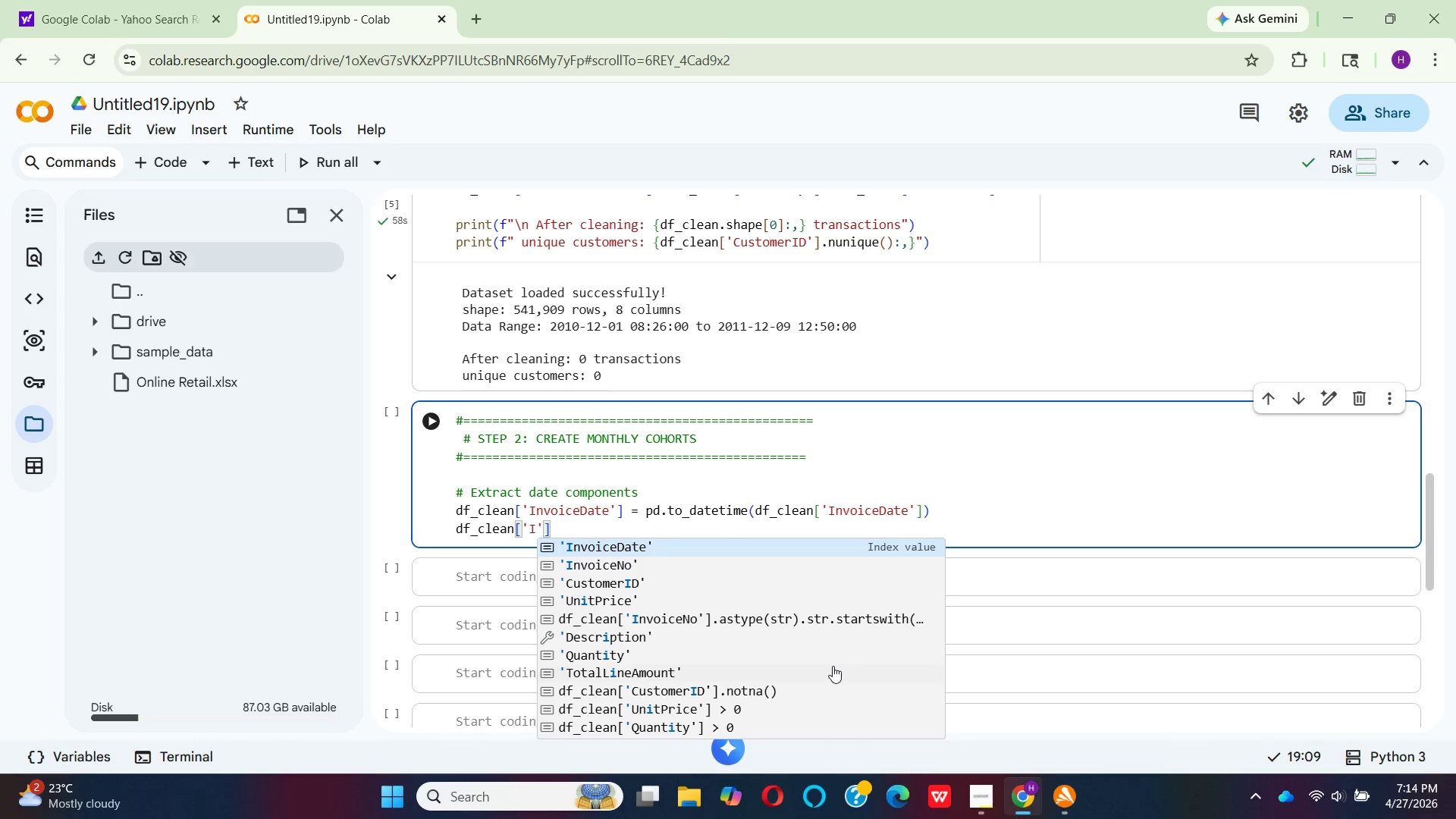 
wait(9.42)
 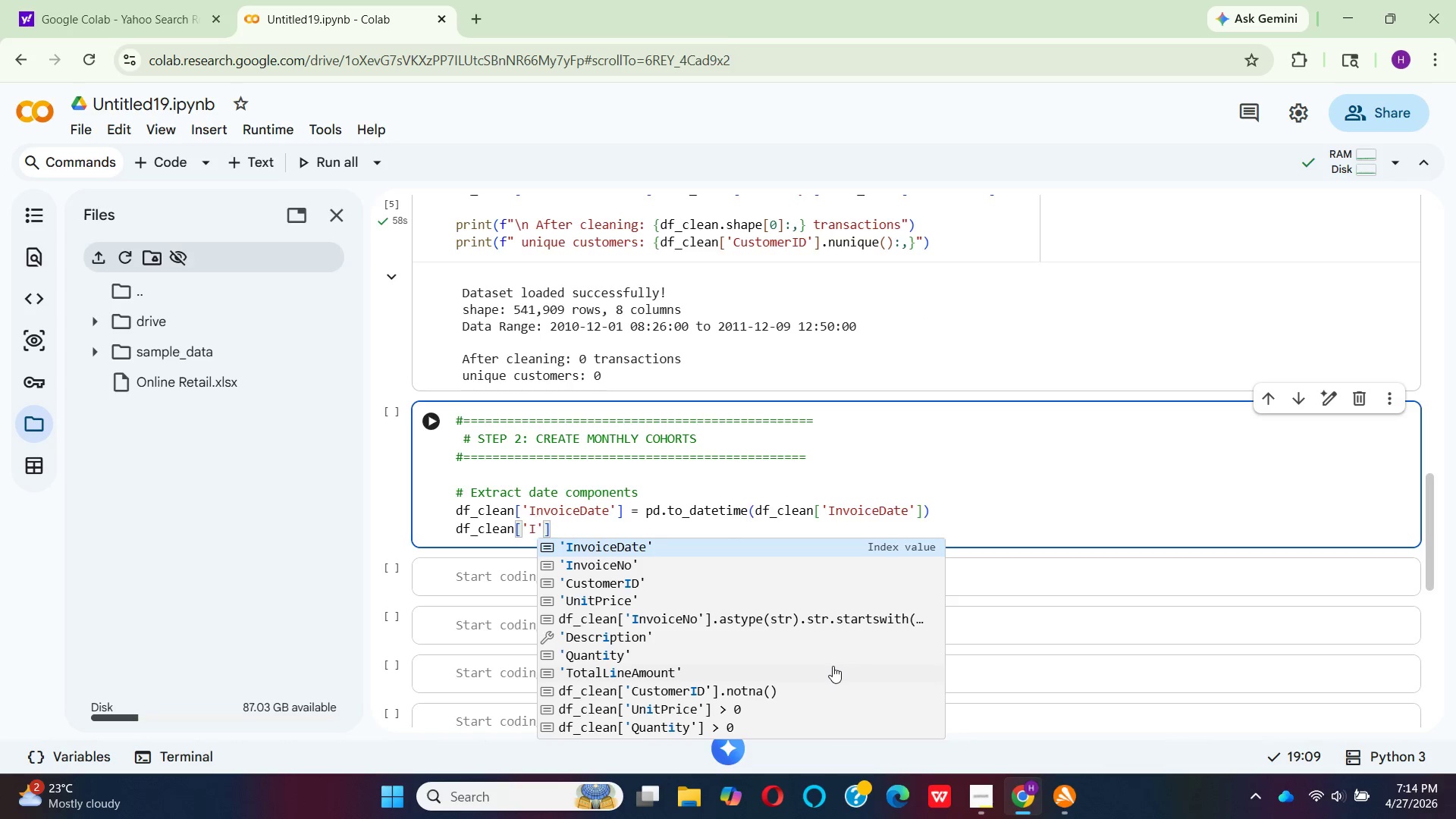 
key(I)
 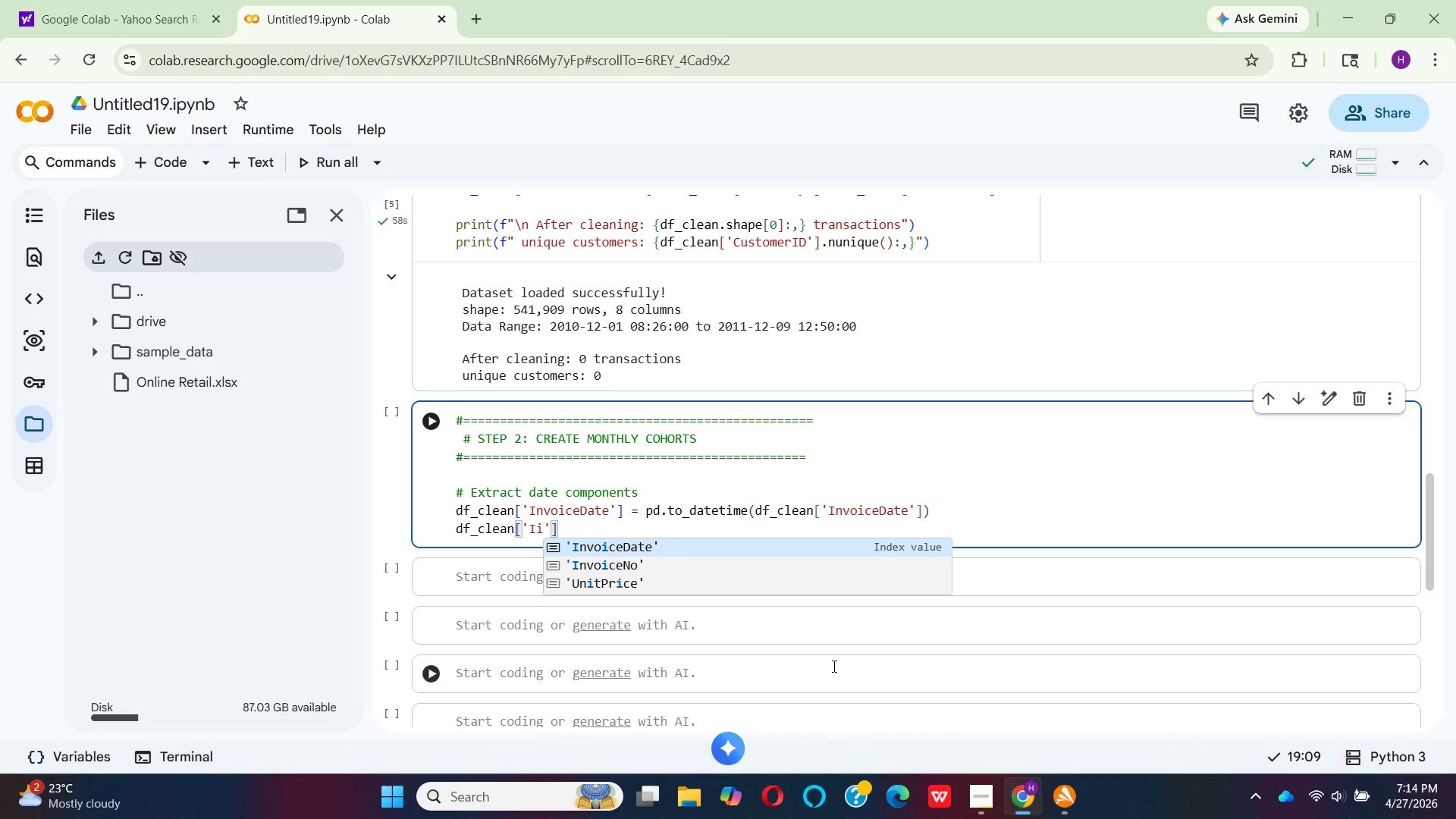 
key(Backspace)
 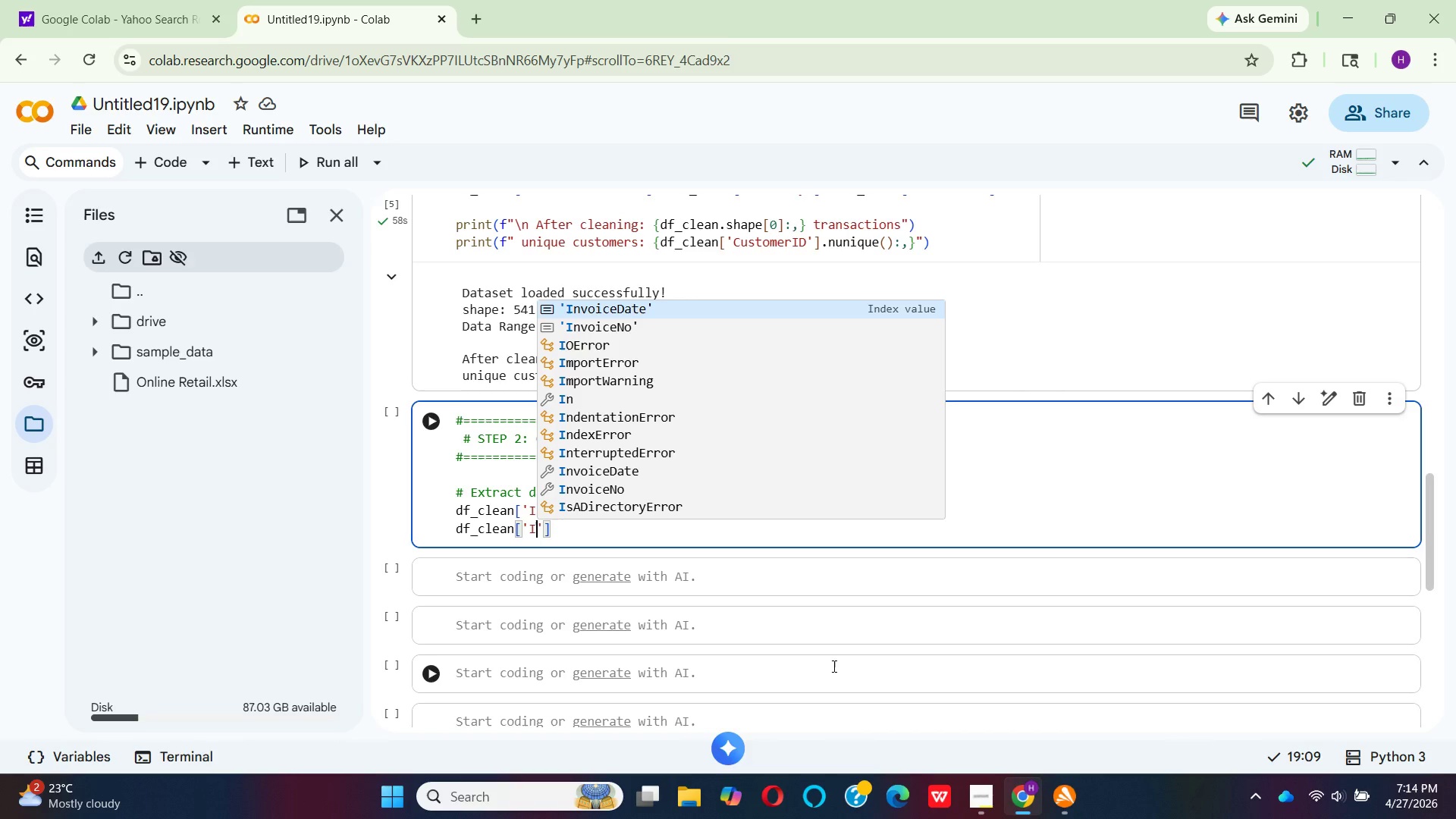 
wait(34.2)
 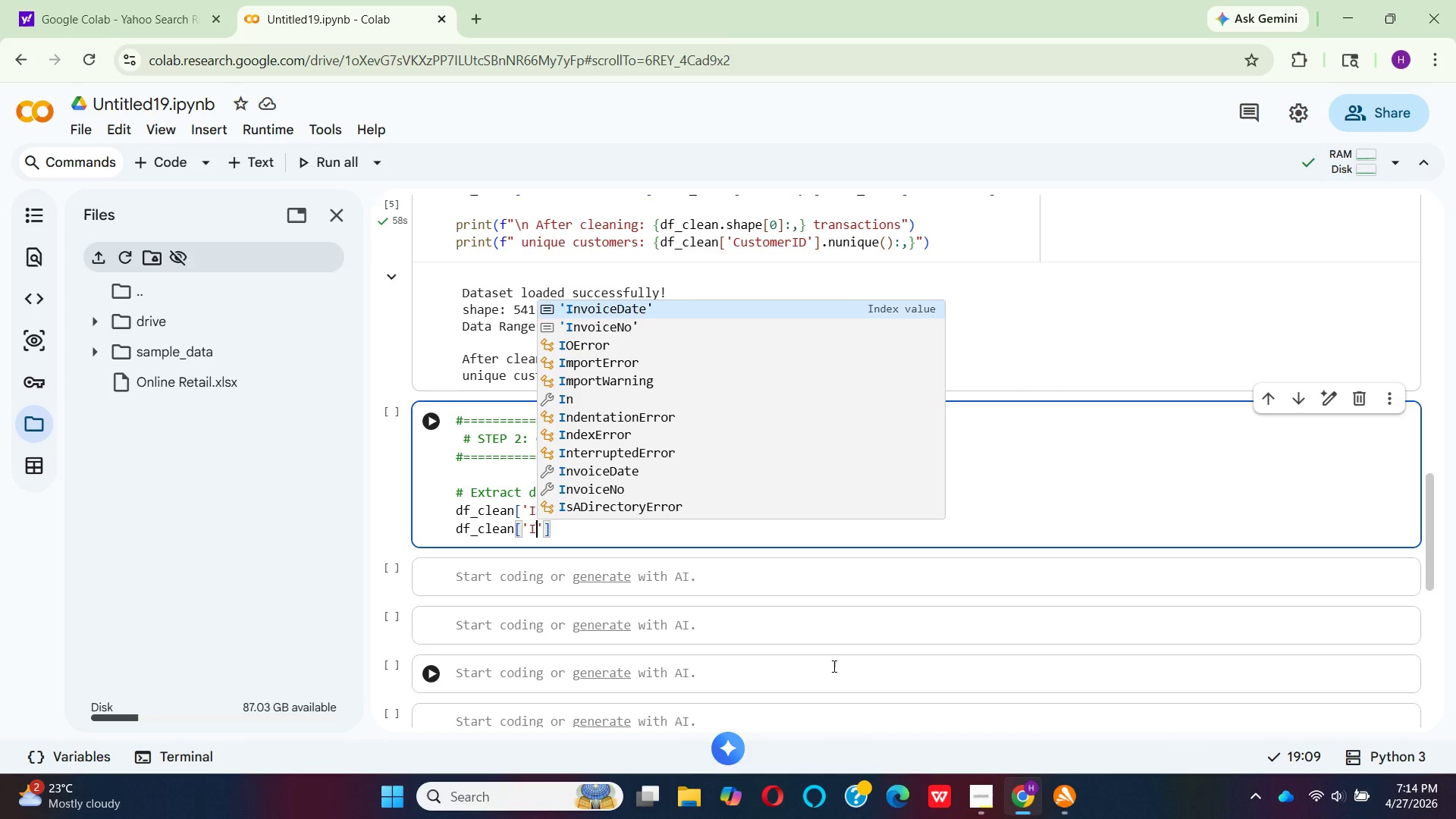 
type(nvo)
 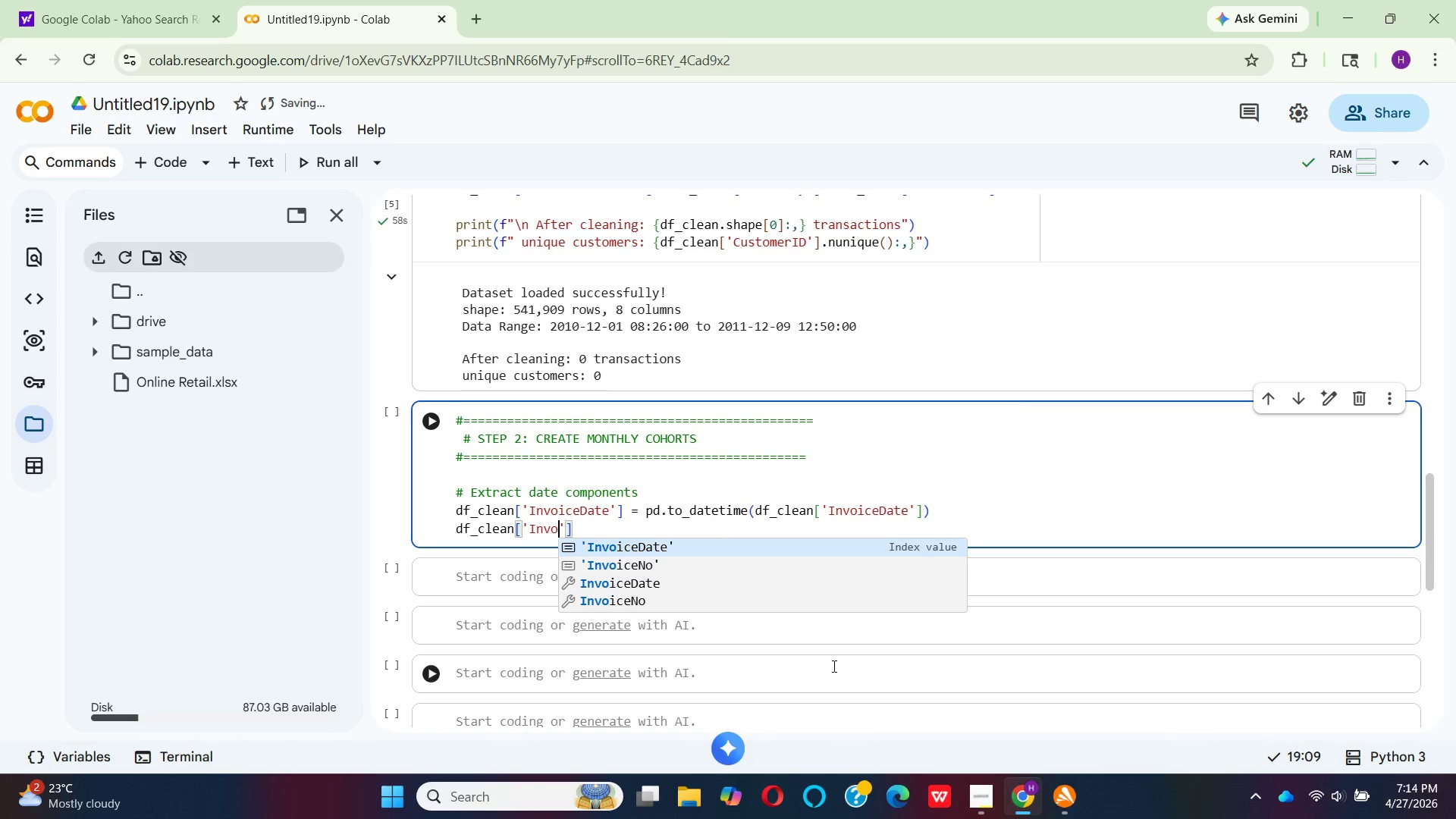 
type(ice)
 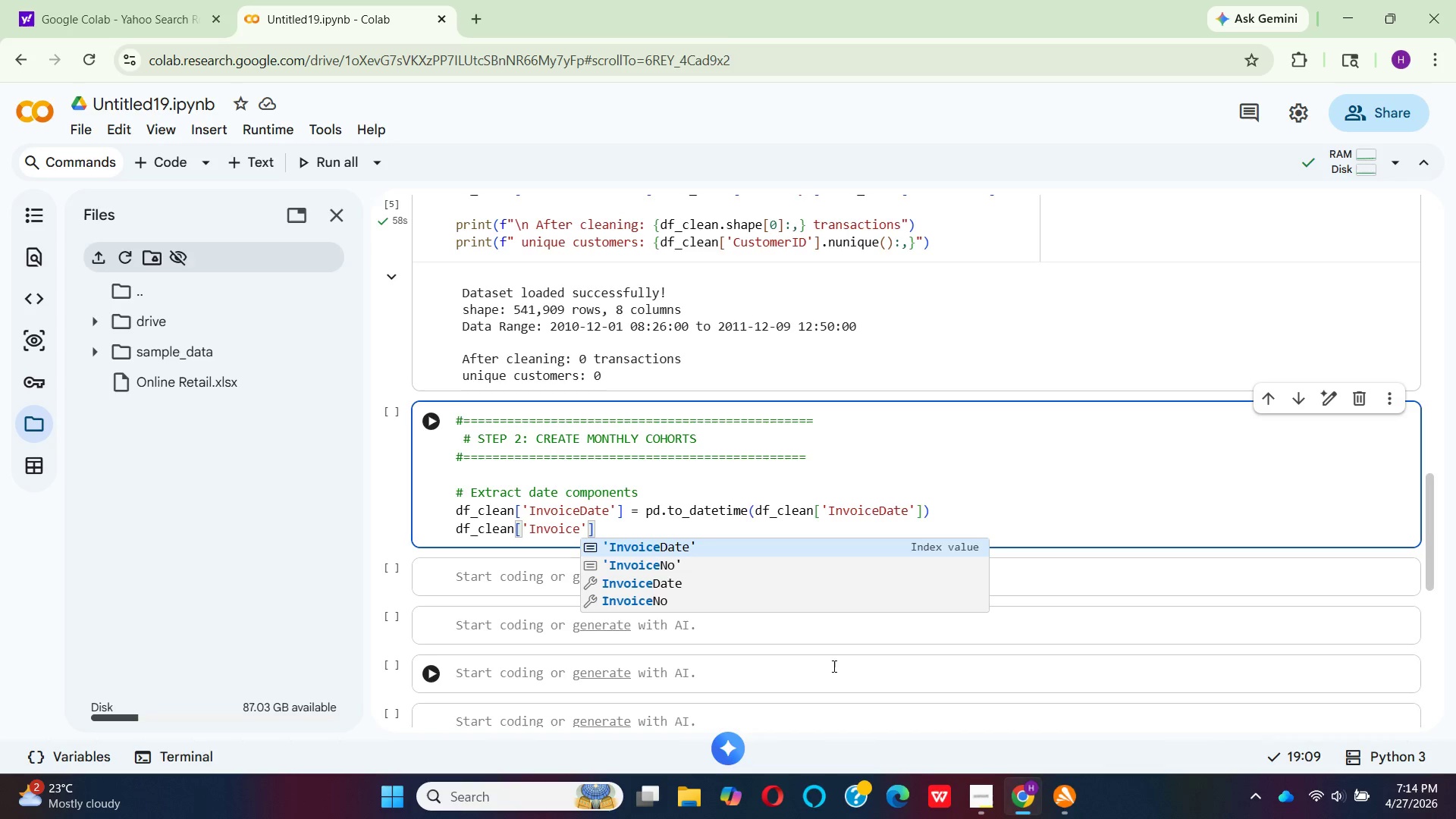 
wait(5.03)
 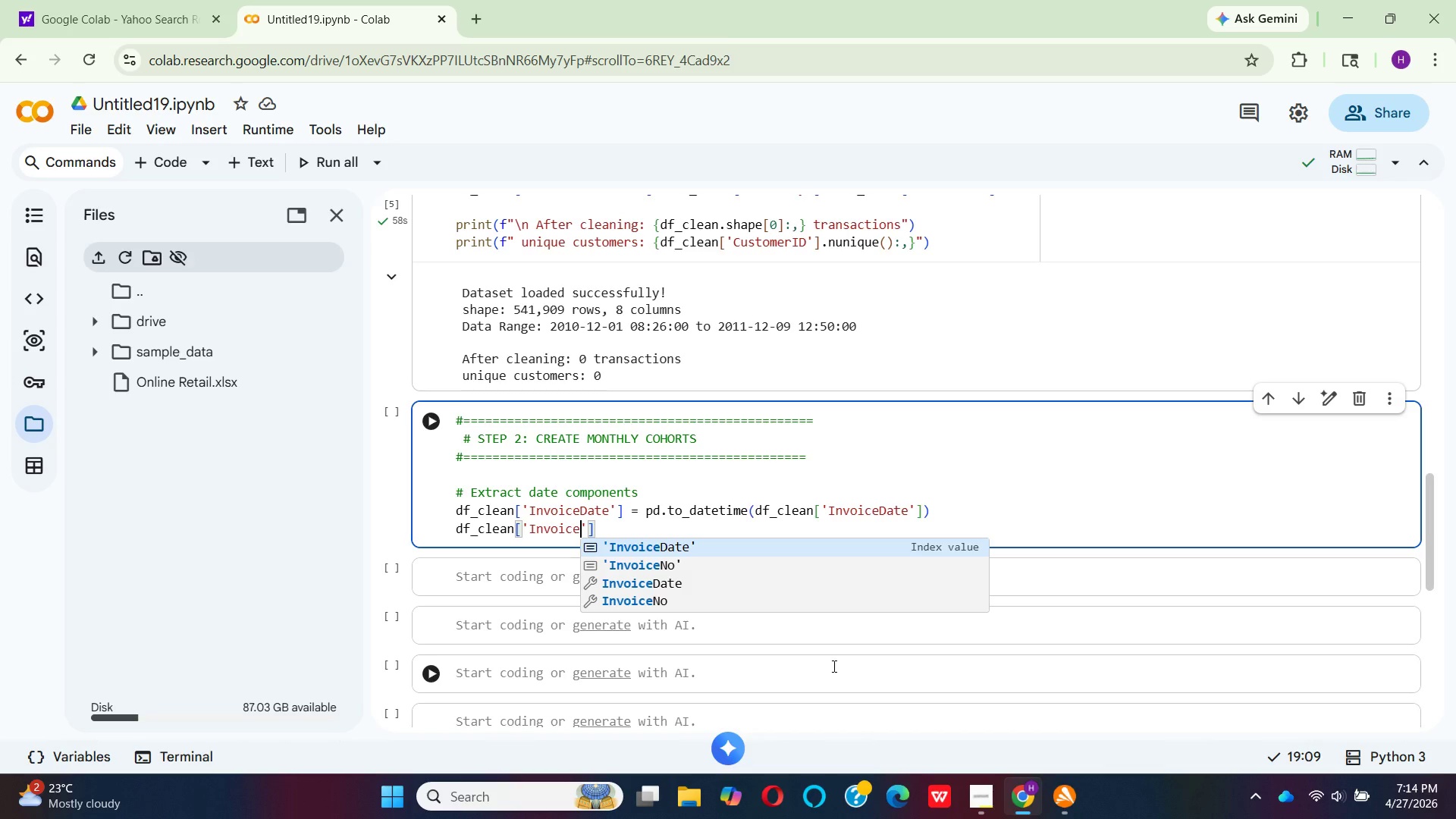 
type(YerM)
 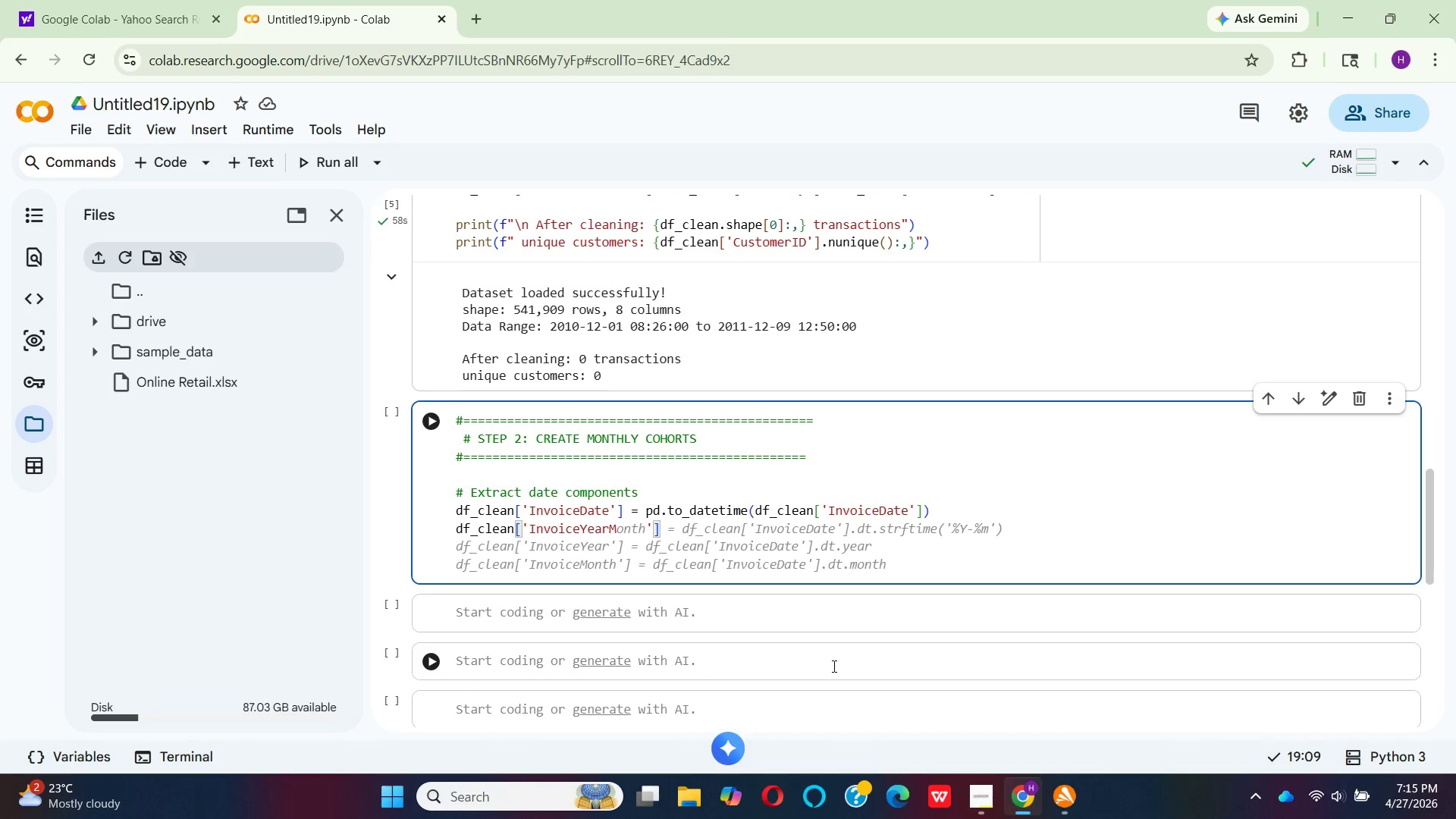 
hold_key(key=A, duration=0.33)
 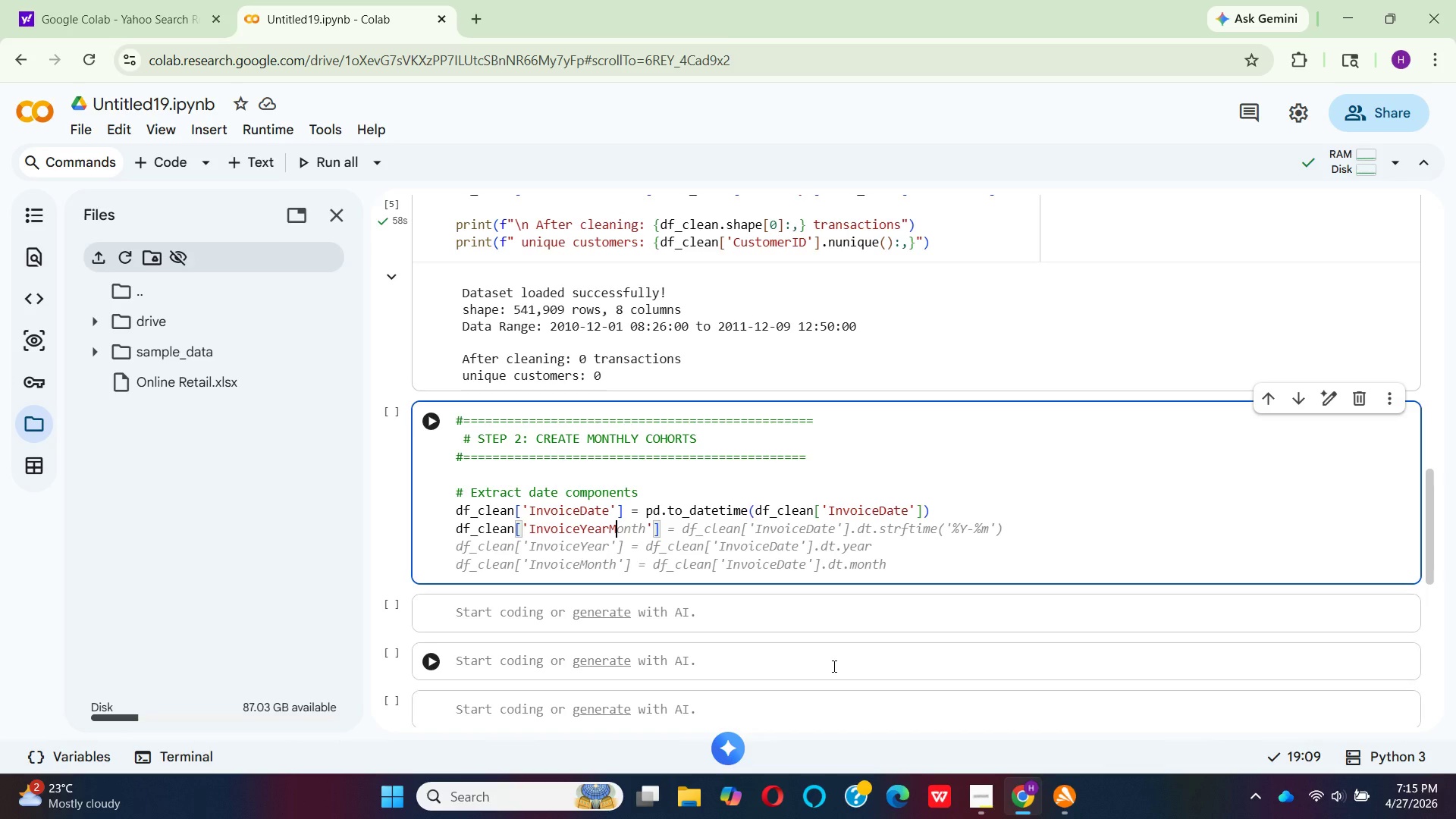 
wait(33.12)
 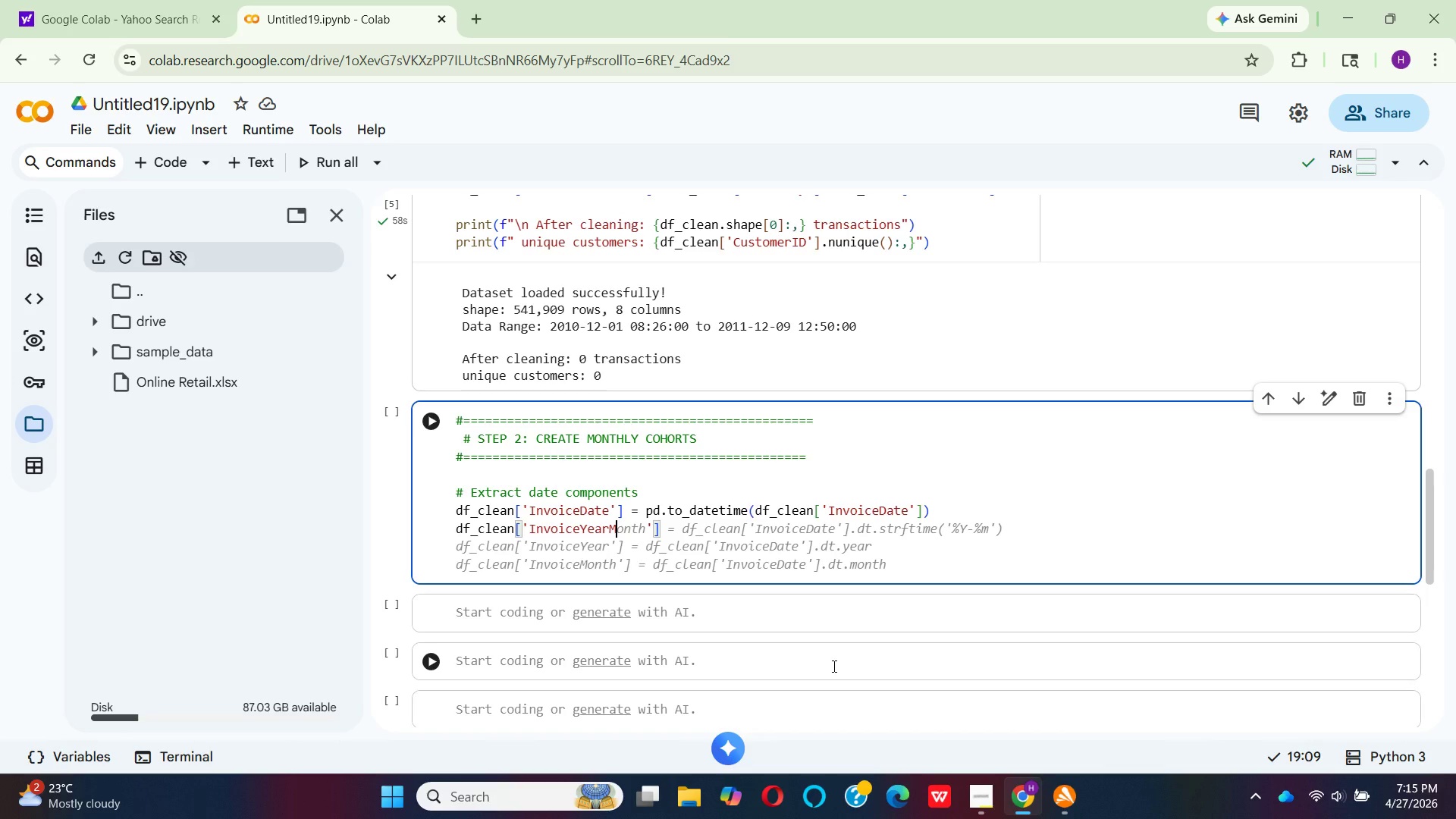 
hold_key(key=O, duration=0.34)
 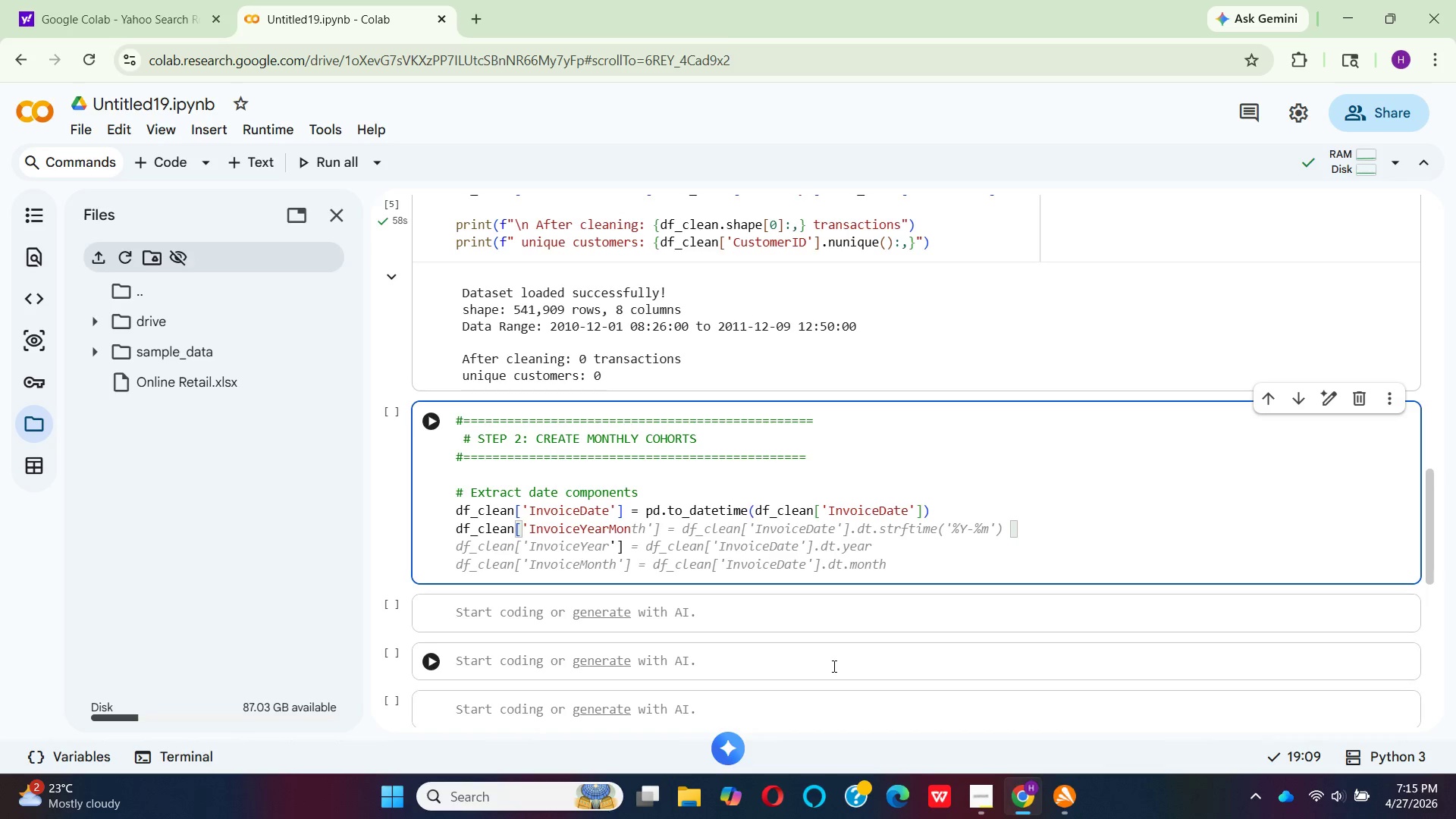 
type(nth)
 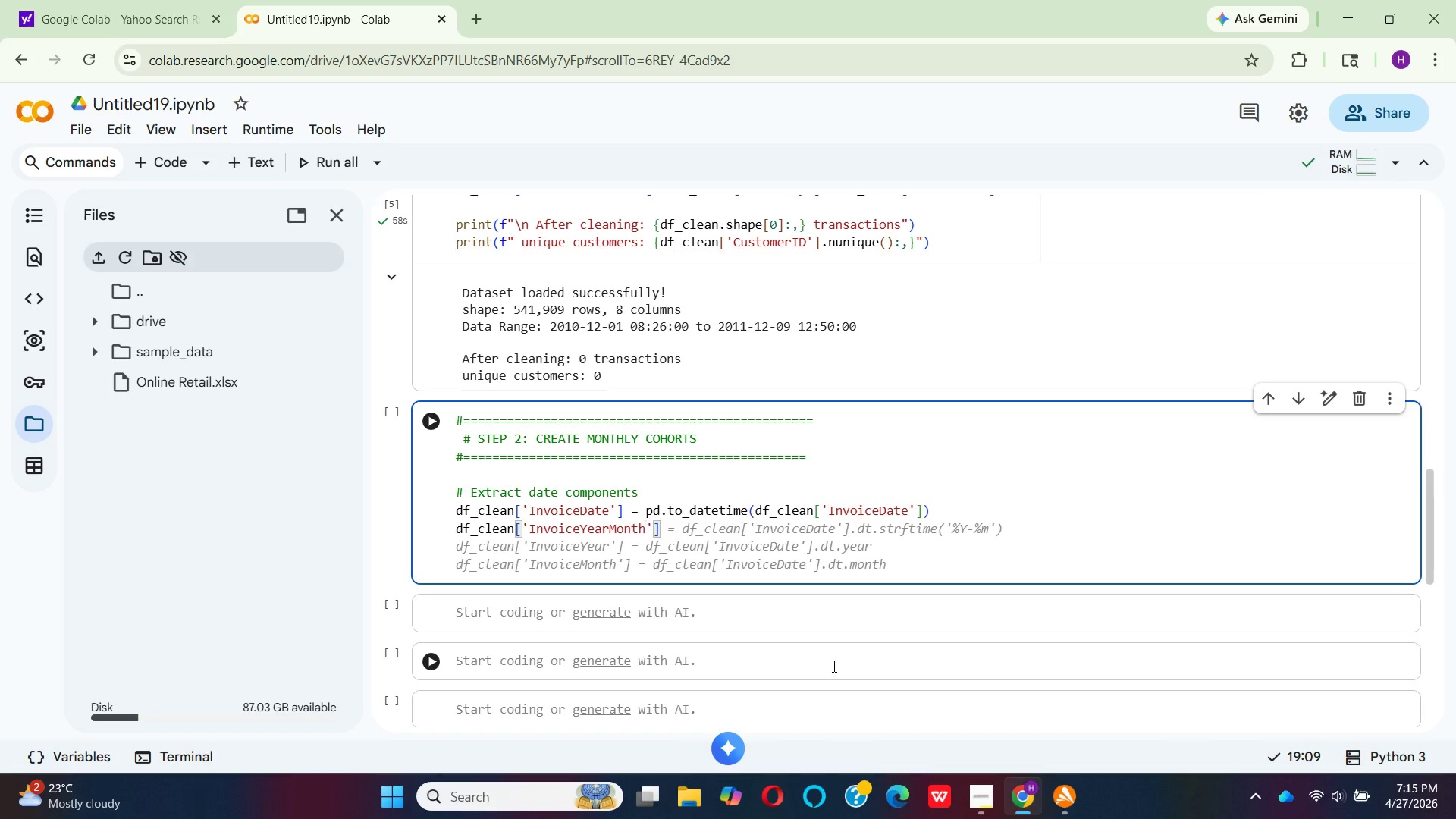 
key(ArrowRight)
 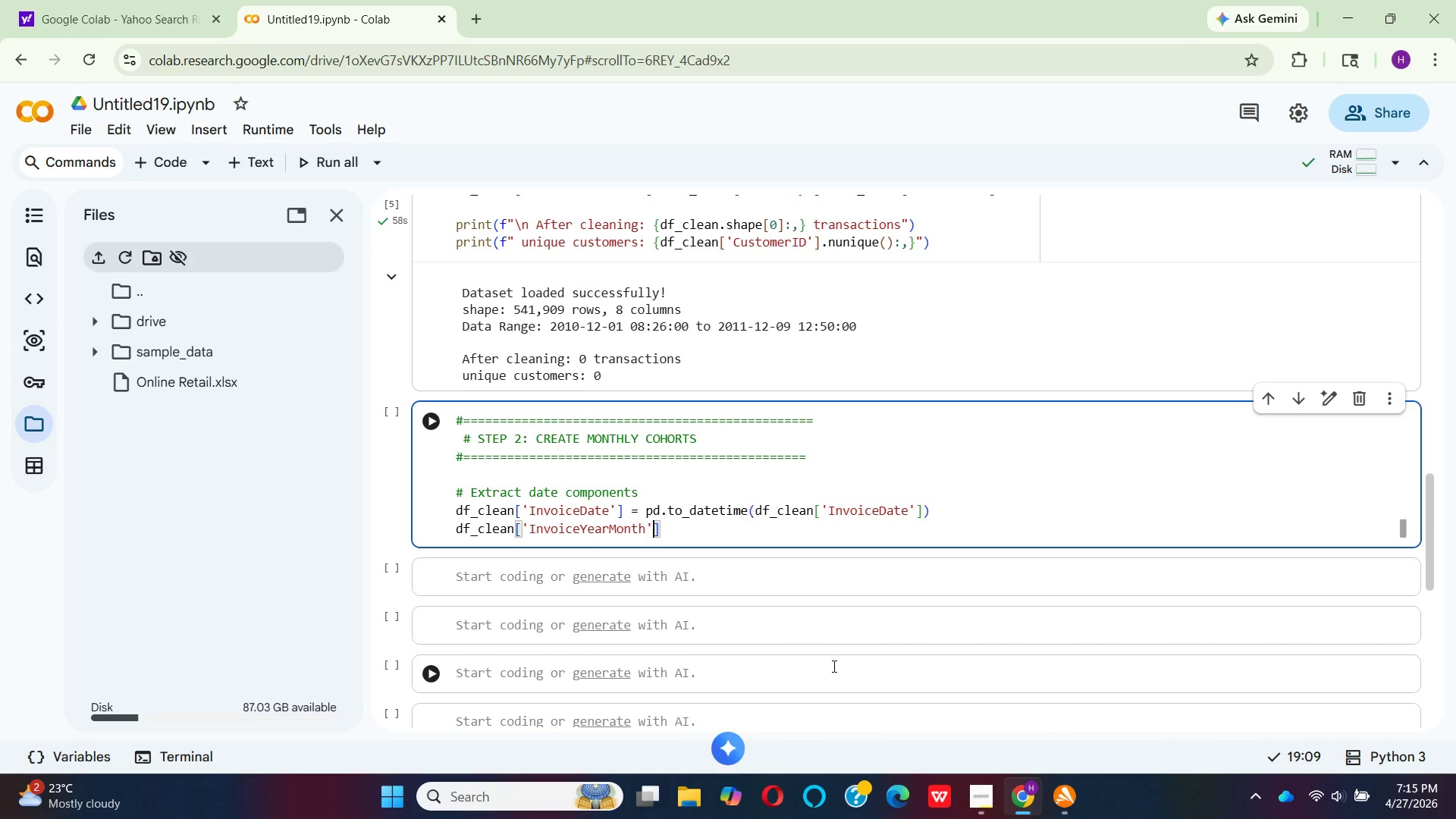 
key(ArrowRight)
 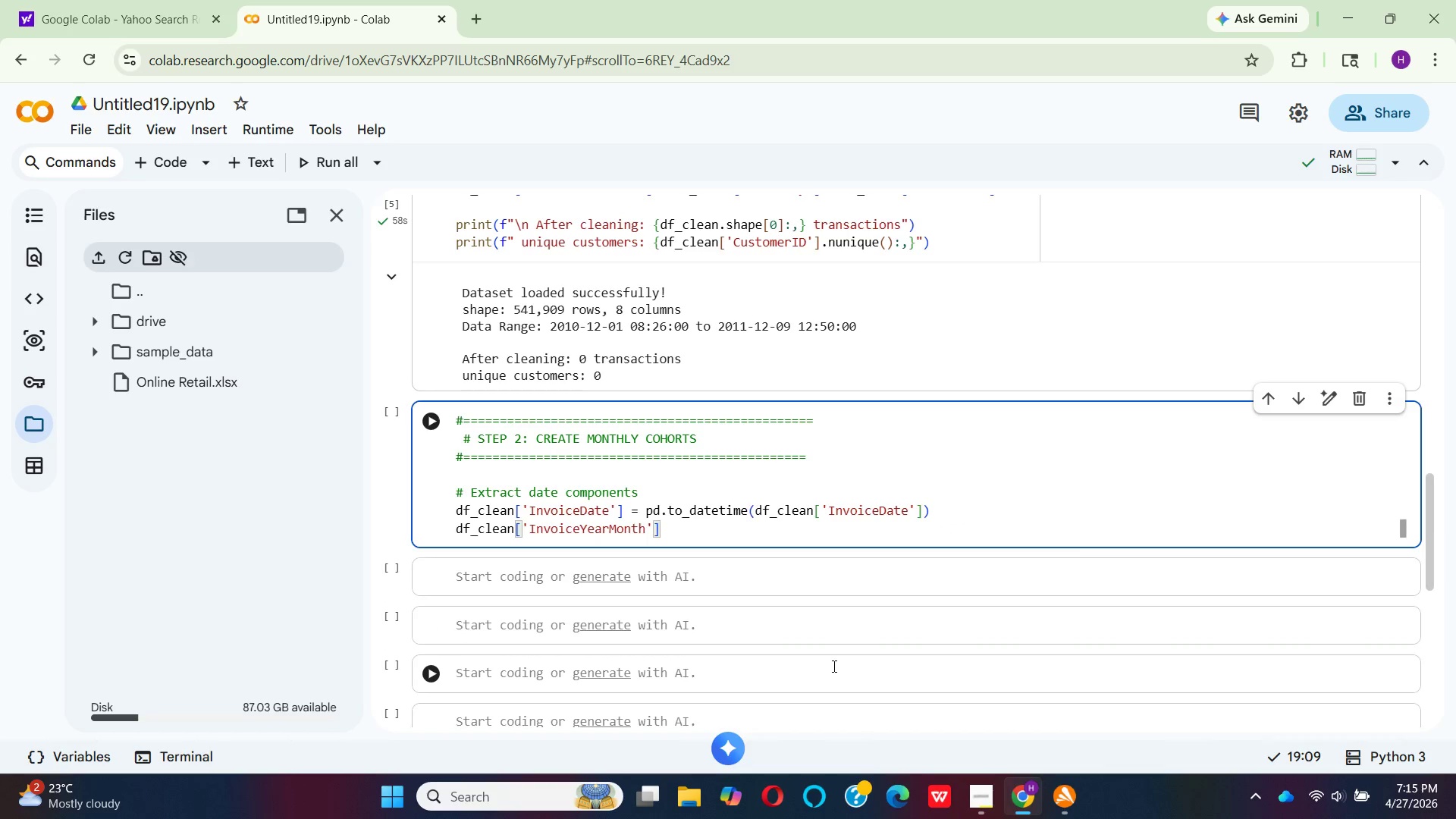 
wait(10.74)
 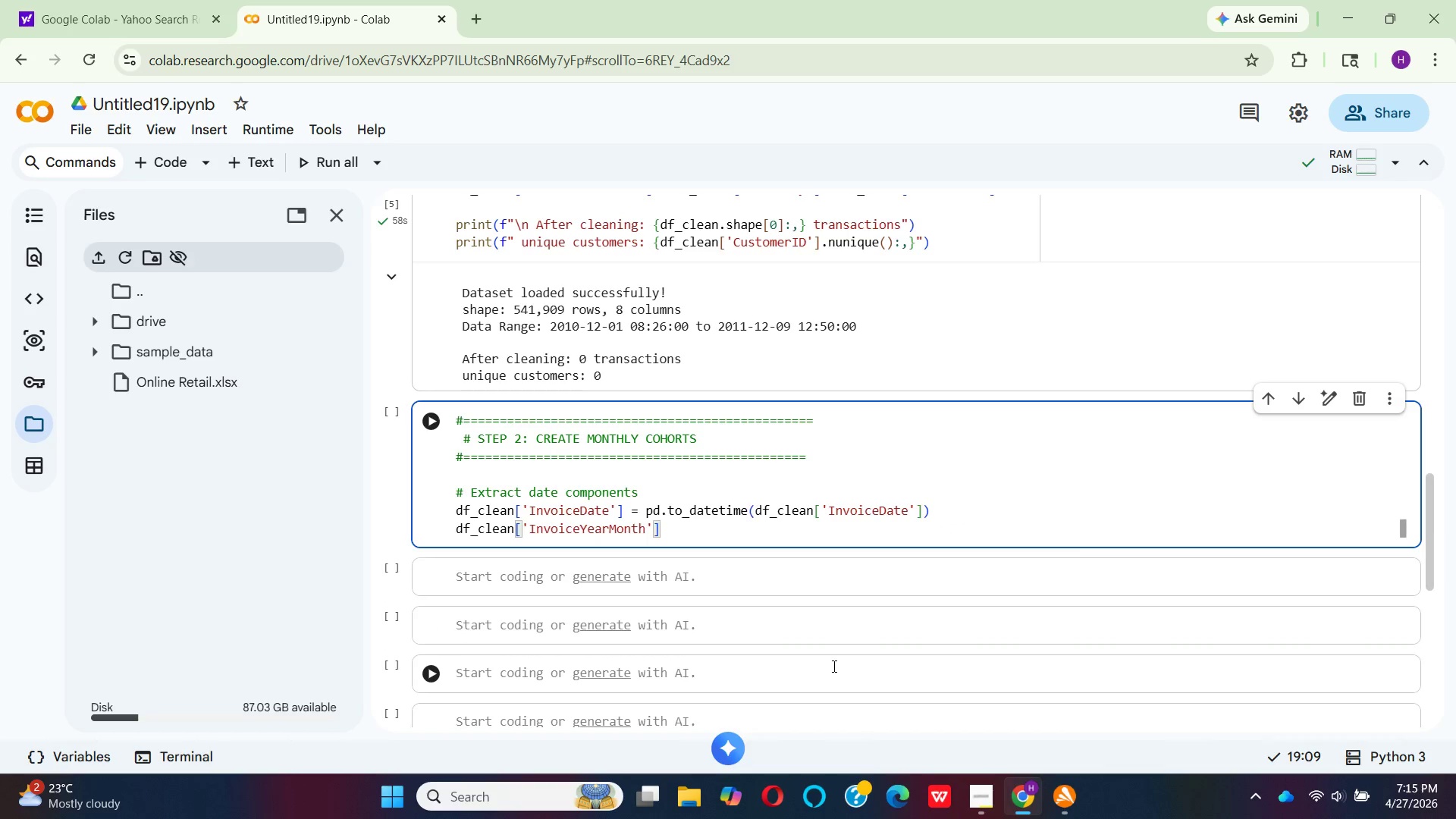 
key(Space)
 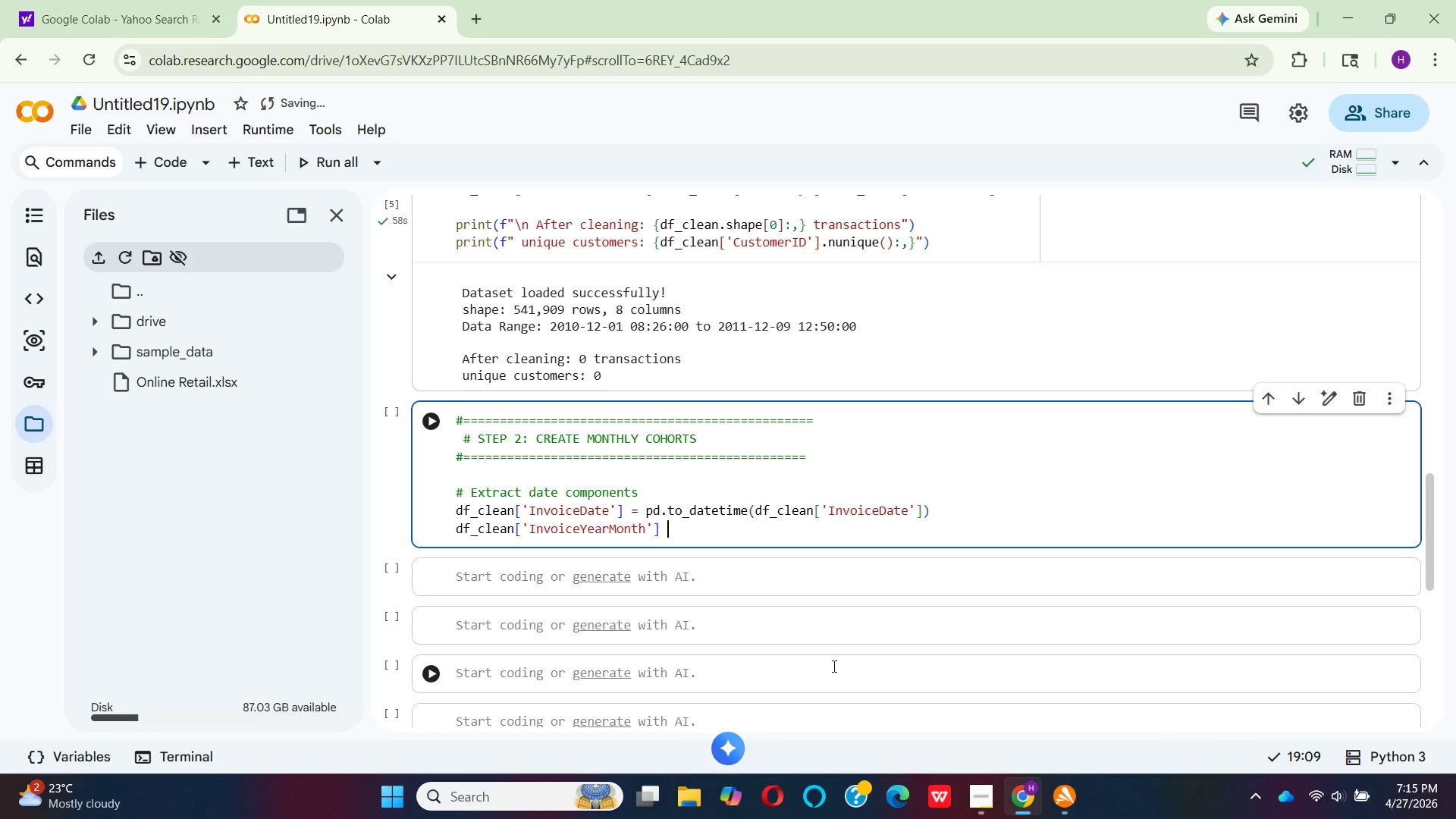 
key(Equal)
 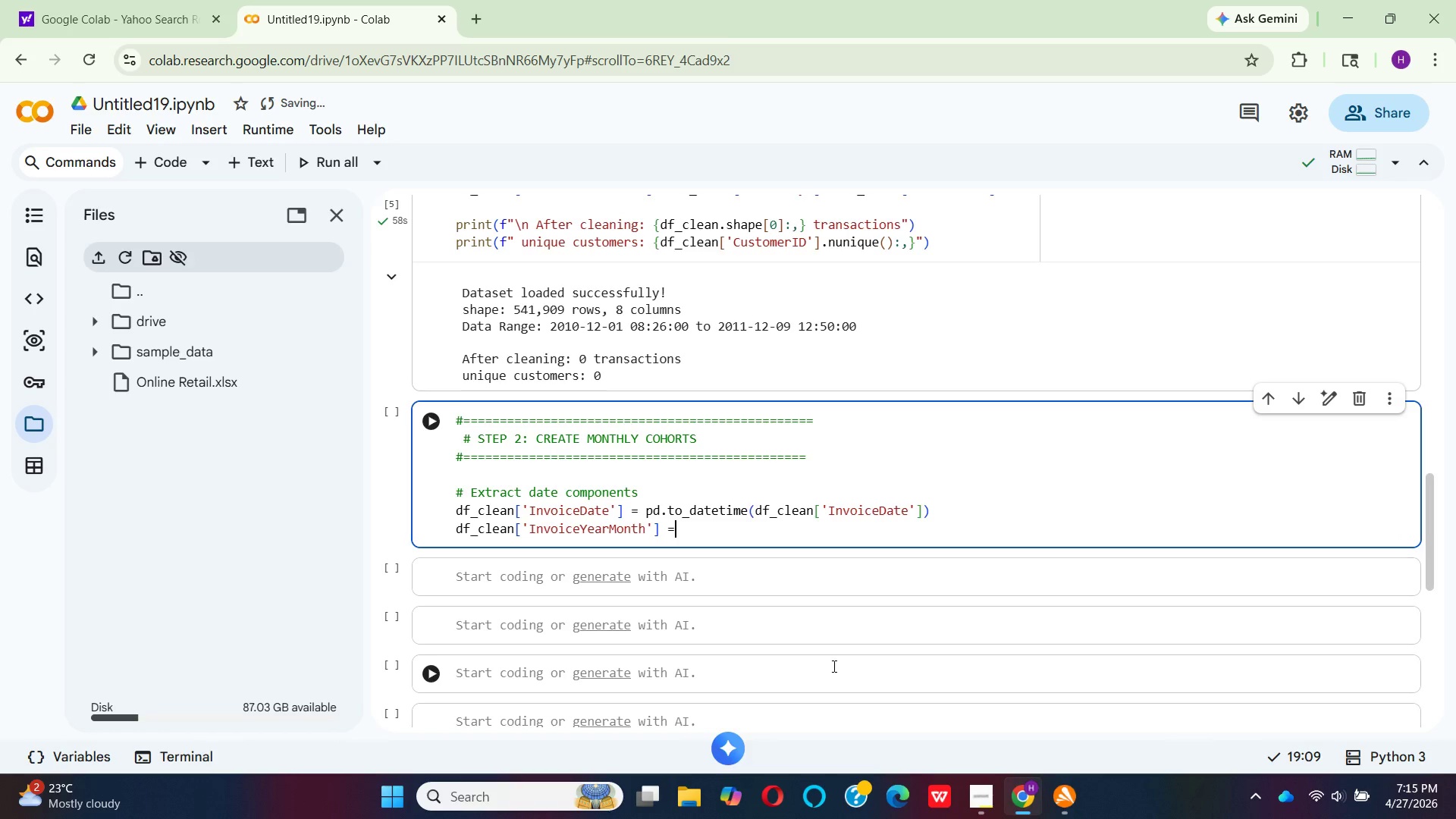 
key(Space)
 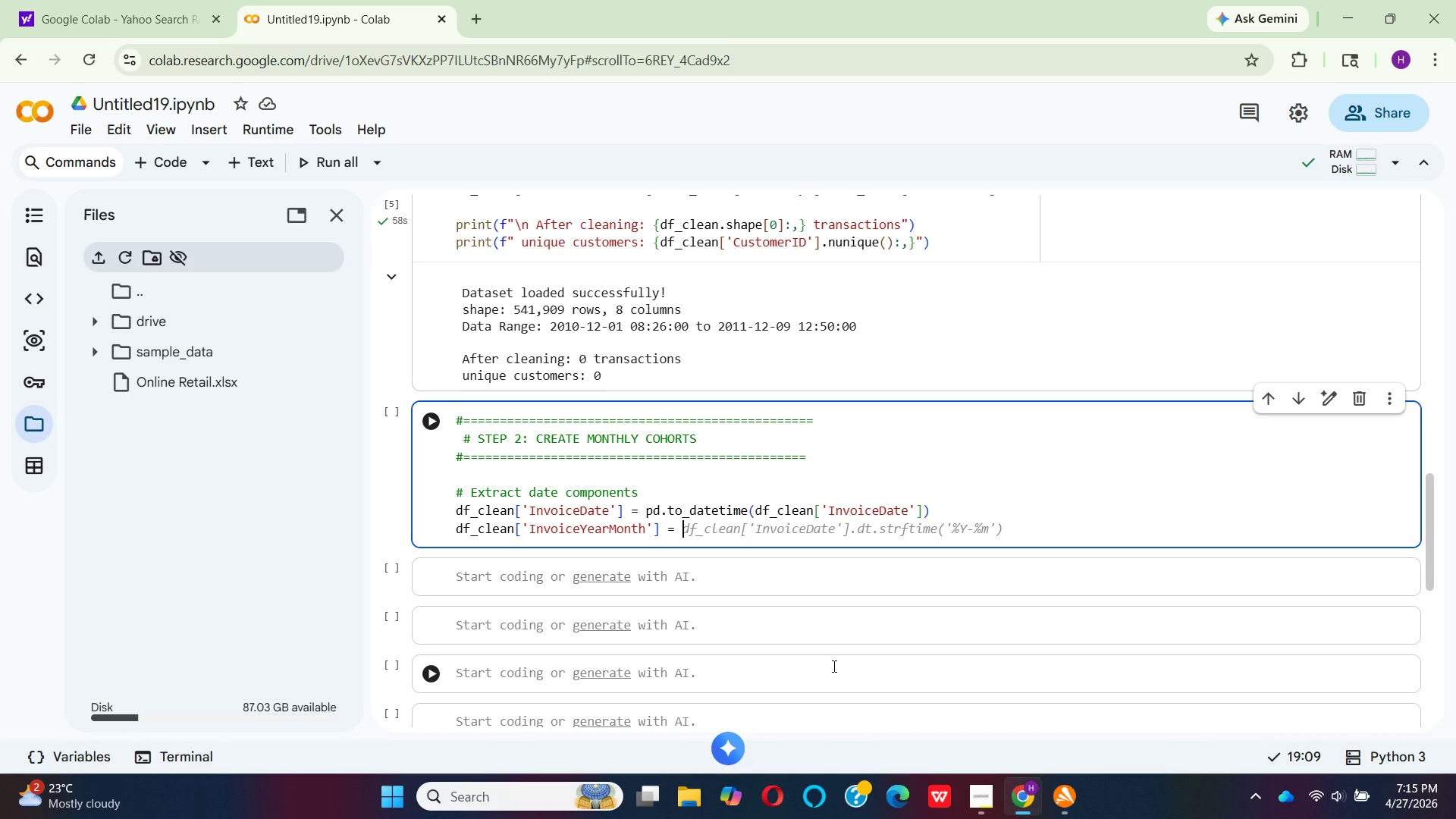 
key(D)
 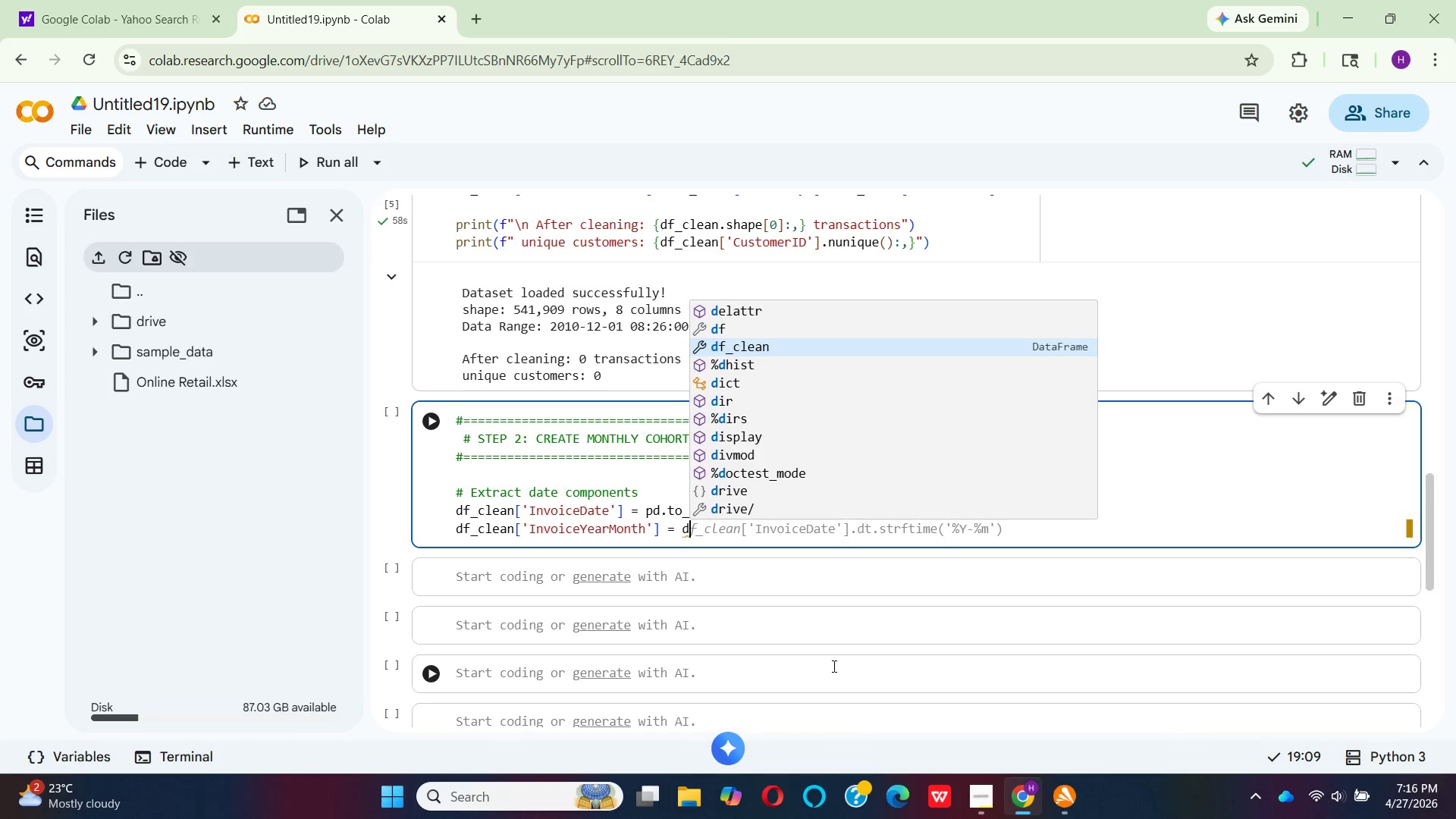 
key(Enter)
 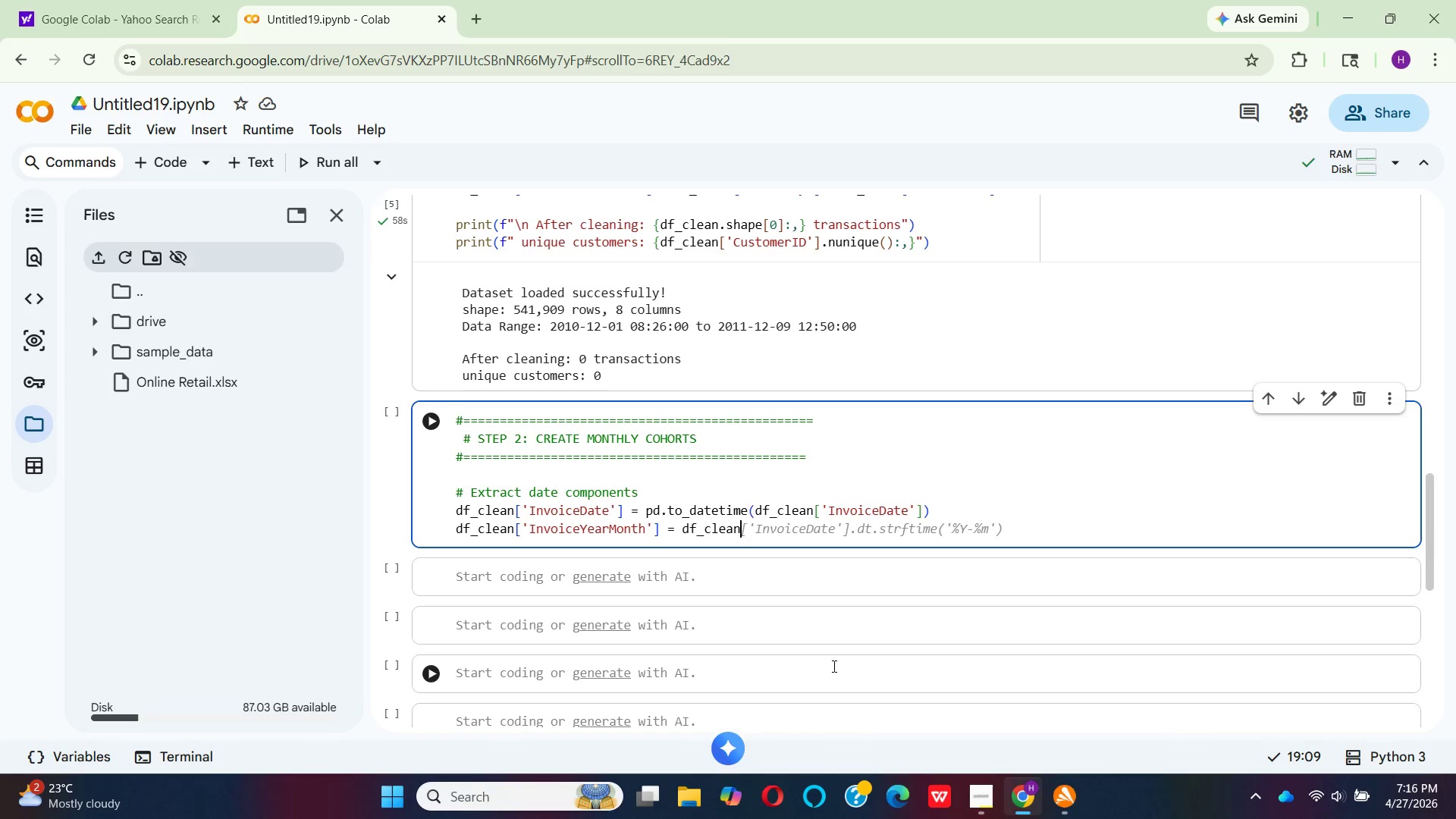 
key(BracketLeft)
 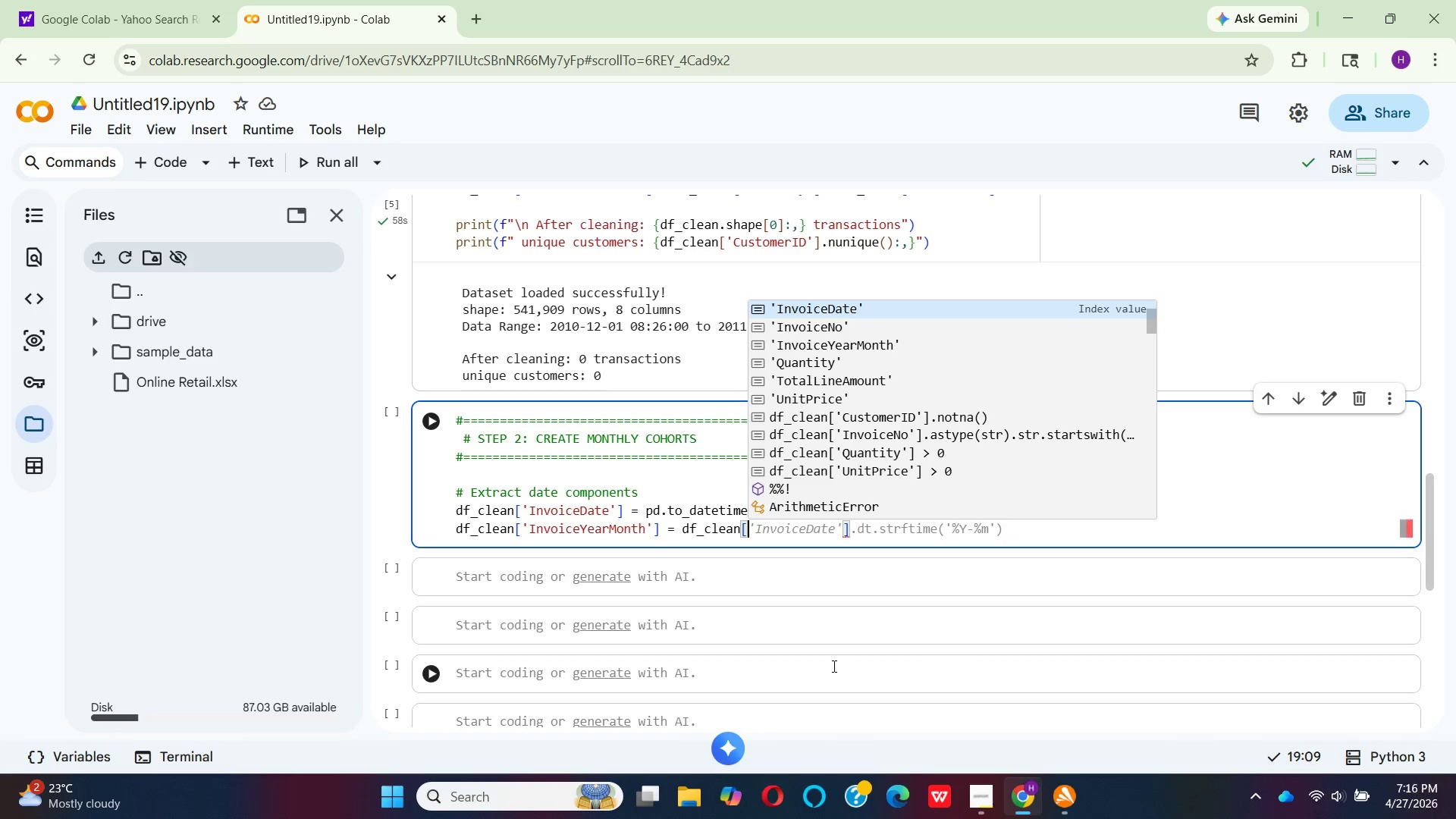 
key(Quote)
 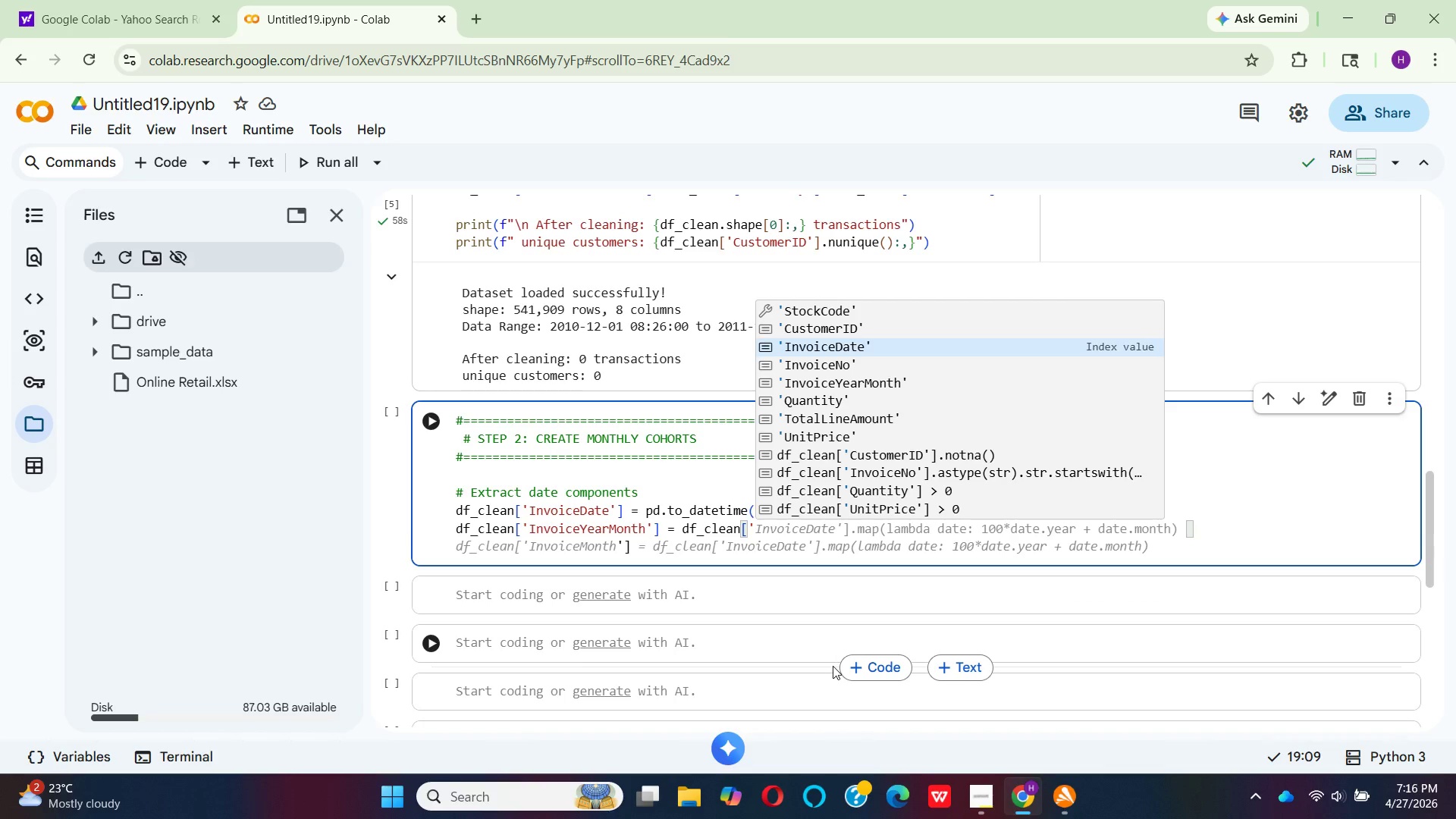 
key(Enter)
 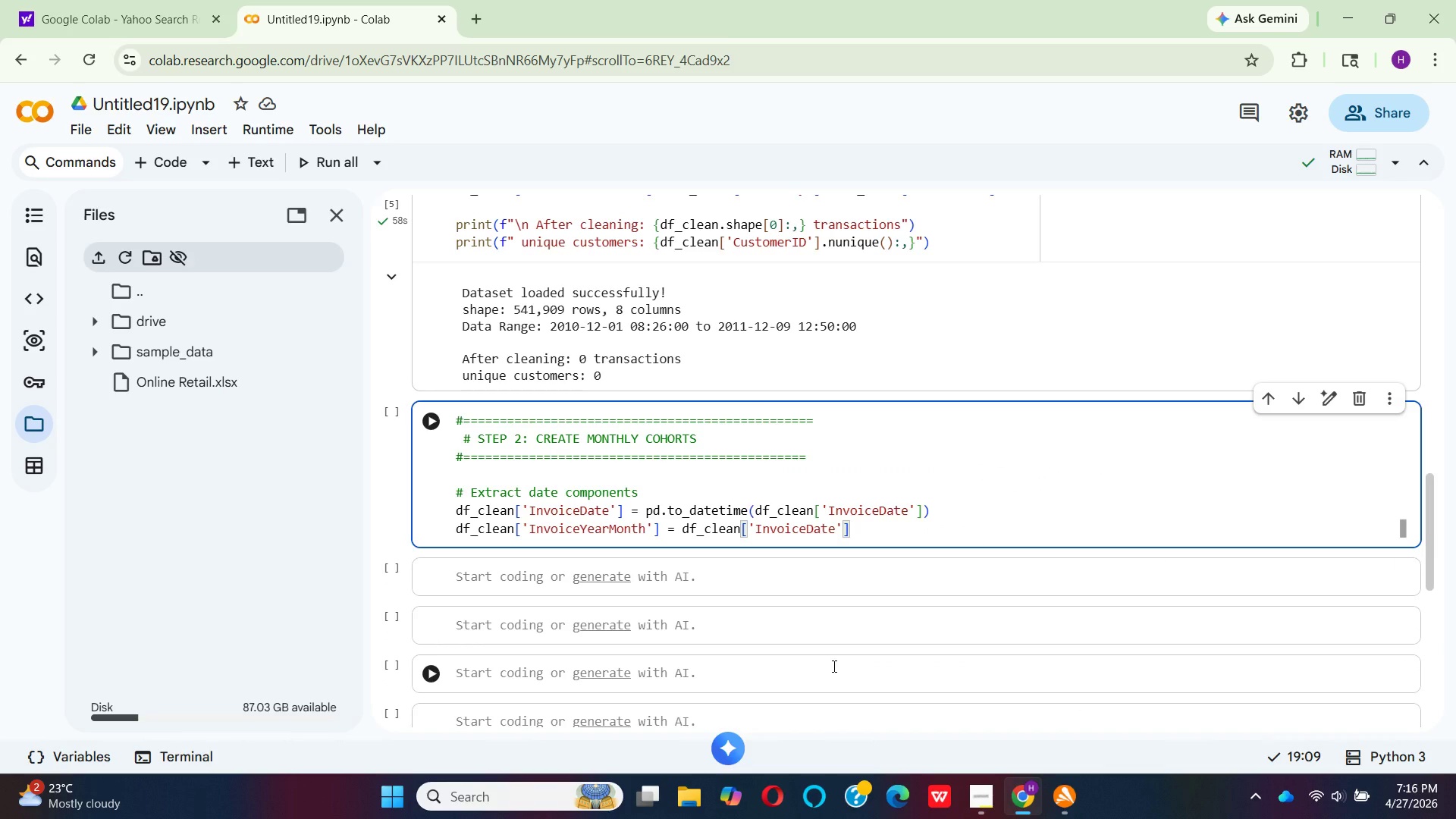 
key(ArrowRight)
 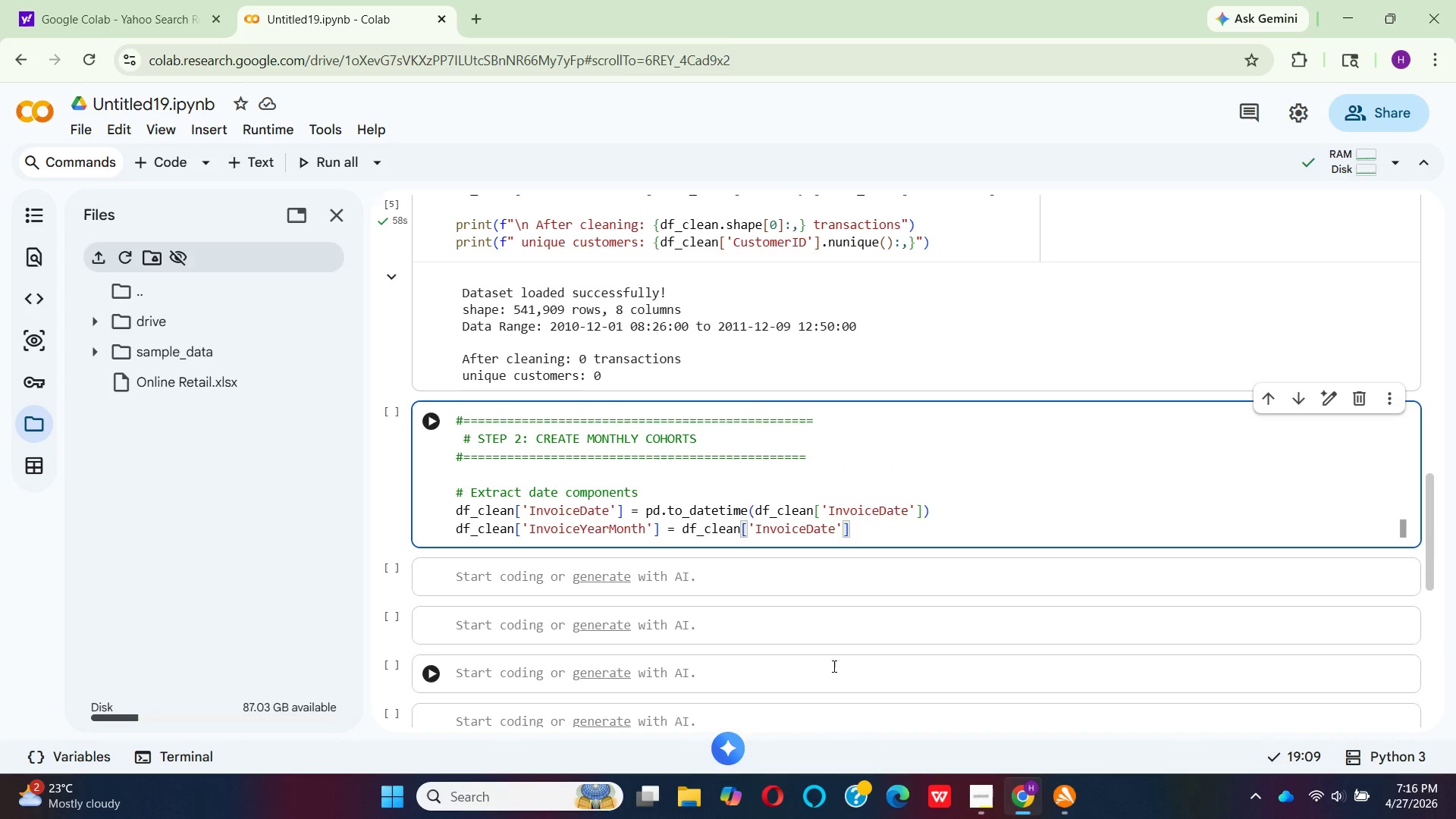 
key(Period)
 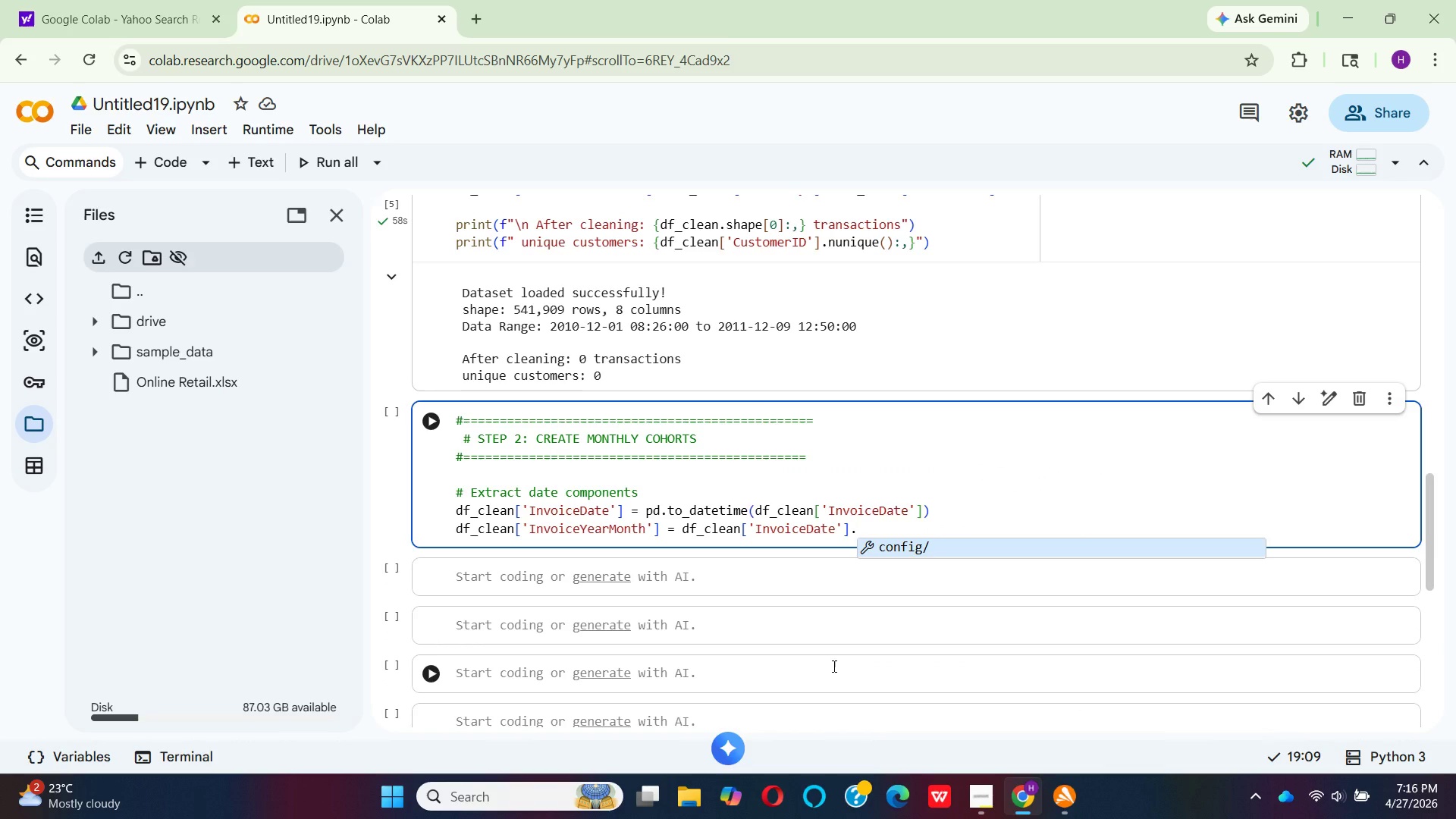 
key(D)
 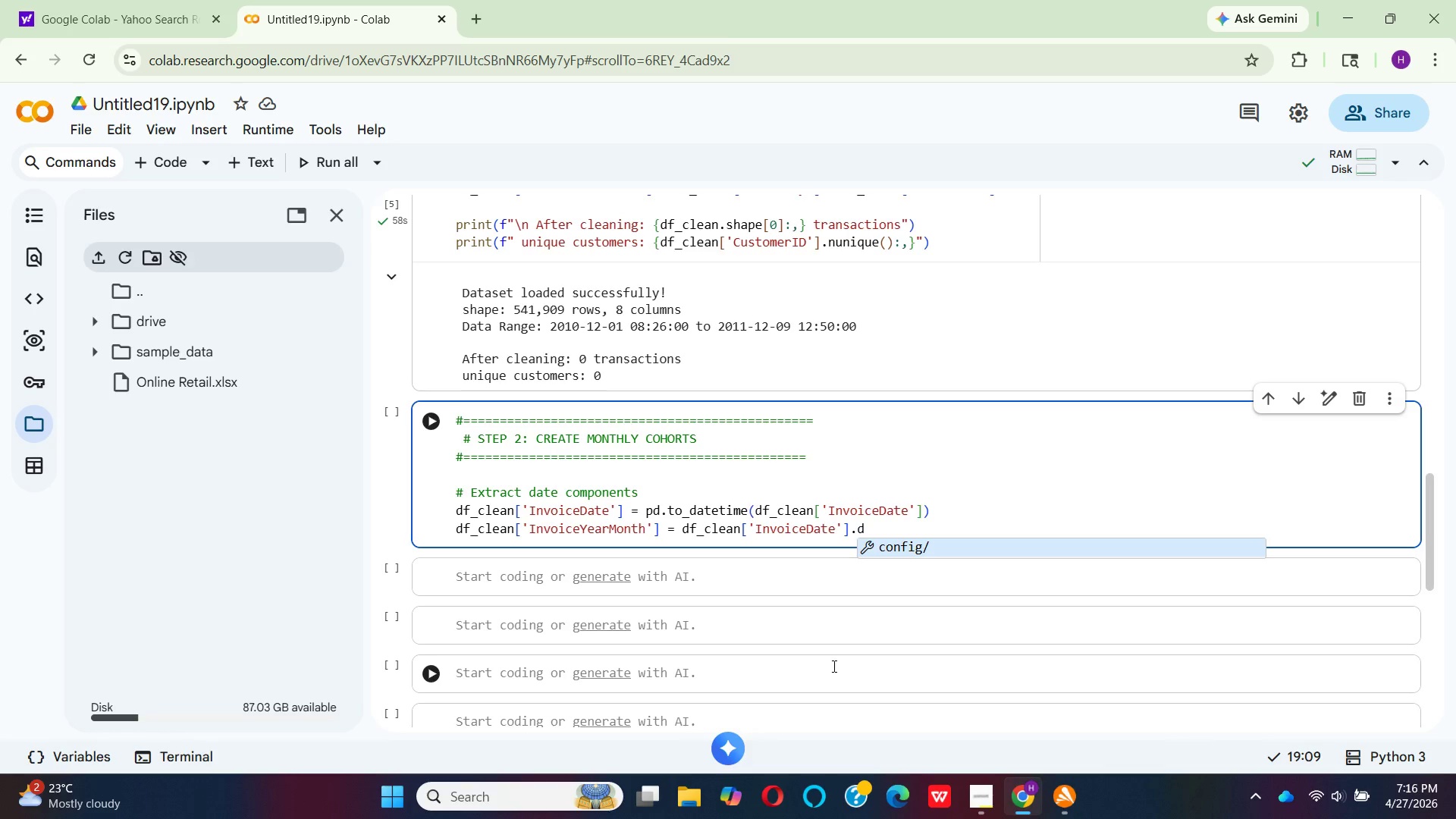 
hold_key(key=T, duration=0.31)
 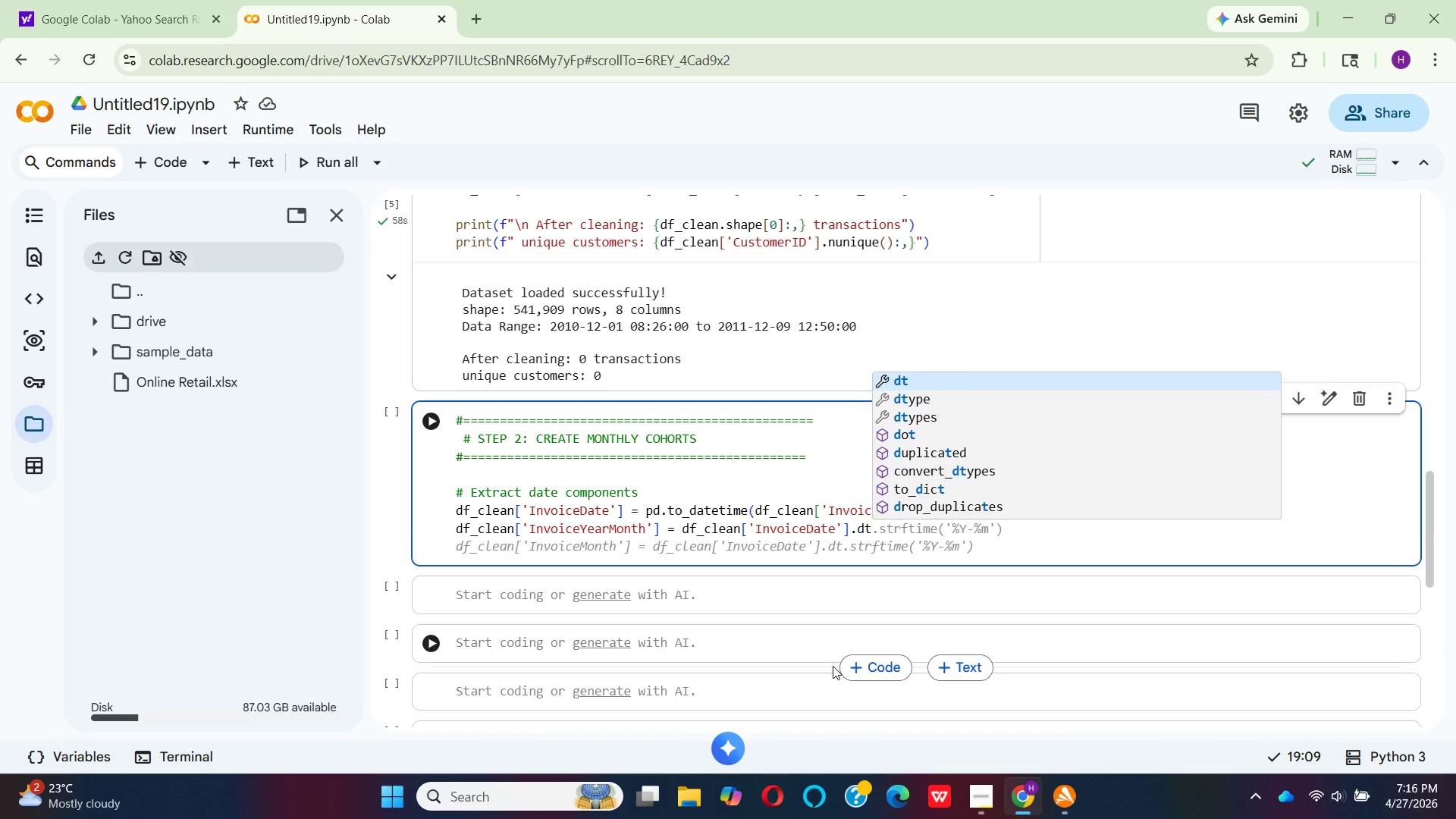 
type(.to)
 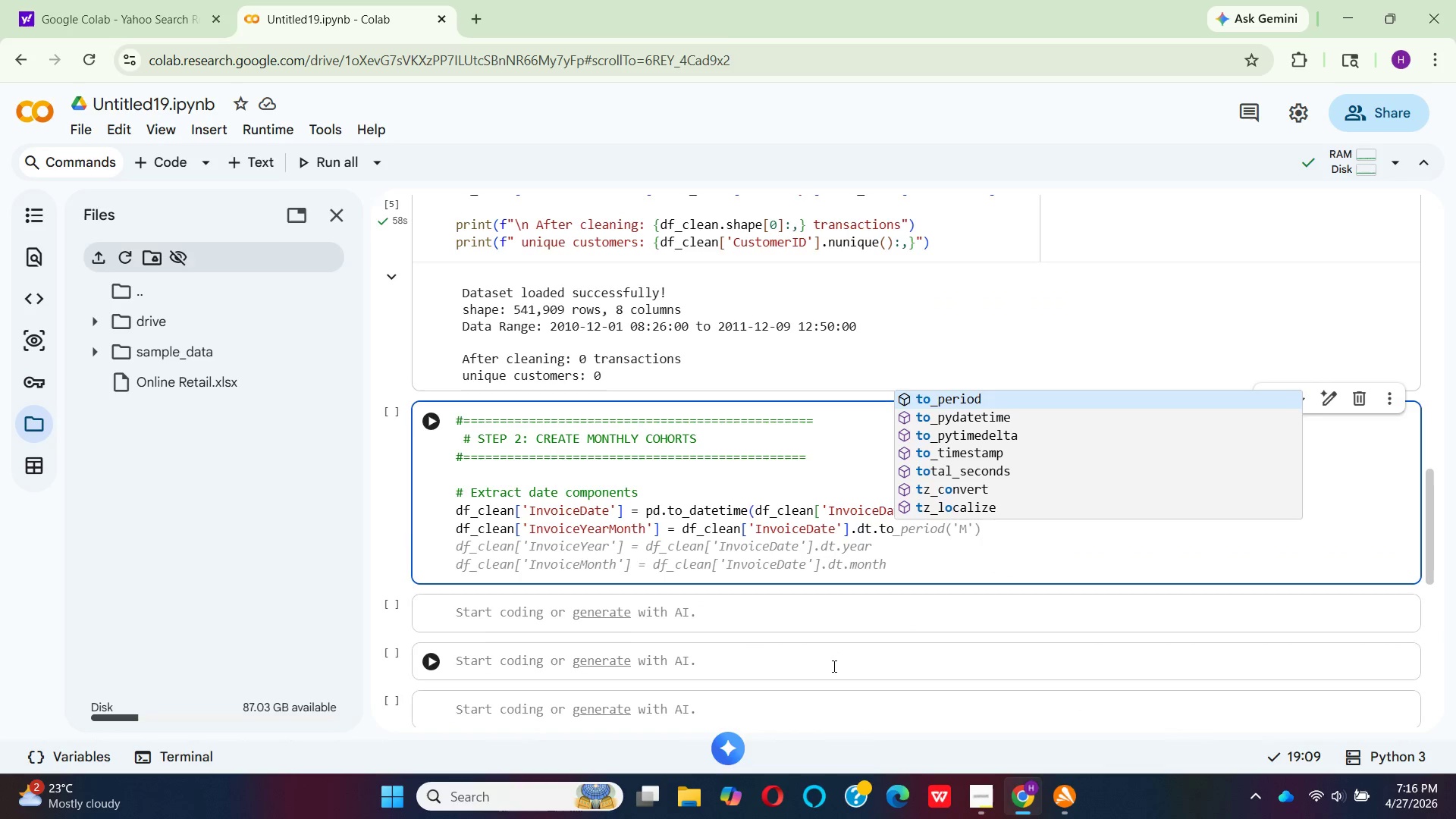 
hold_key(key=ShiftRight, duration=1.5)
 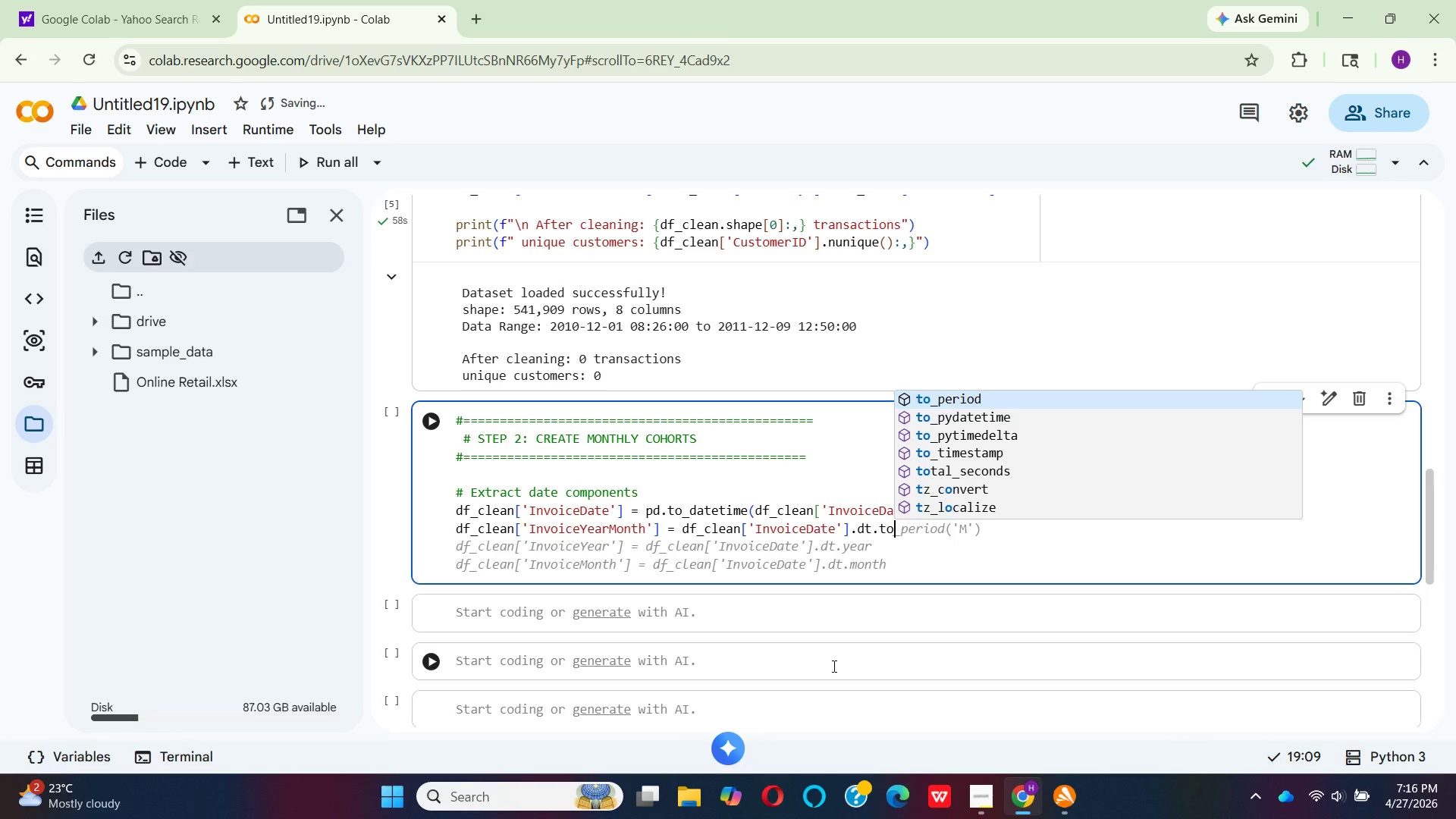 
hold_key(key=ShiftRight, duration=1.52)
 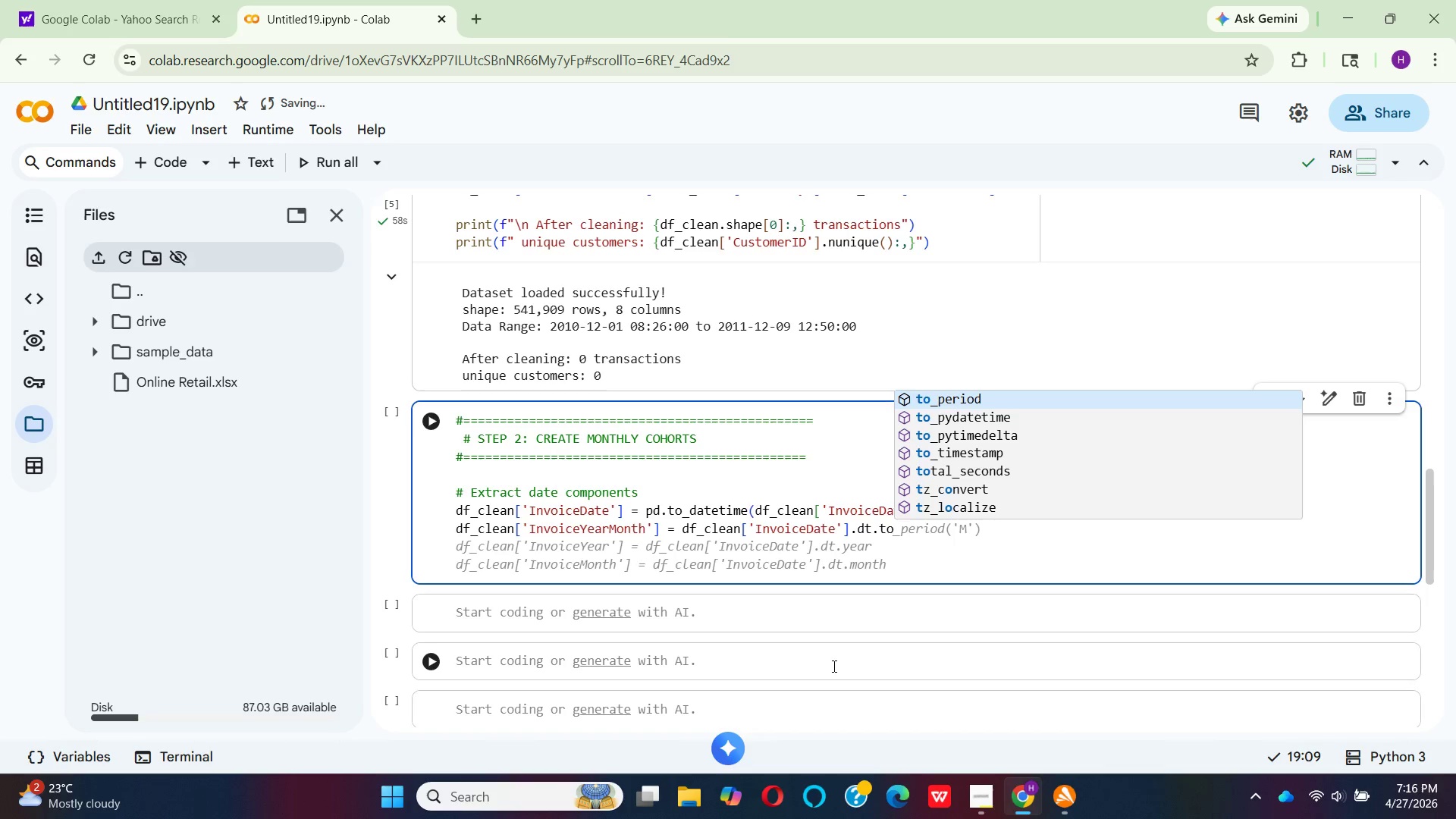 
hold_key(key=ShiftRight, duration=0.58)
 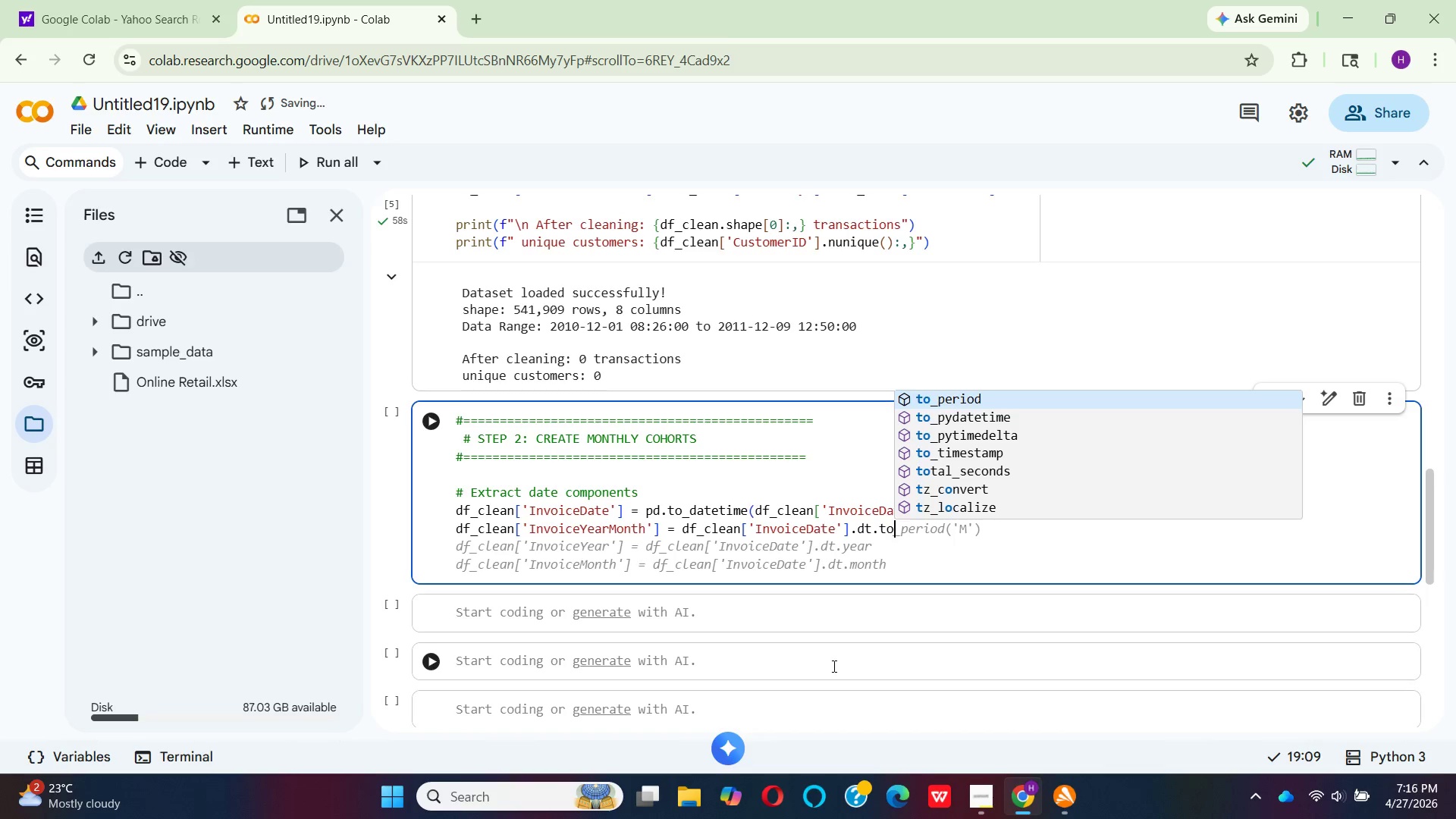 
key(Enter)
 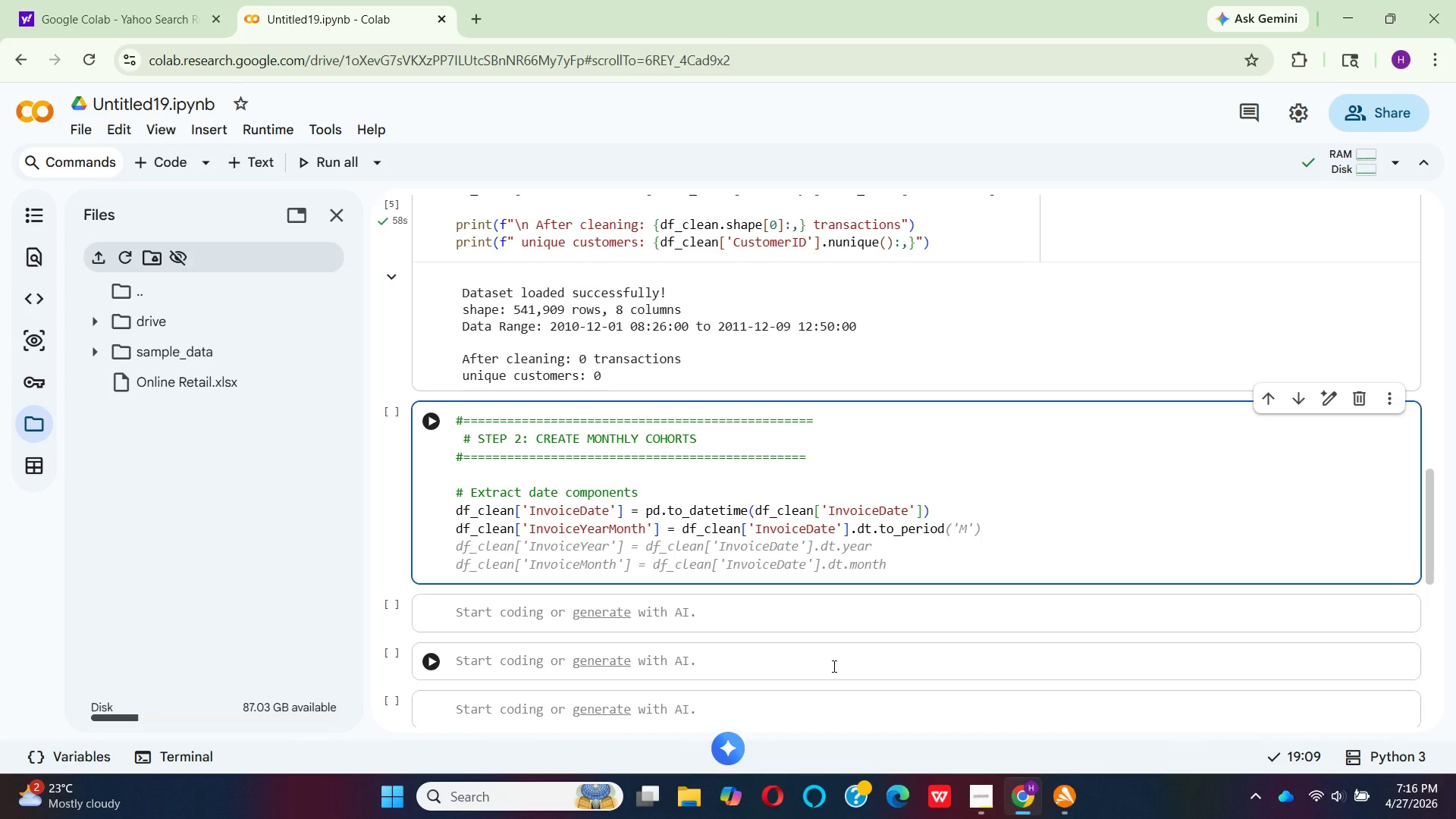 
key(Shift+9)
 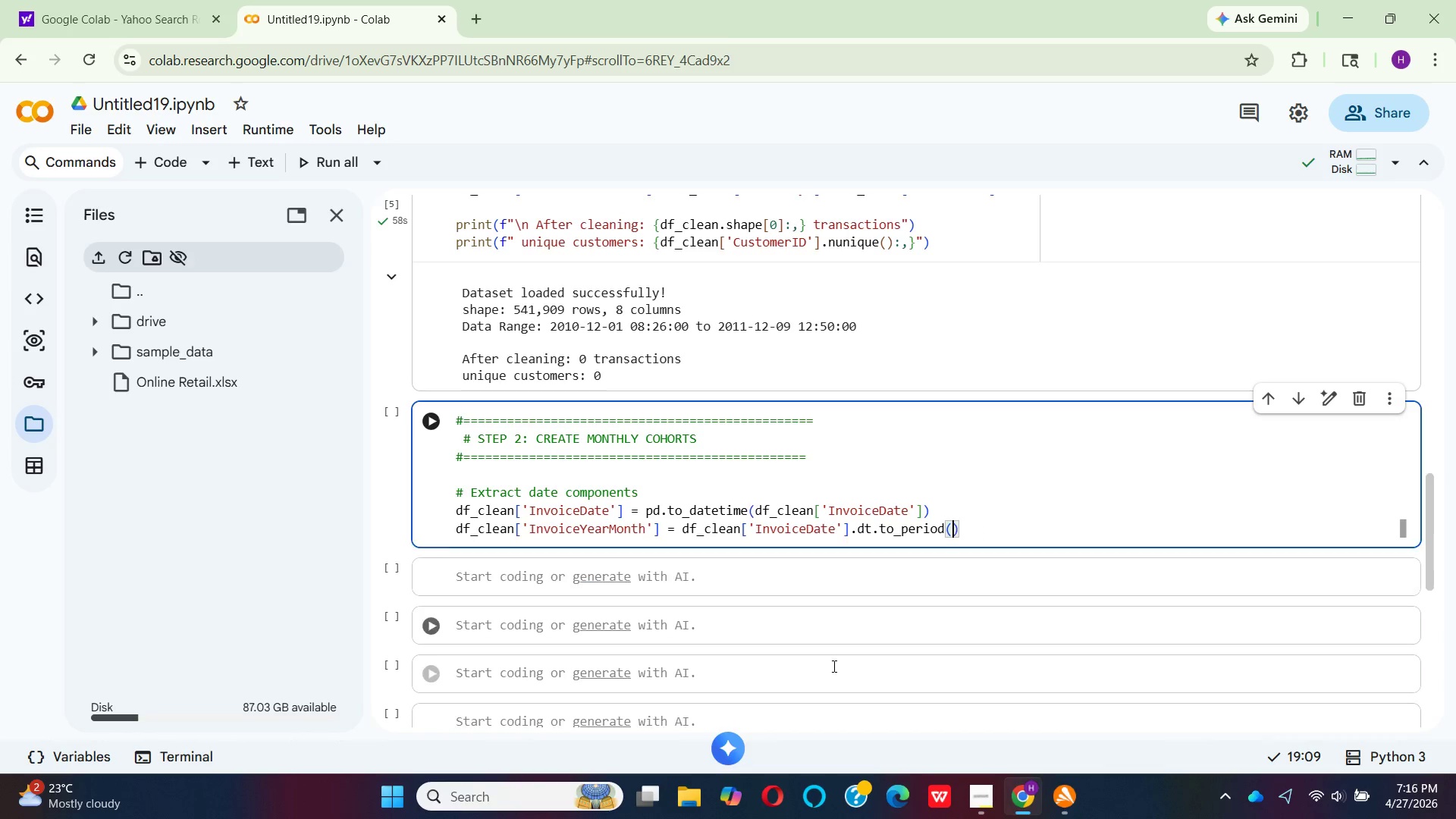 
key(Quote)
 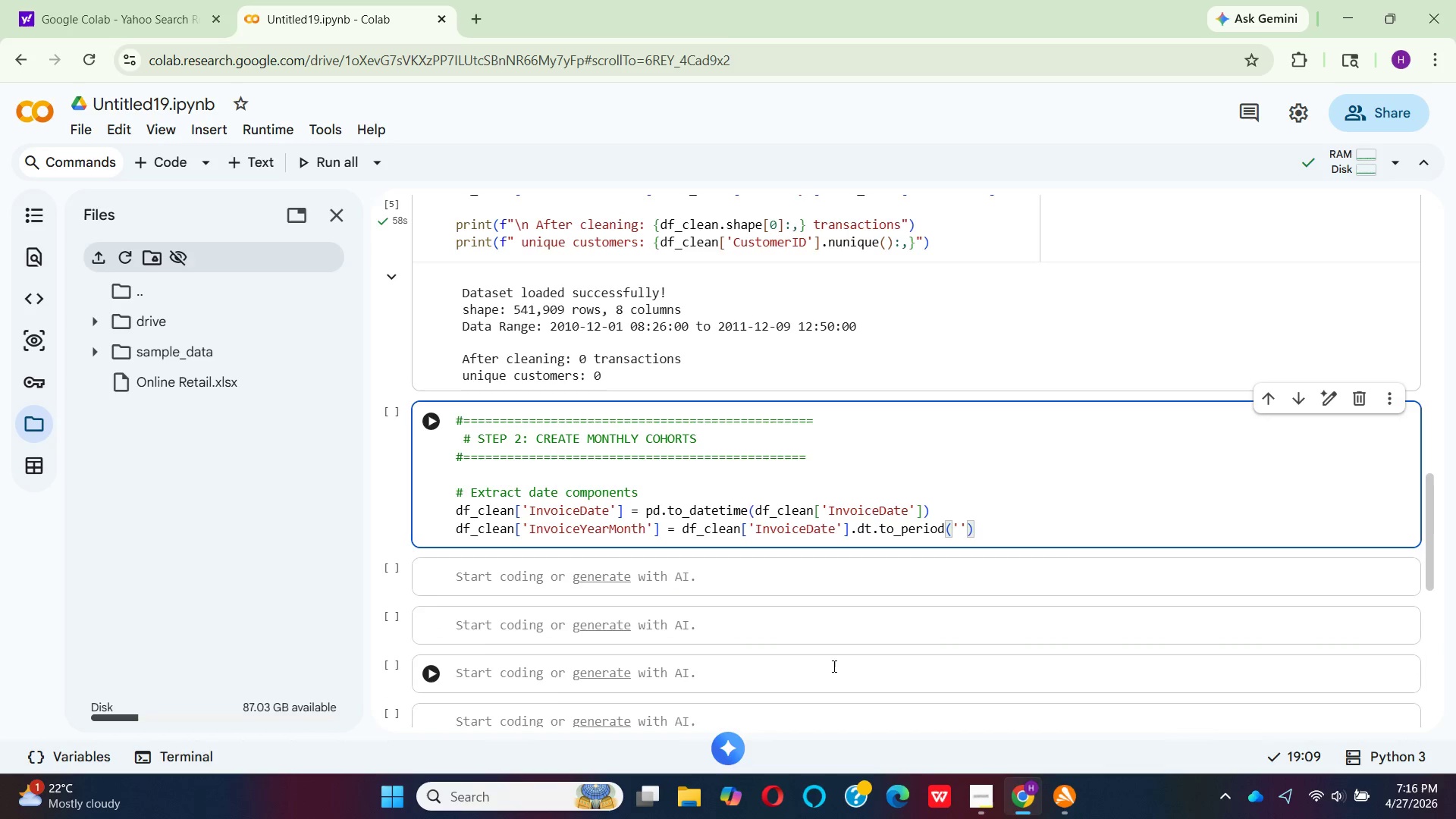 
key(CapsLock)
 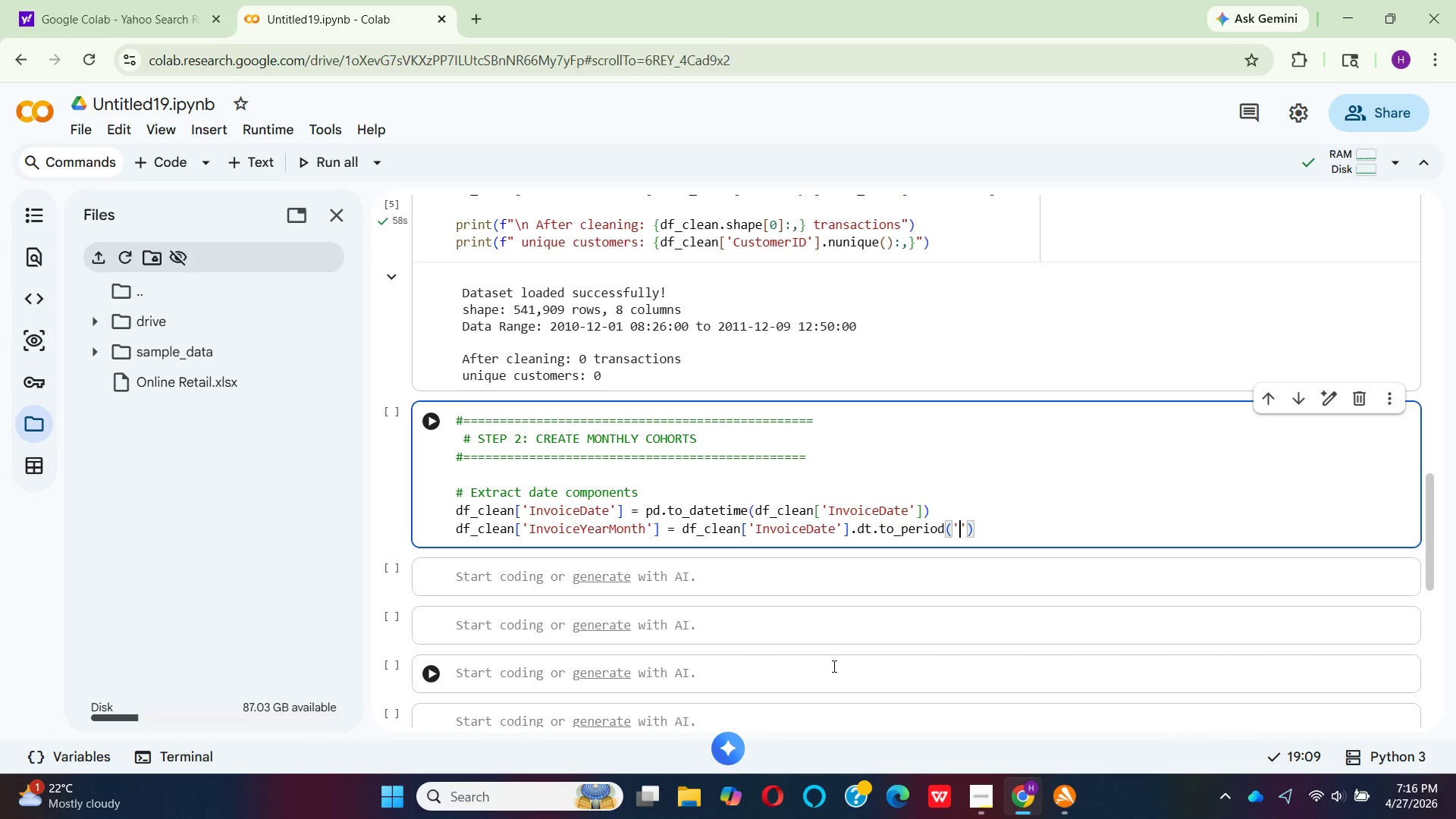 
key(M)
 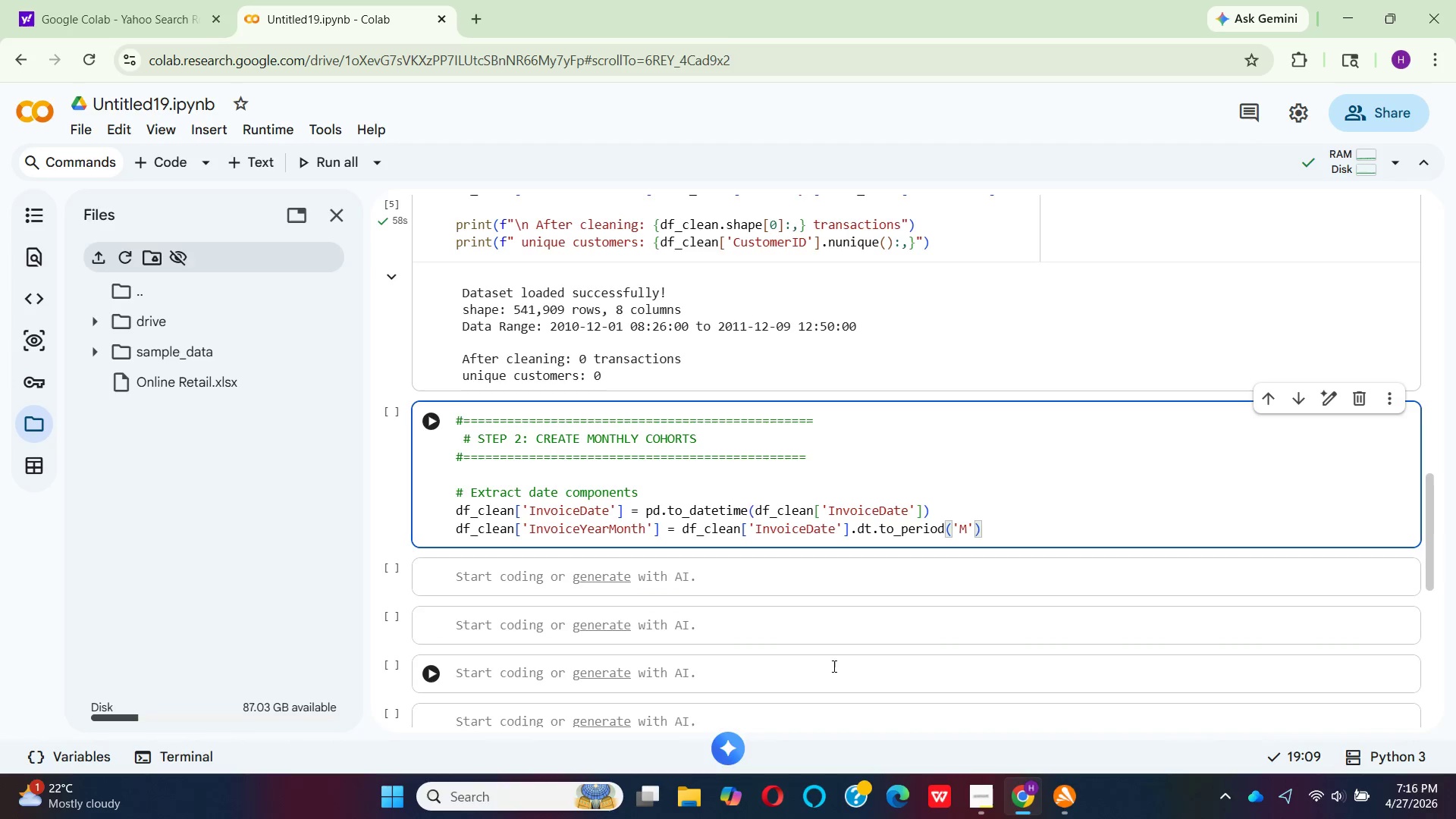 
key(CapsLock)
 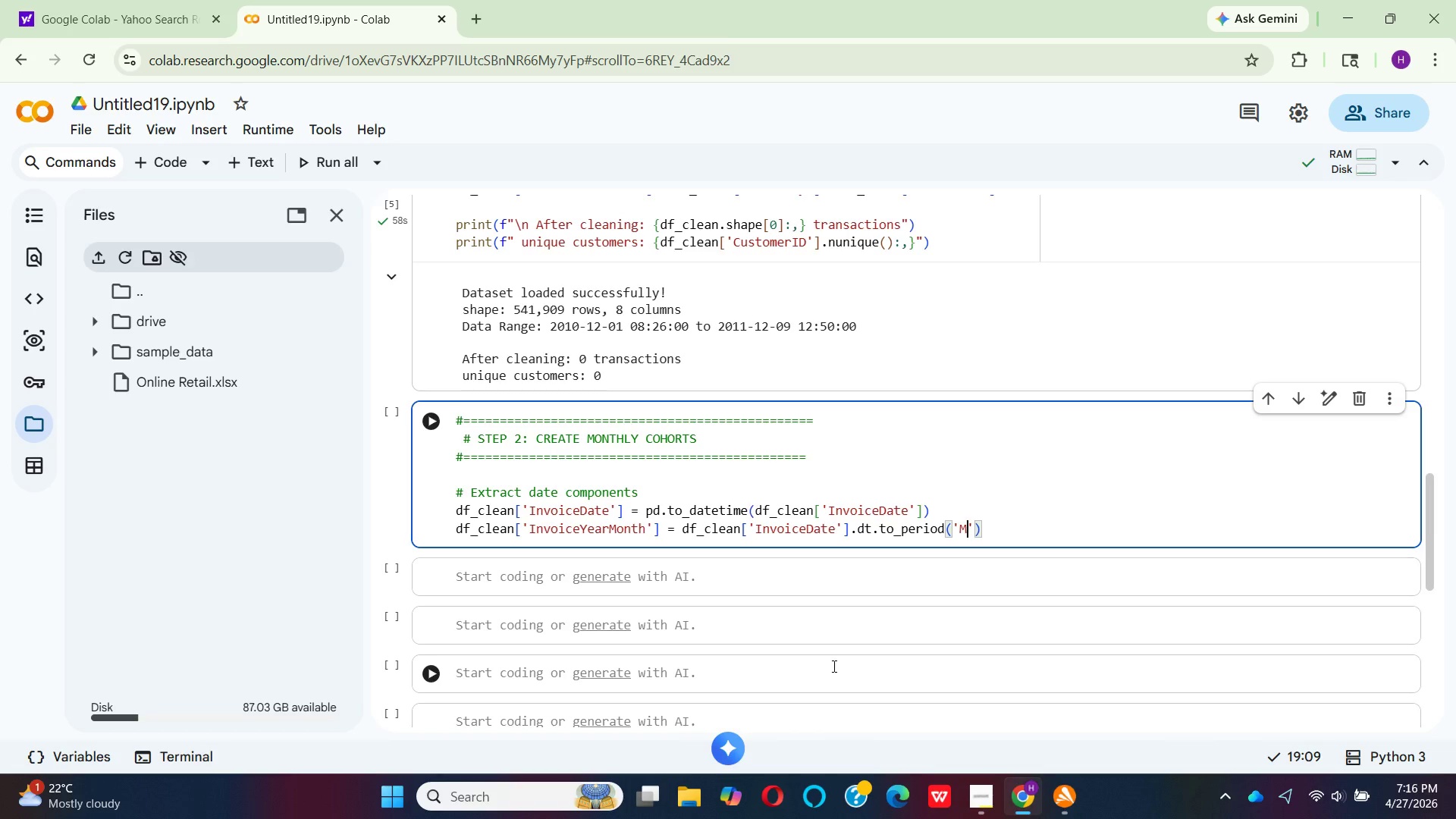 
key(ArrowRight)
 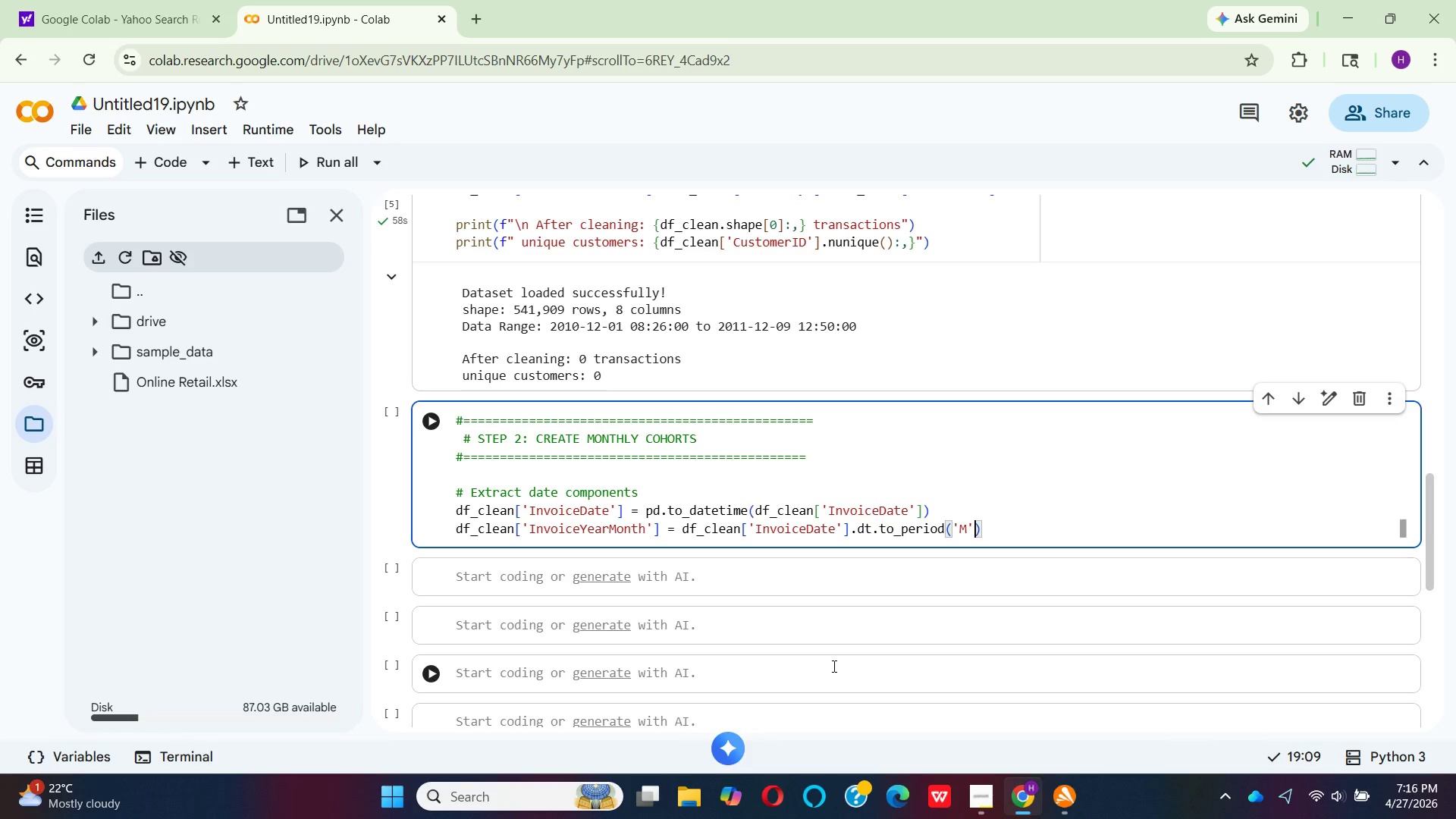 
key(ArrowRight)
 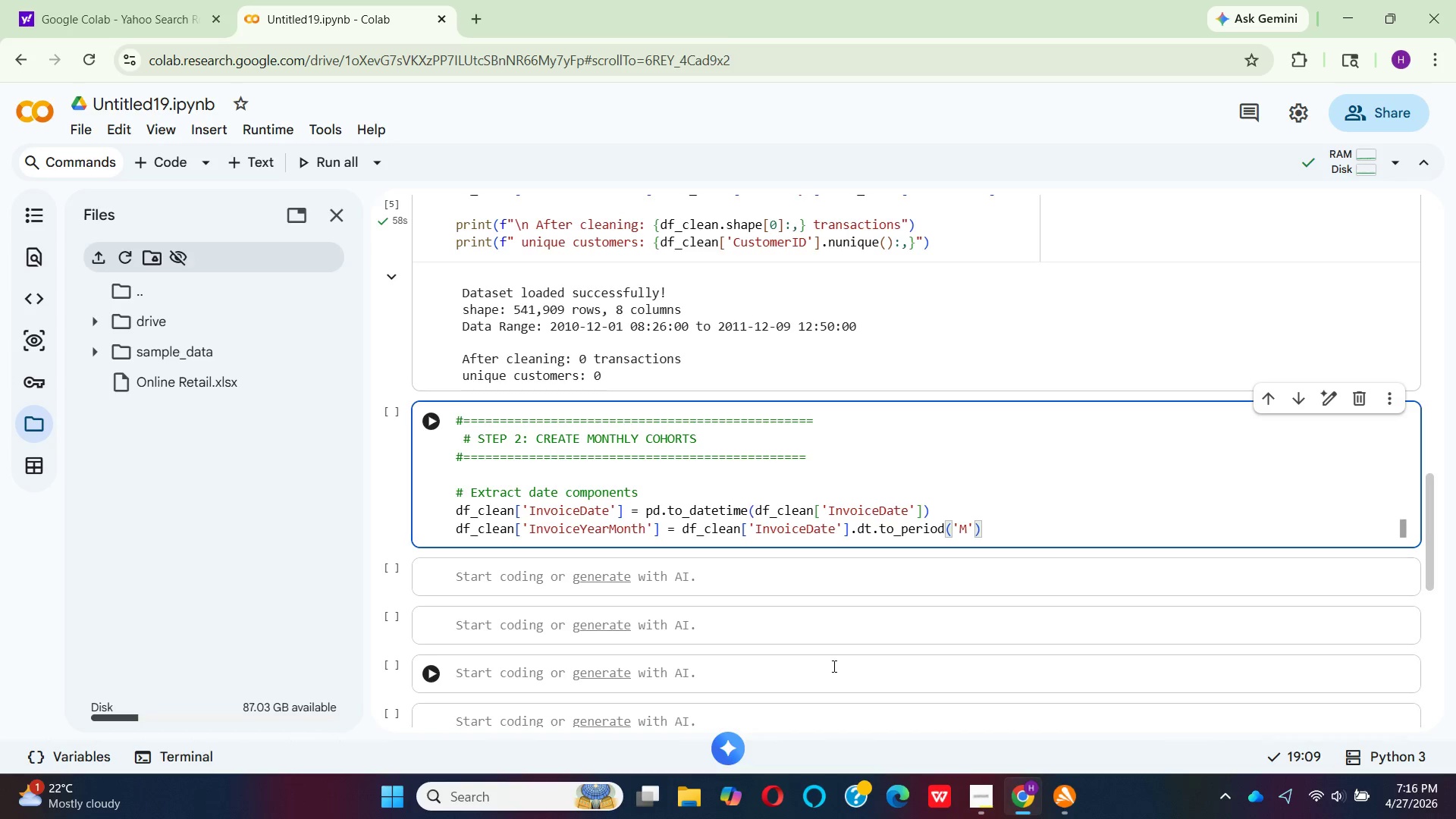 
key(Enter)
 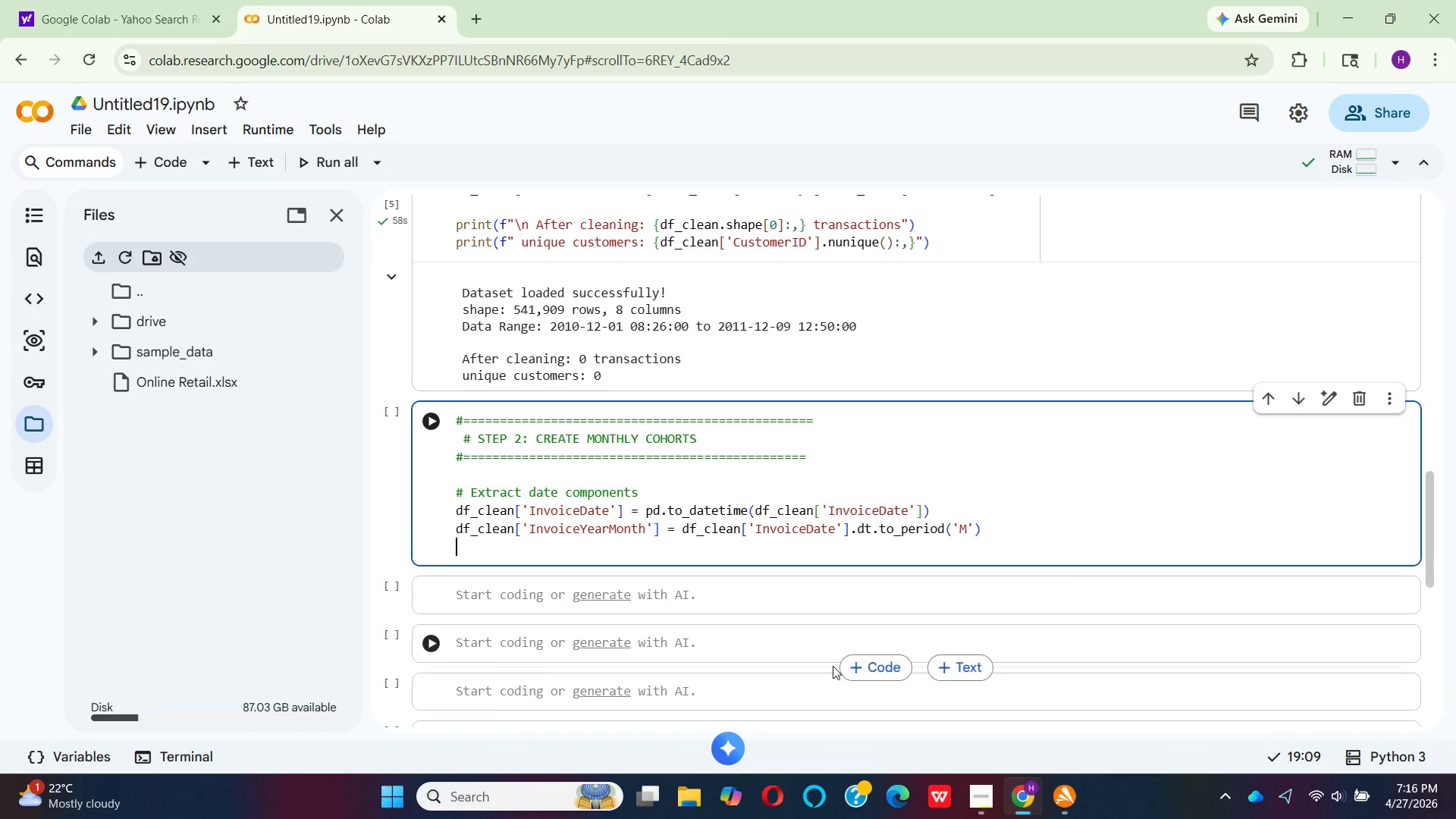 
key(Enter)
 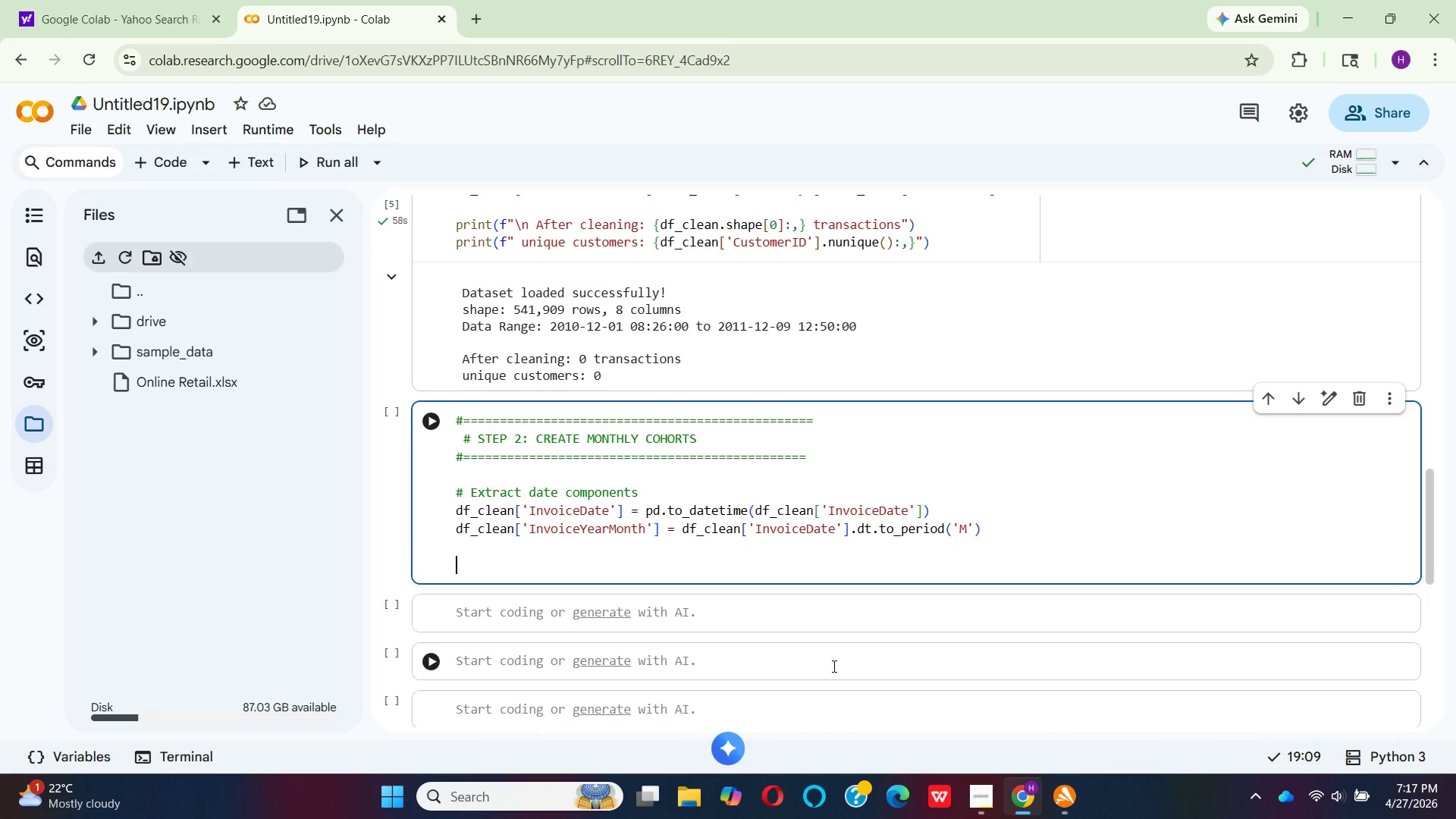 
wait(29.44)
 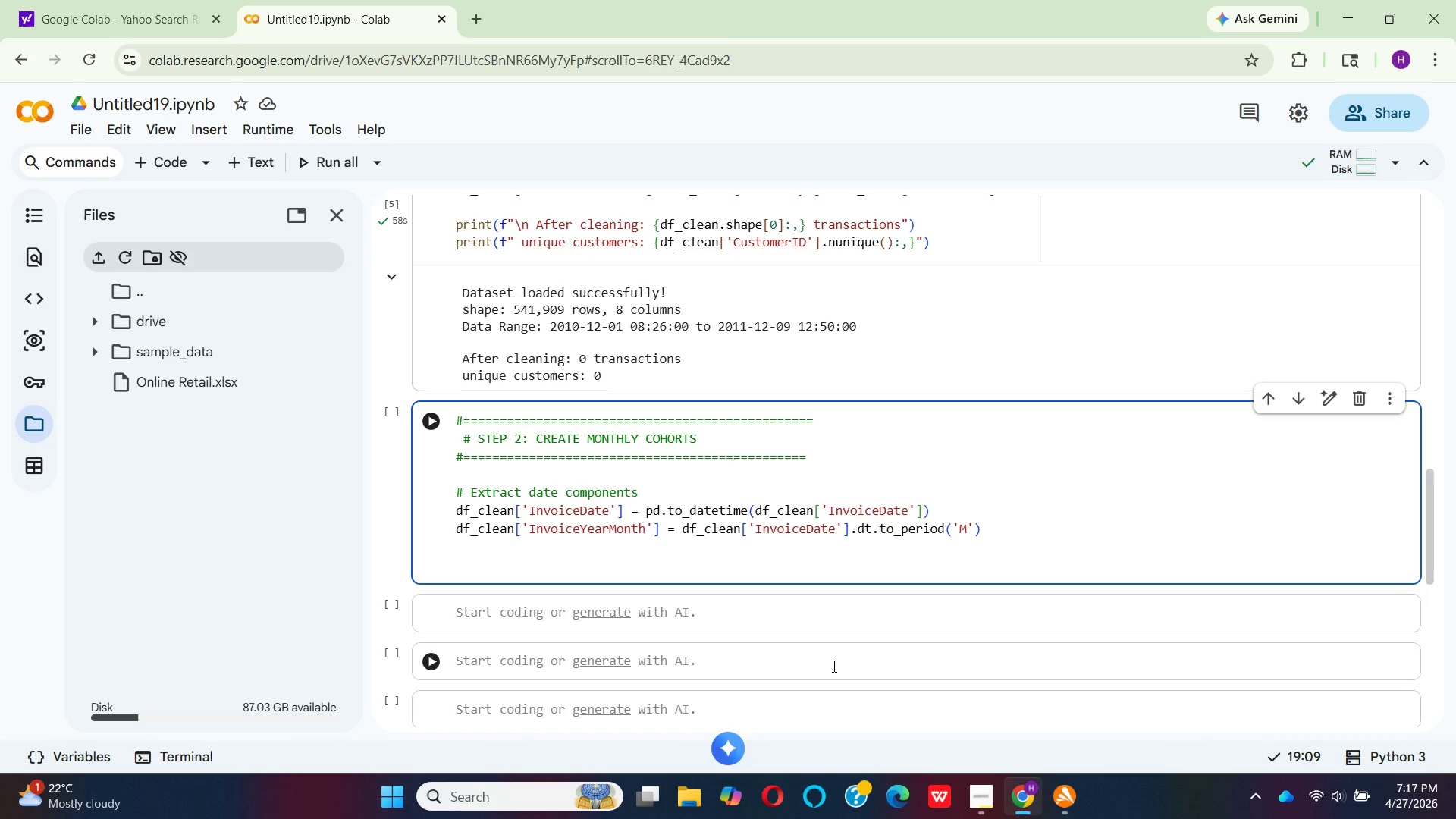 
type(# Get )
 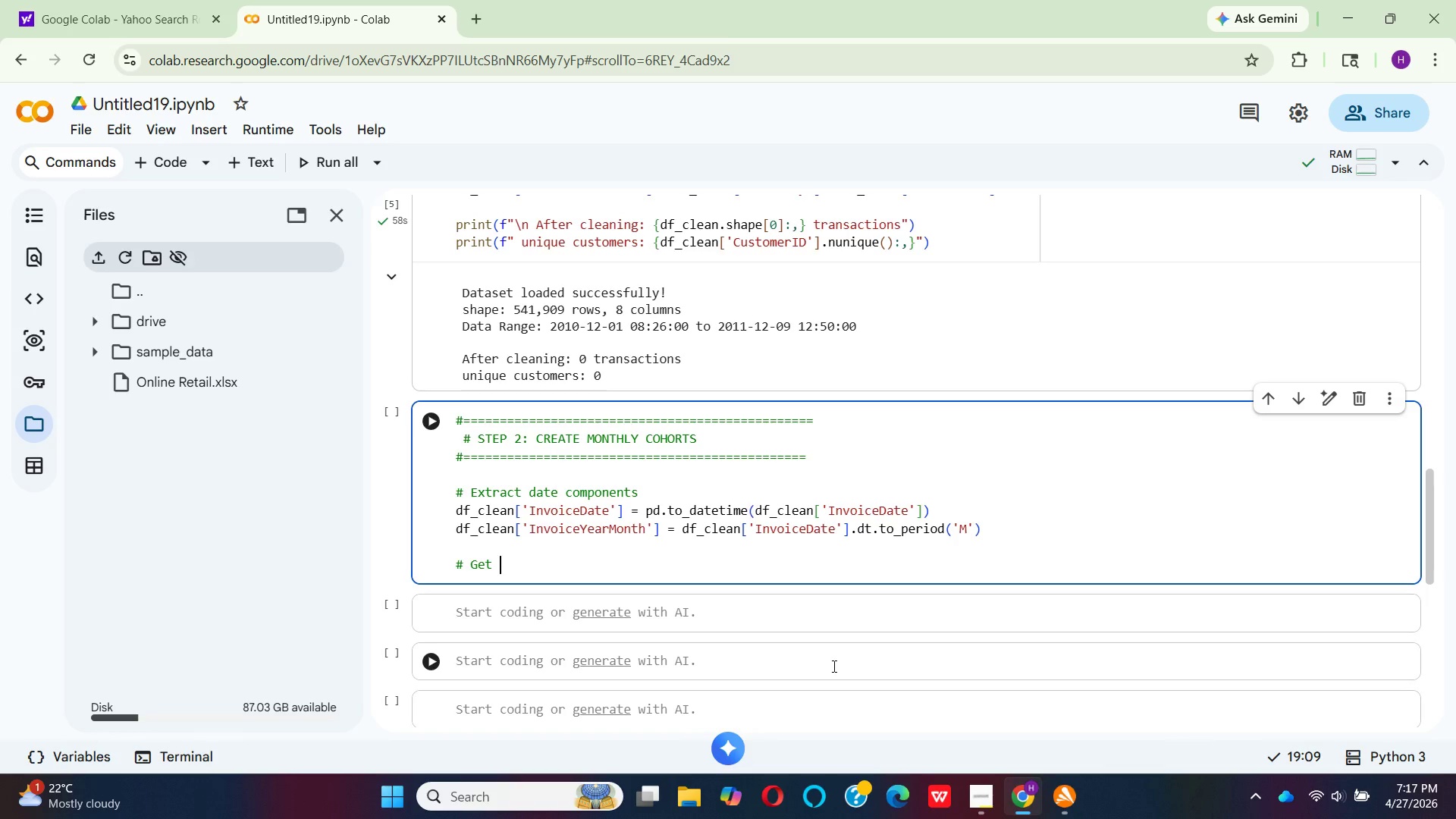 
wait(5.91)
 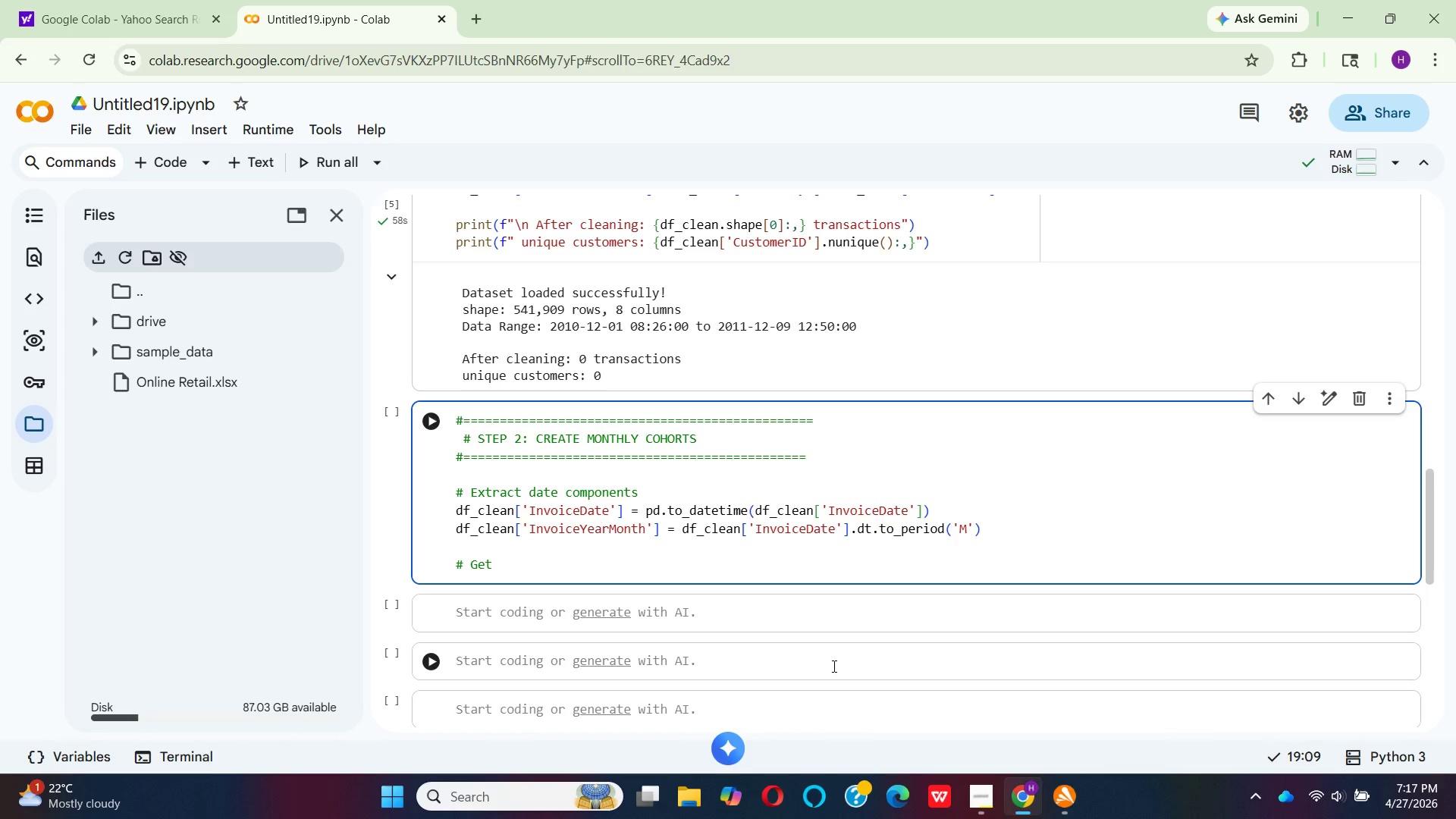 
type(each customer )
key(Backspace)
type('s)
 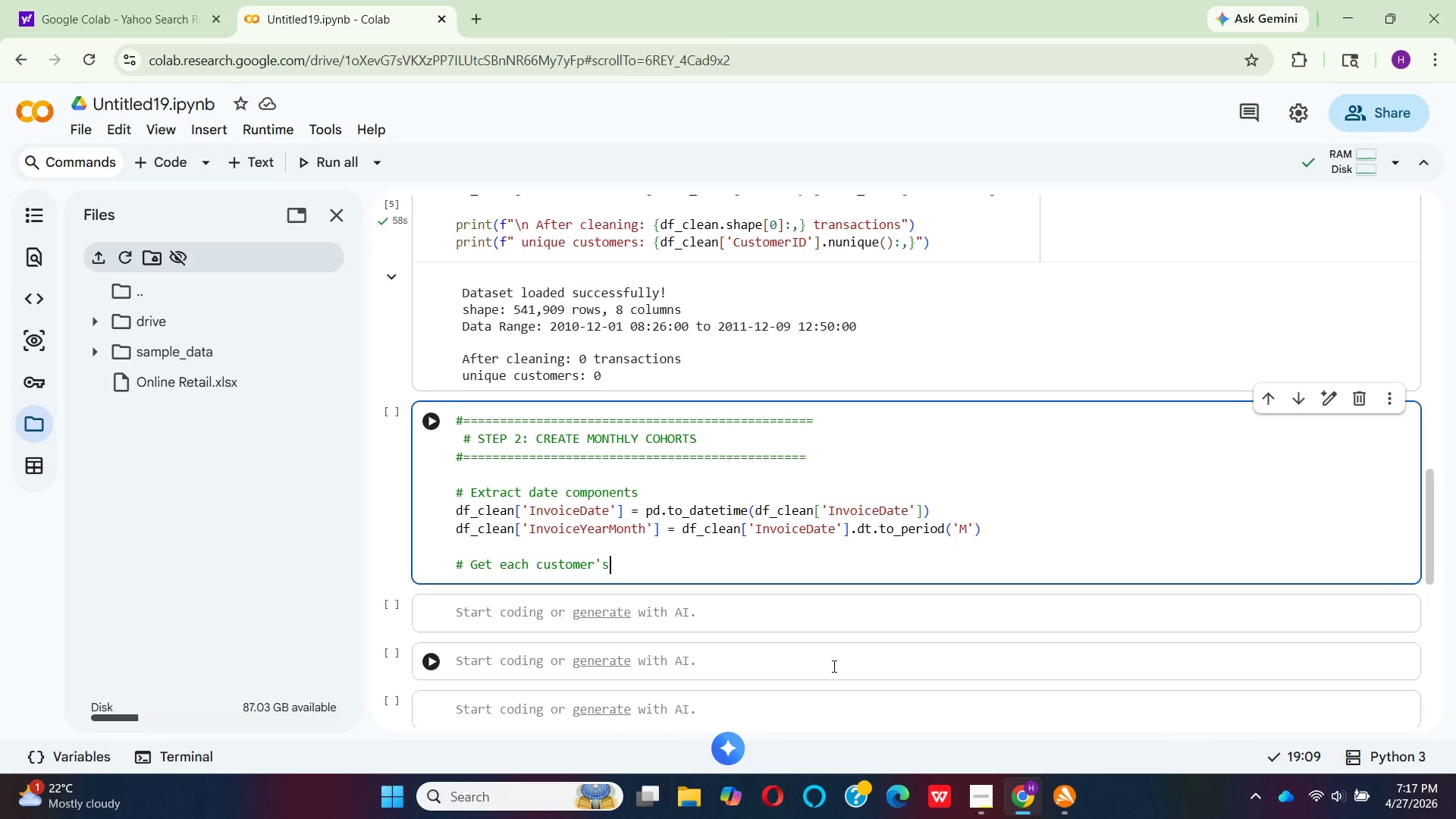 
key(Space)
 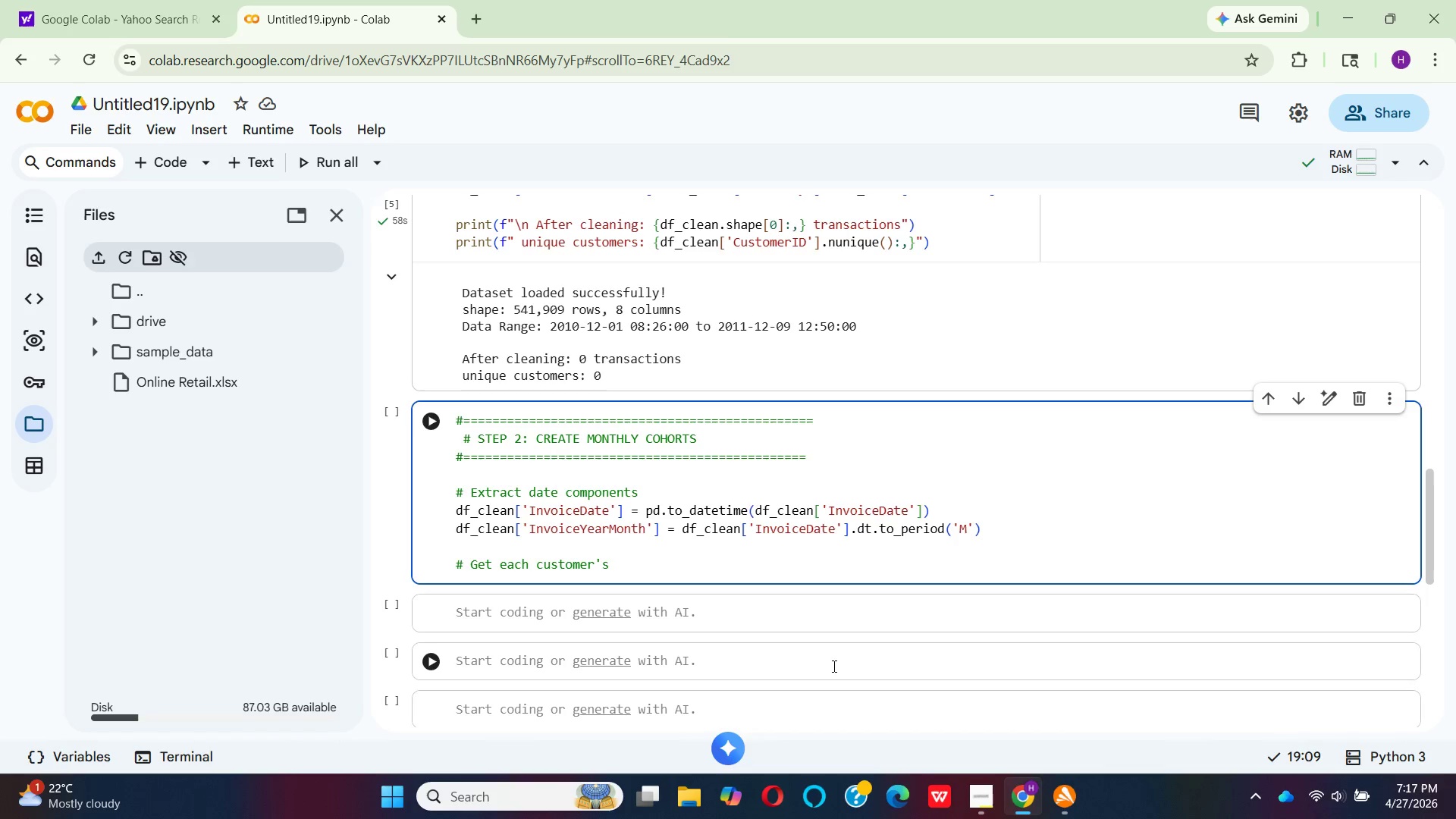 
left_click([833, 666])
 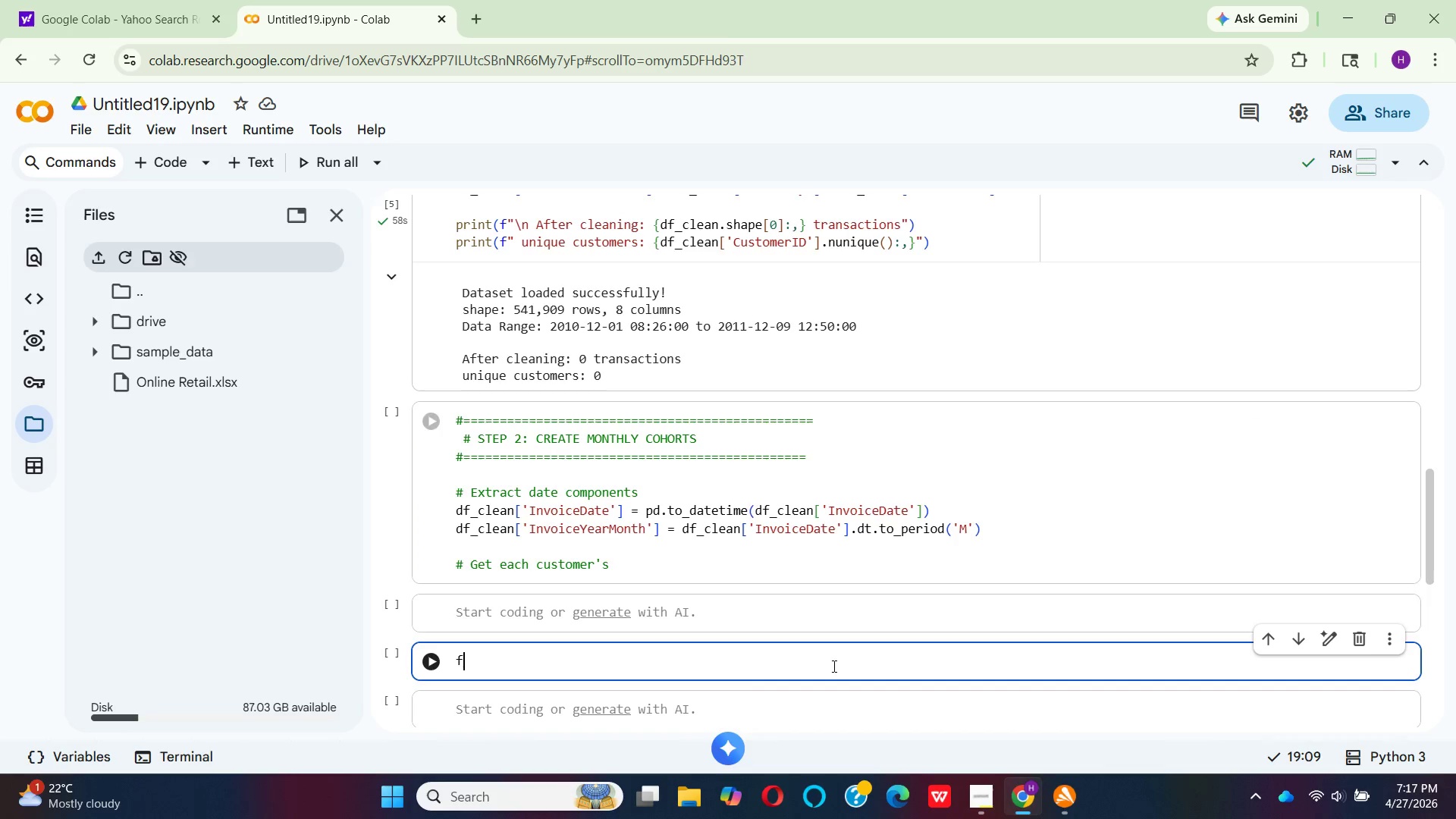 
type(first)
key(Backspace)
key(Backspace)
key(Backspace)
key(Backspace)
key(Backspace)
 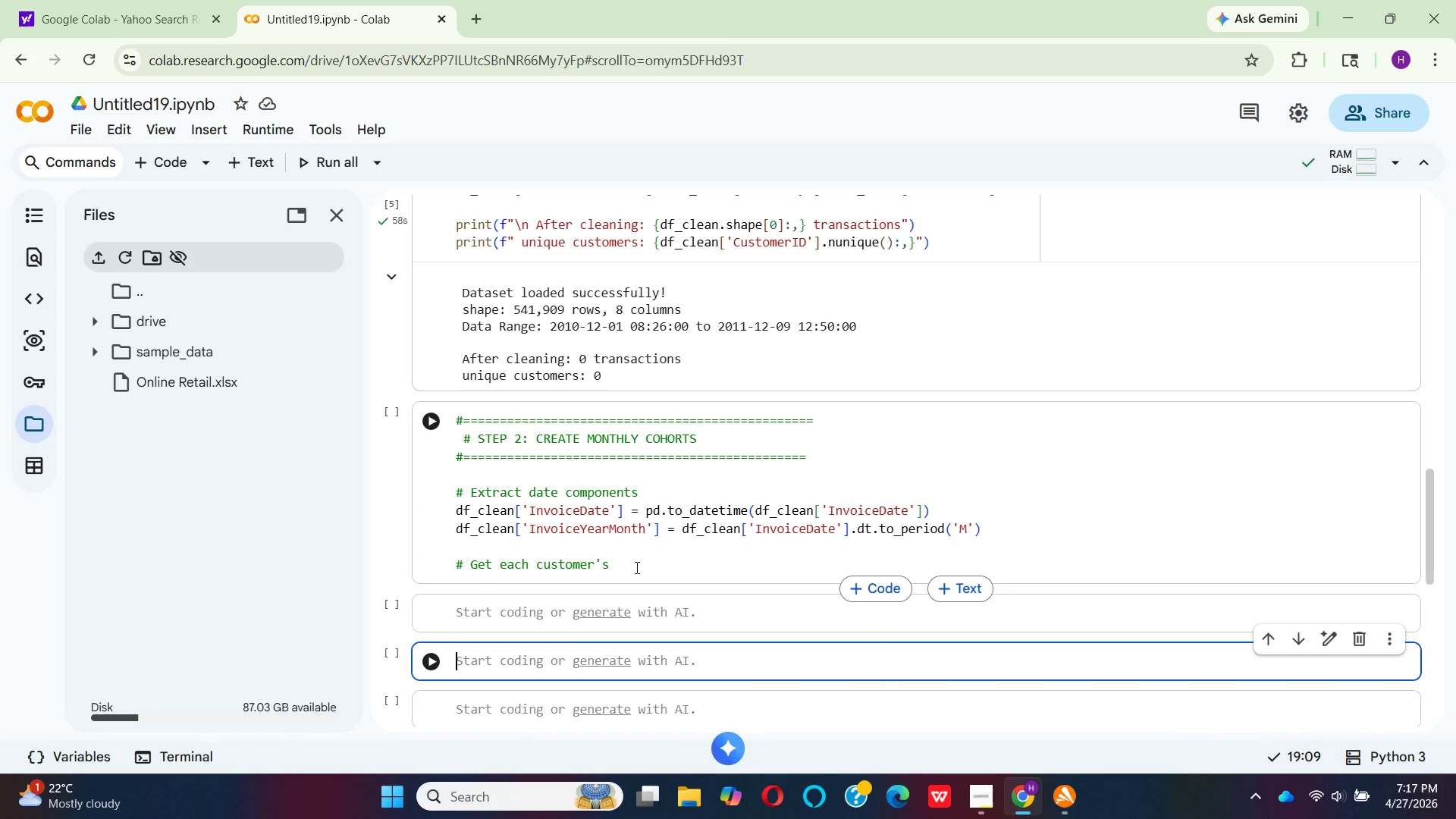 
left_click([646, 568])
 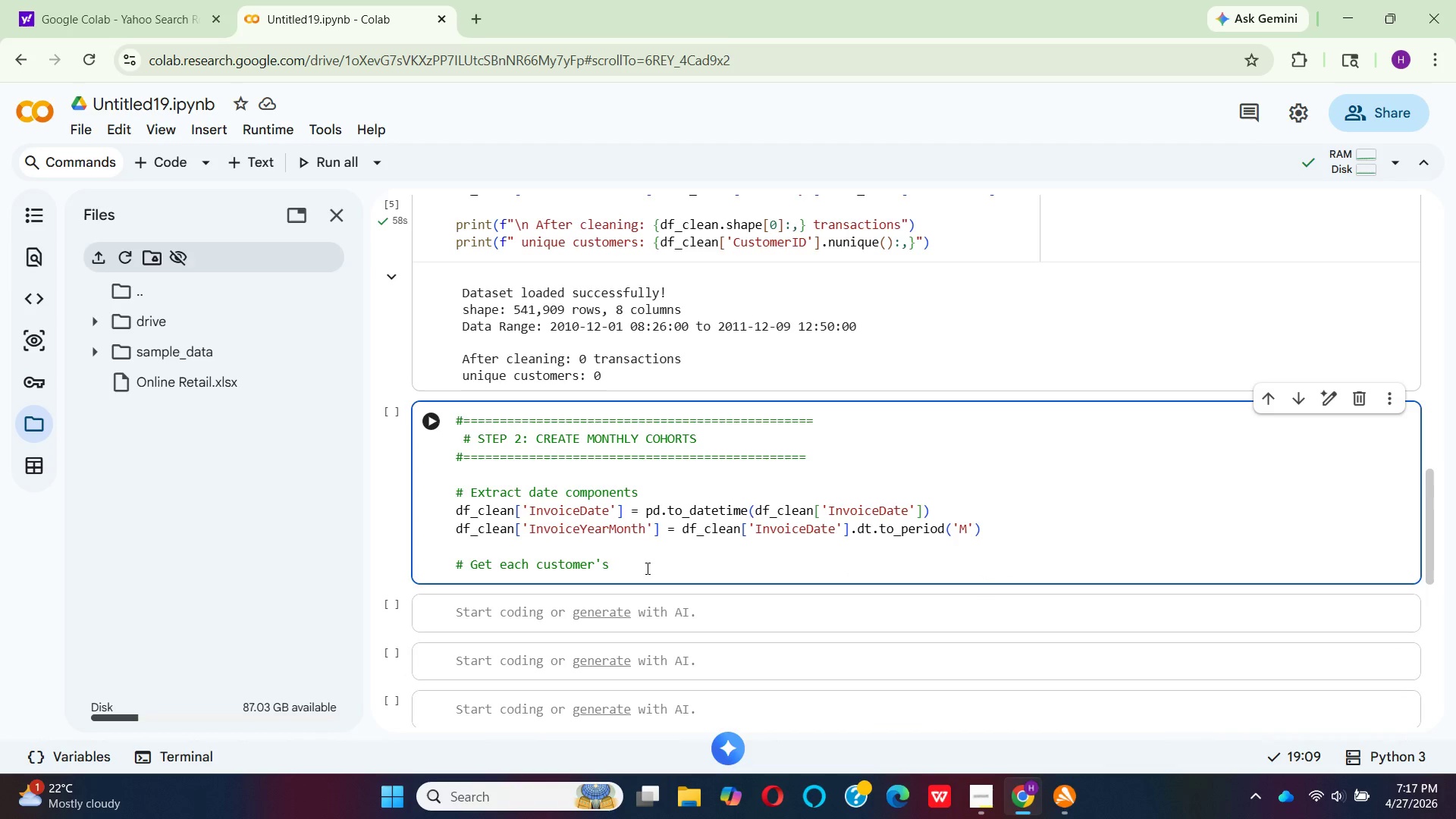 
type(first purchase date (subscription start)
 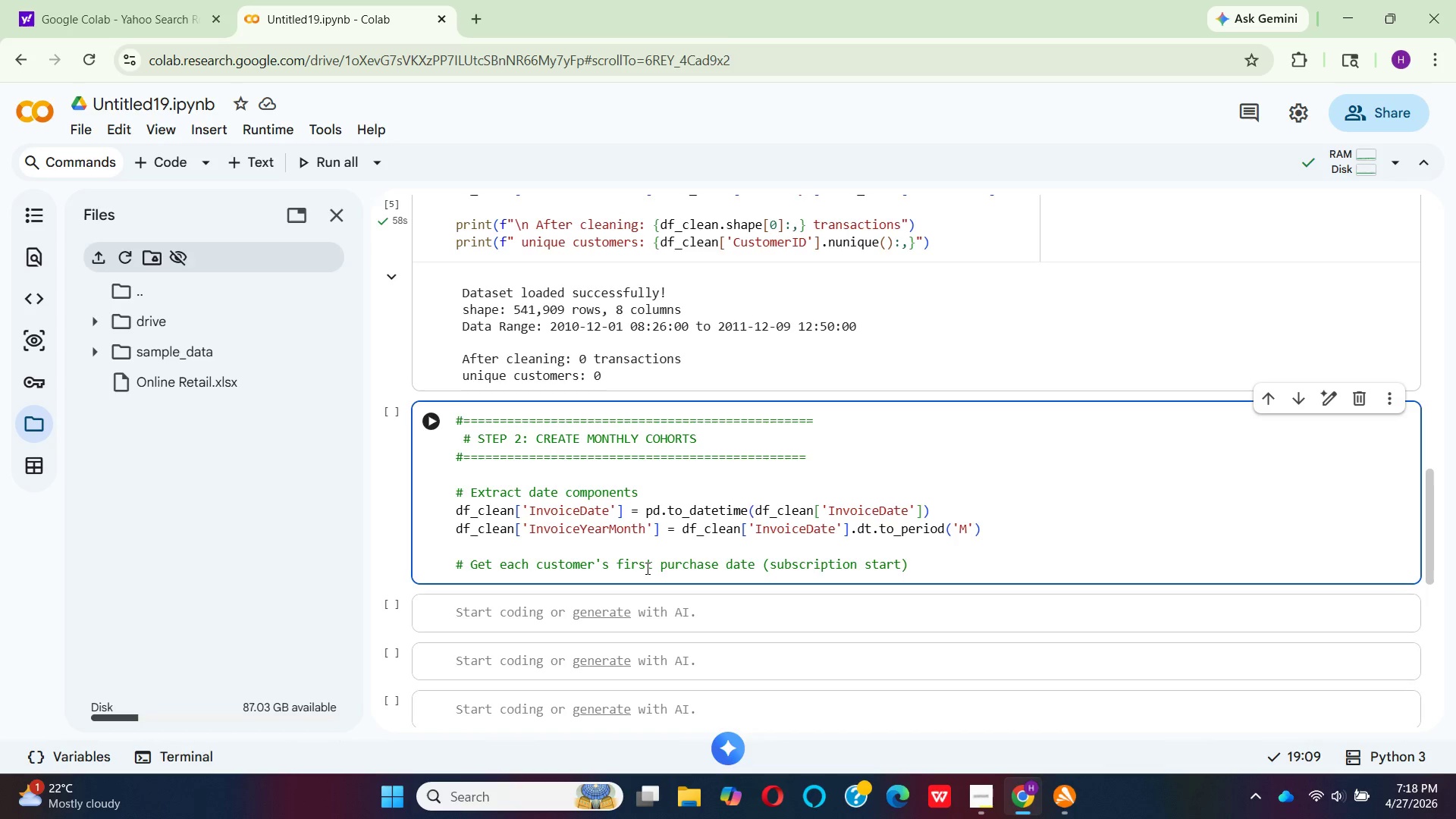 
key(ArrowRight)
 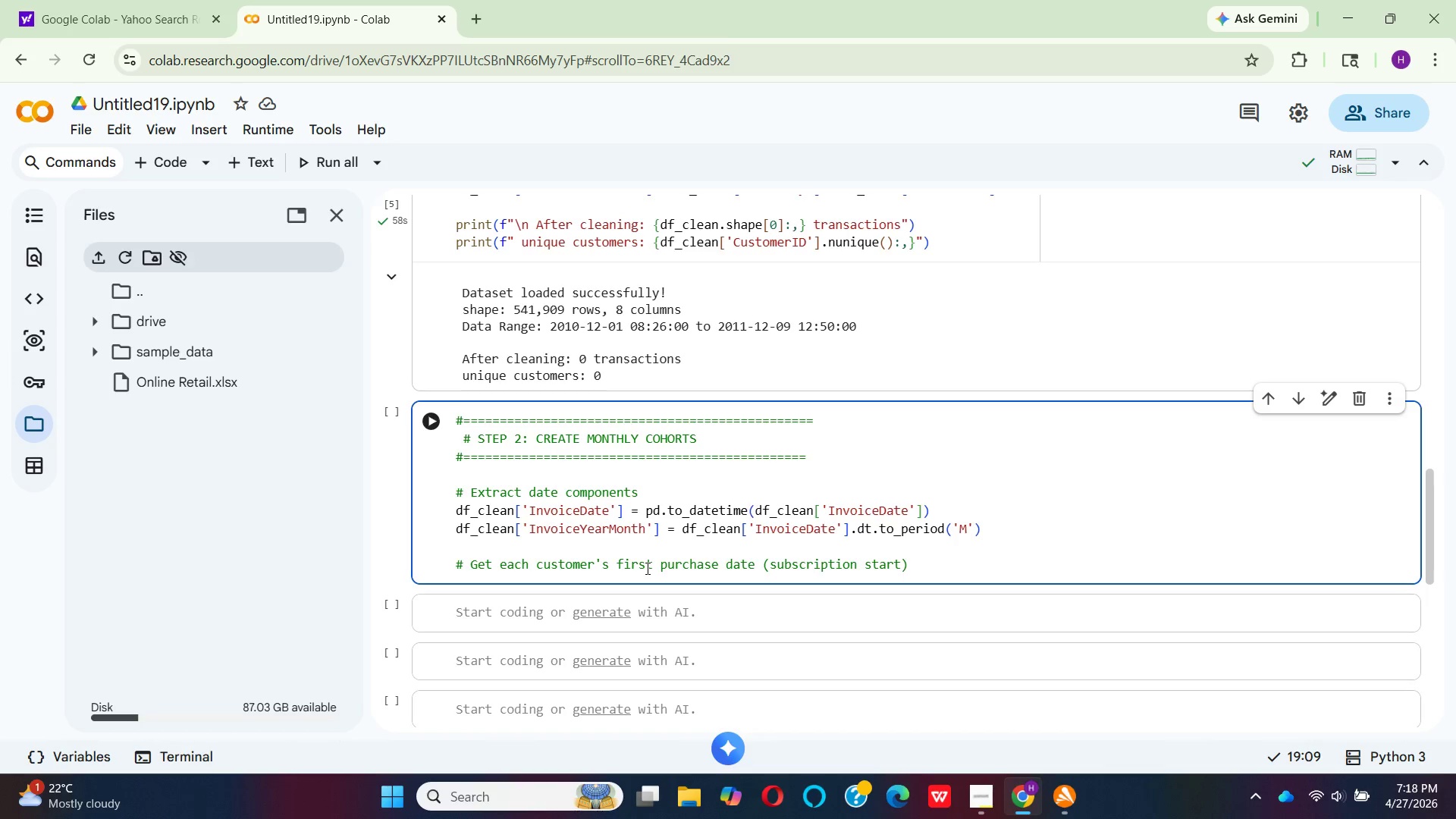 
key(Enter)
 